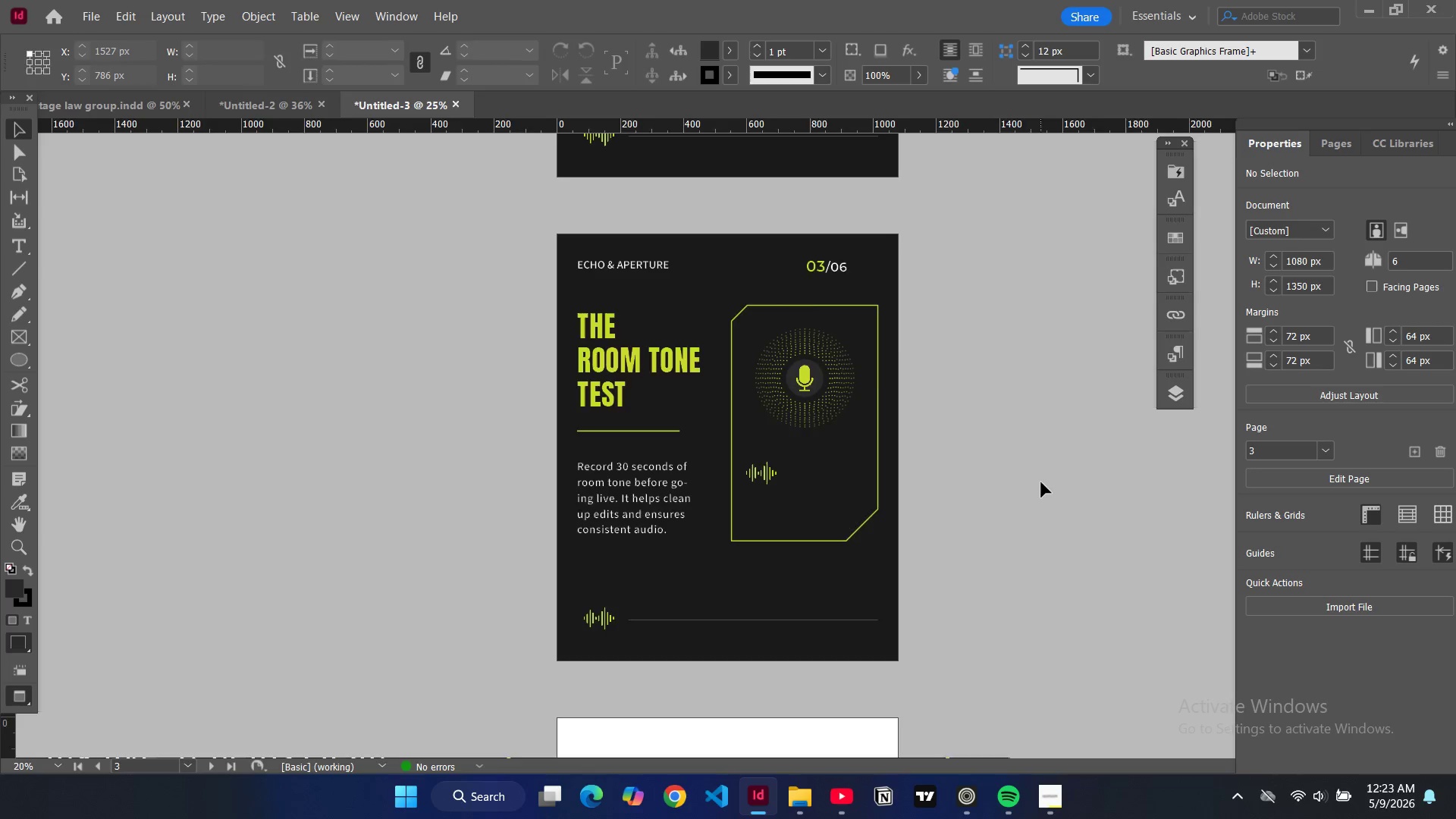 
key(Control+Equal)
 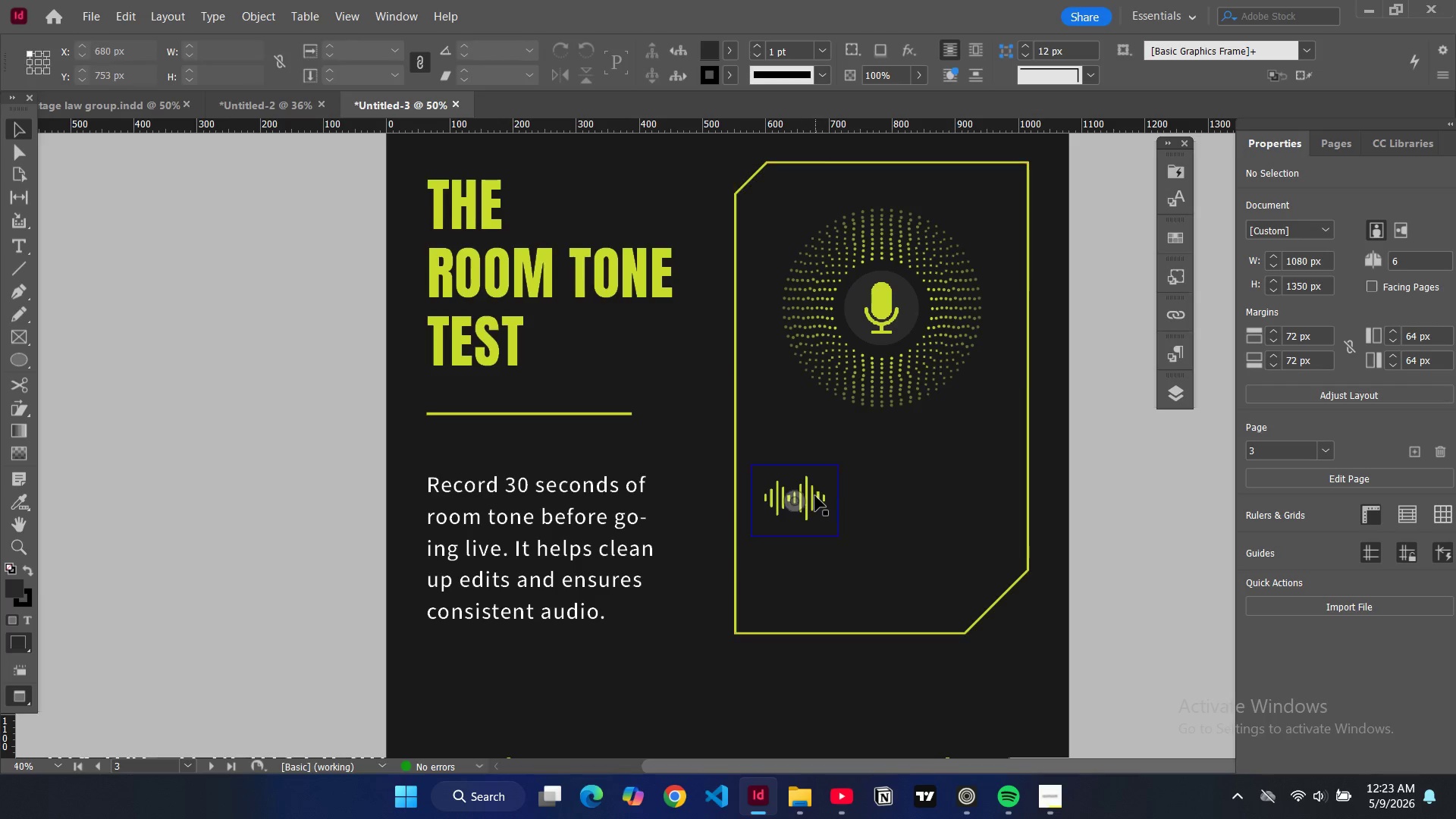 
left_click([815, 496])
 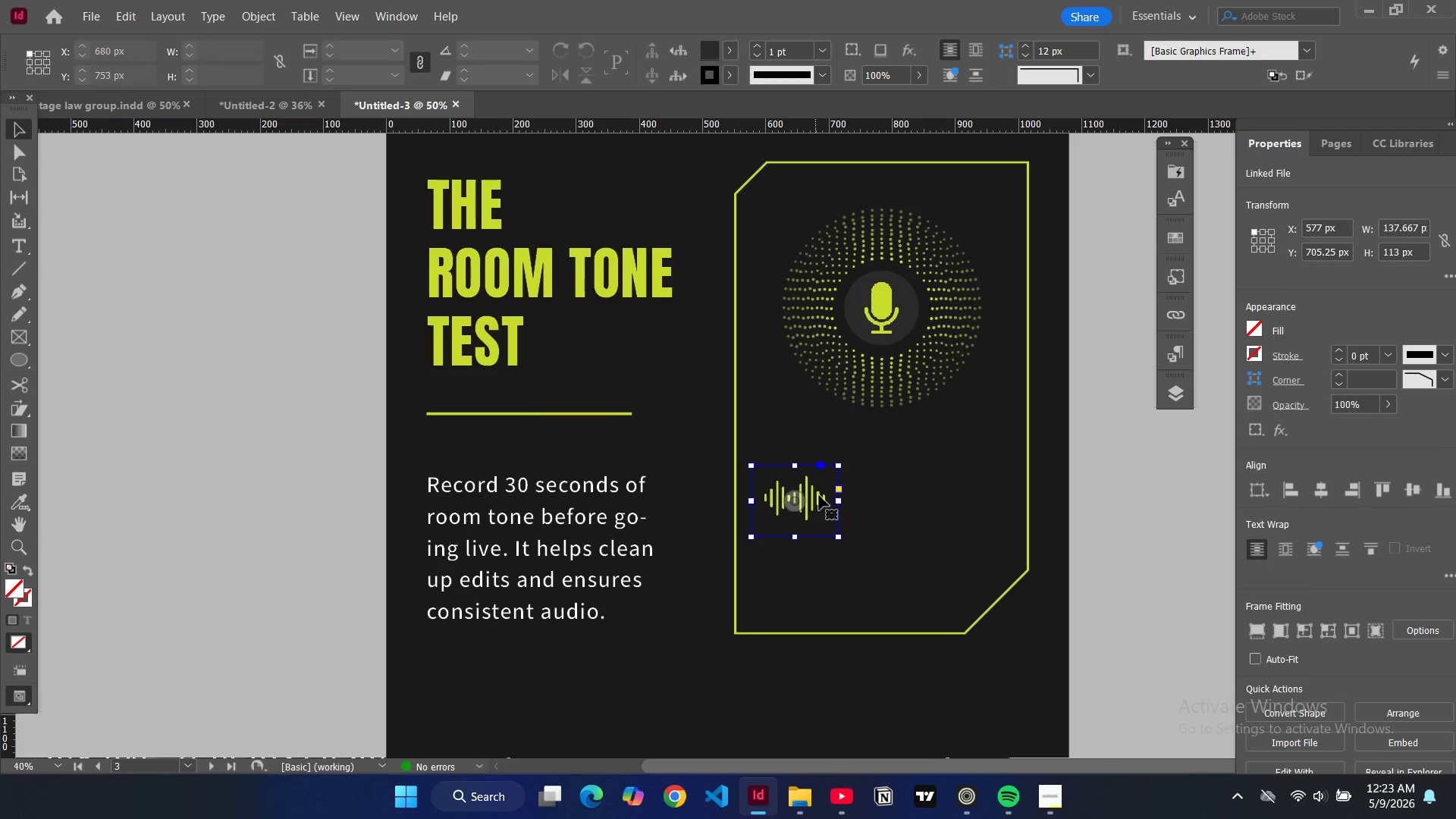 
key(W)
 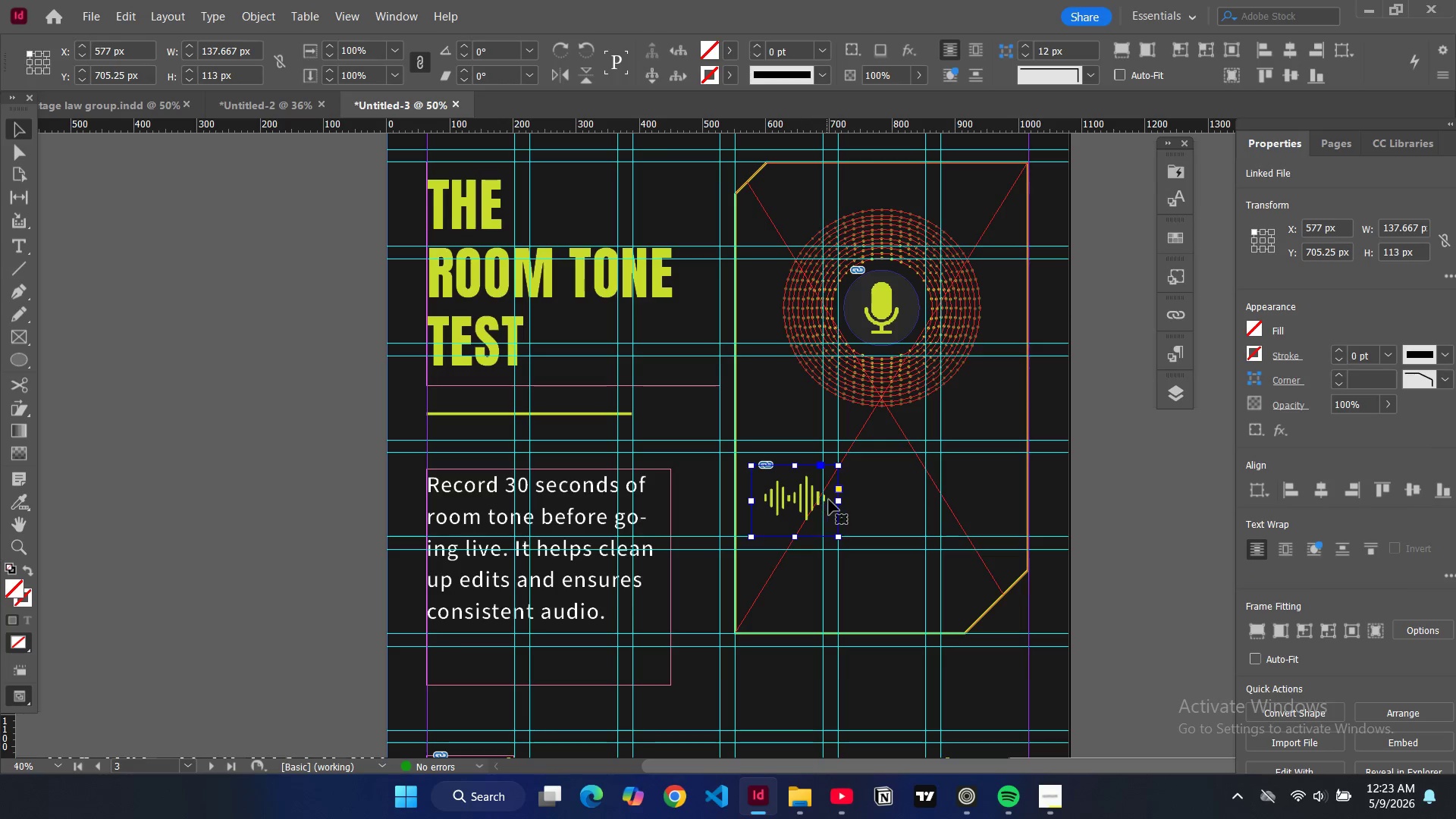 
key(Control+C)
 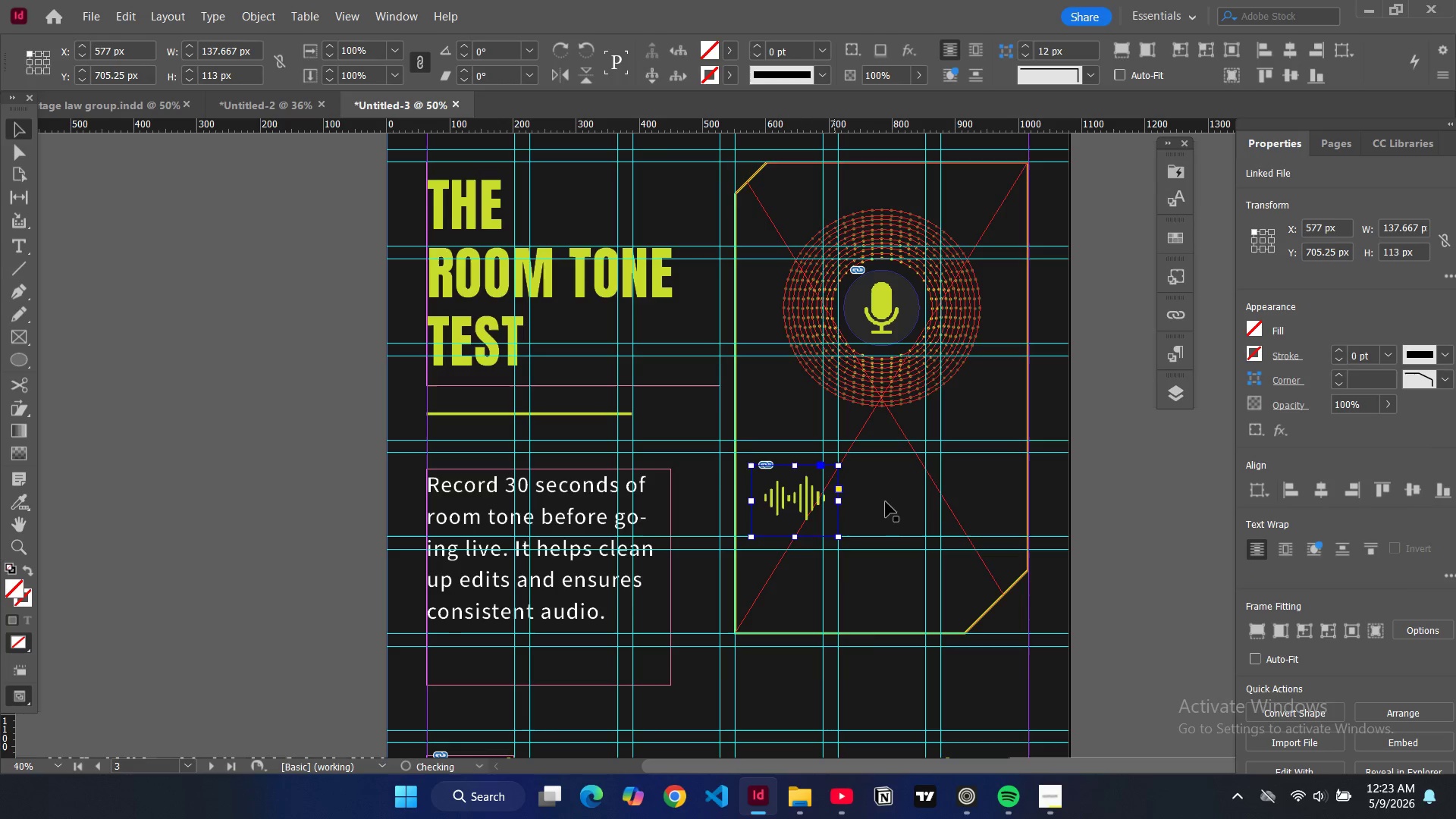 
key(Control+V)
 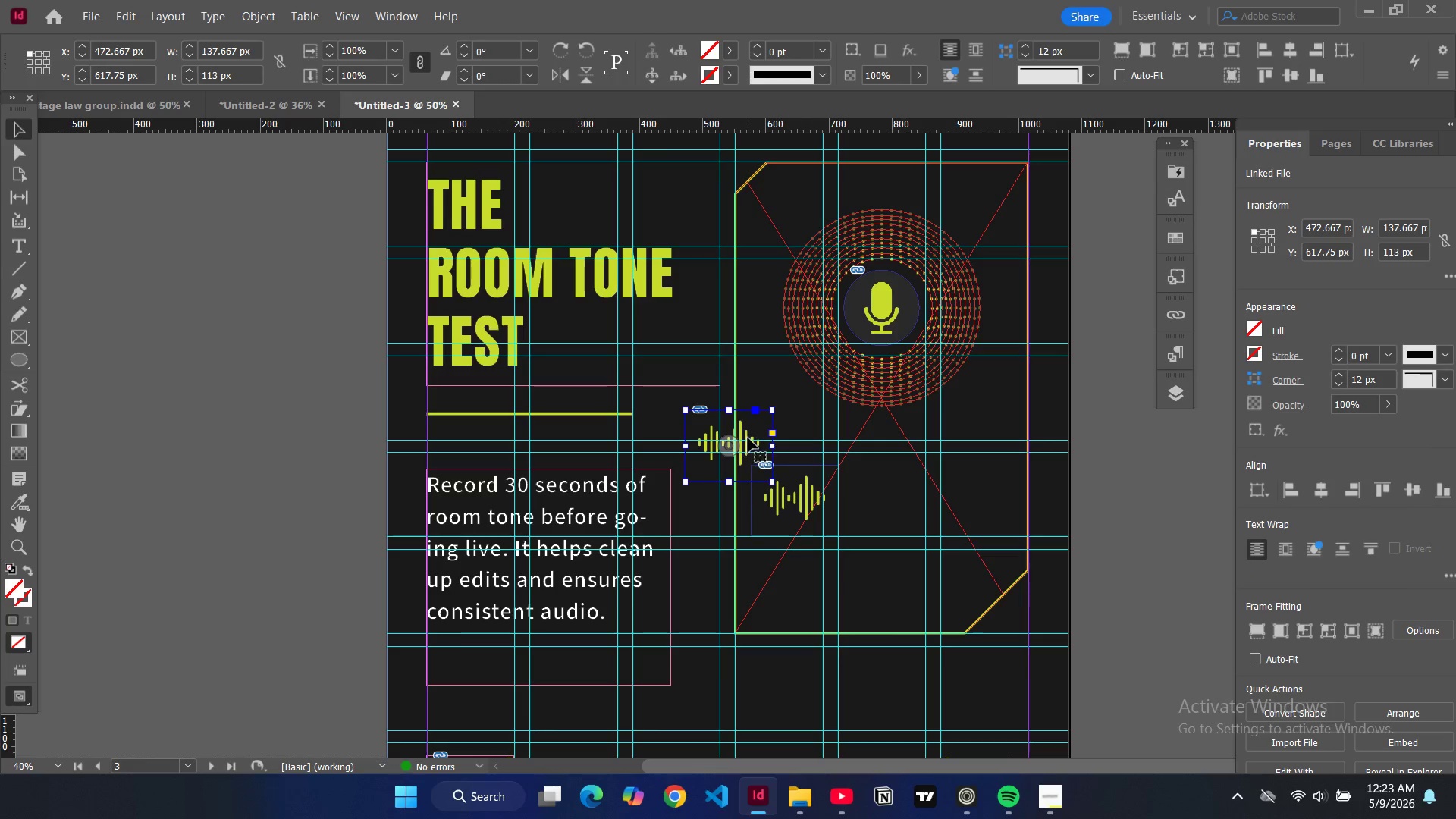 
left_click_drag(start_coordinate=[748, 437], to_coordinate=[871, 489])
 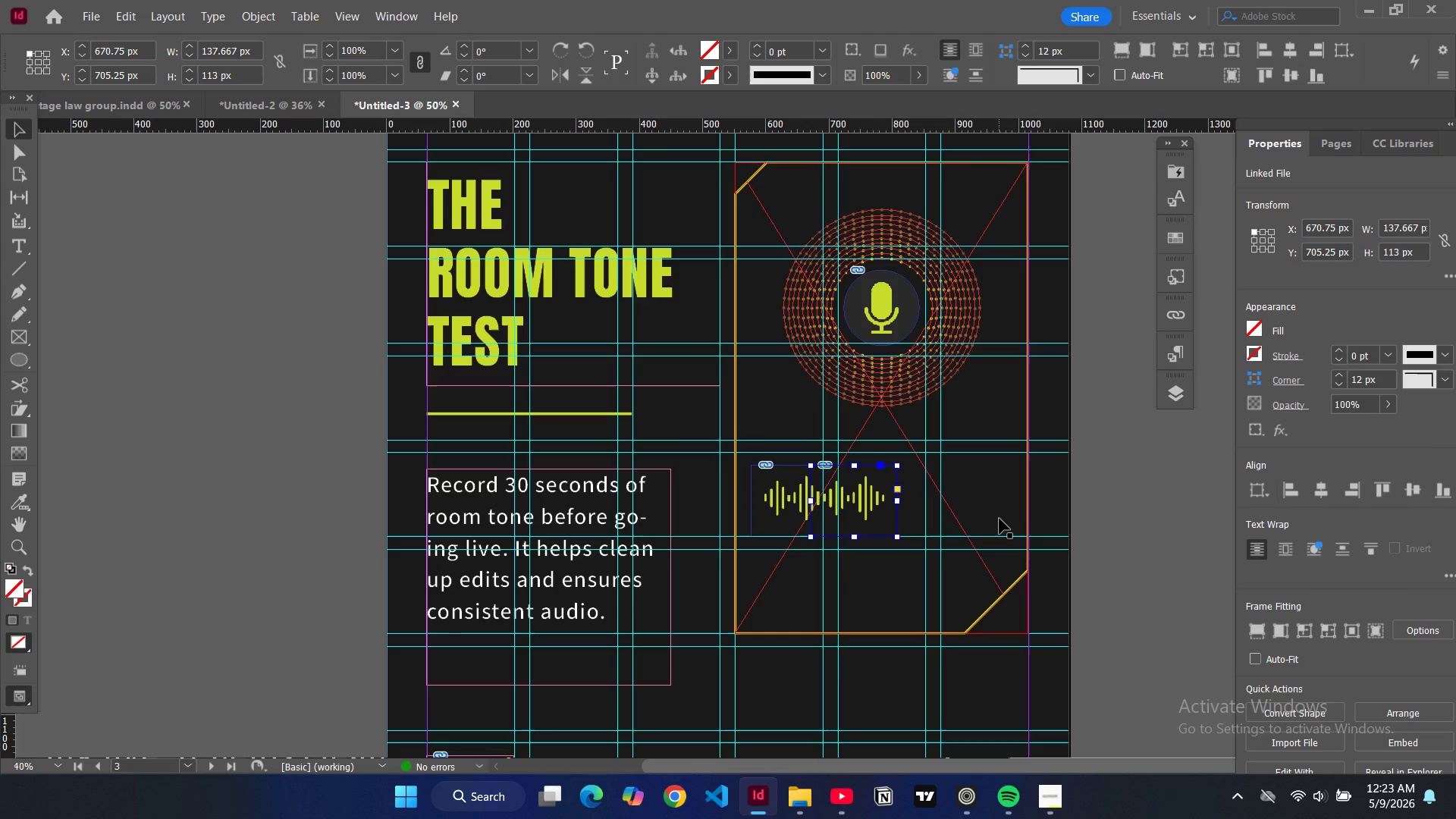 
key(Control+V)
 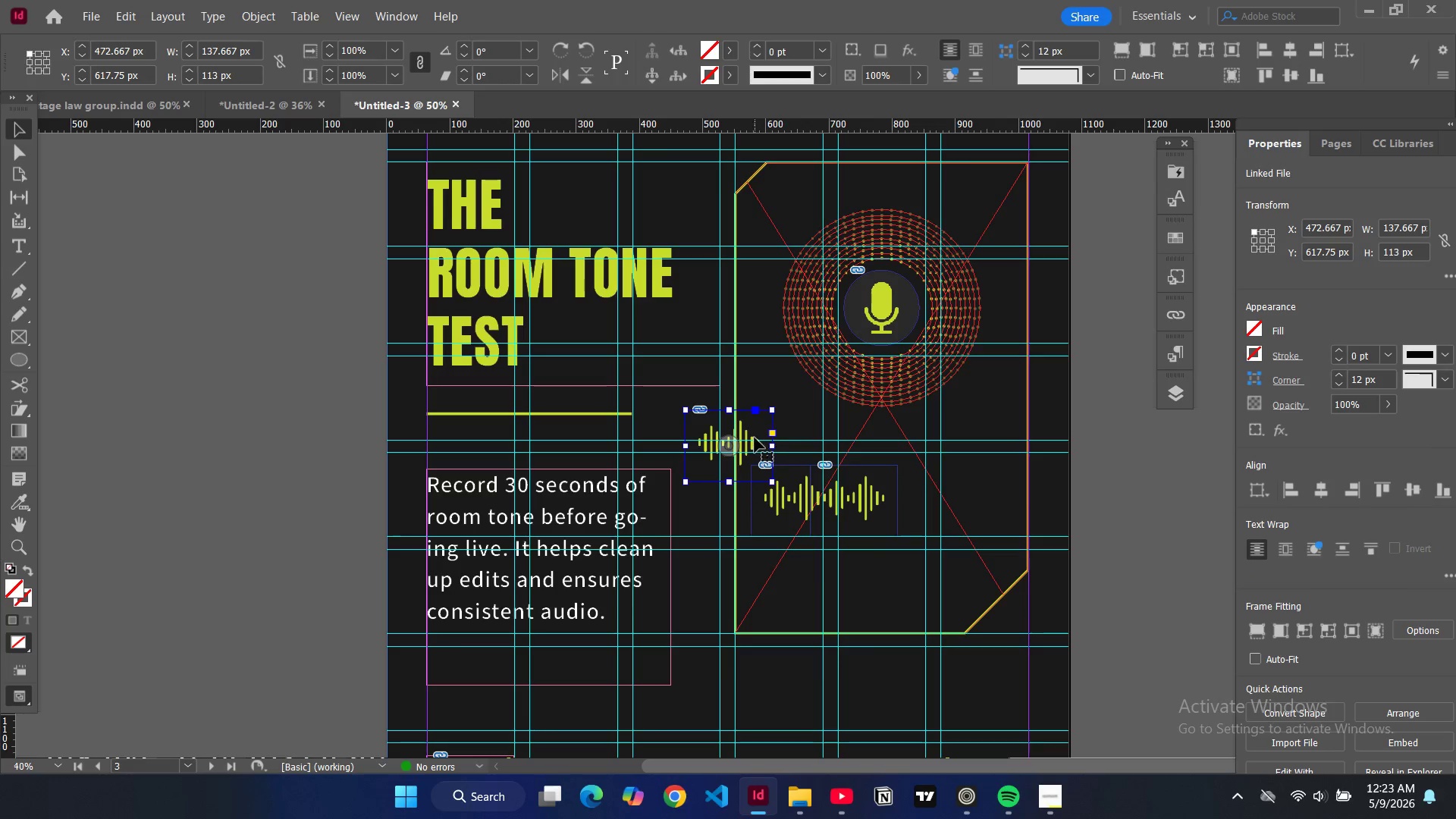 
left_click_drag(start_coordinate=[755, 438], to_coordinate=[944, 489])
 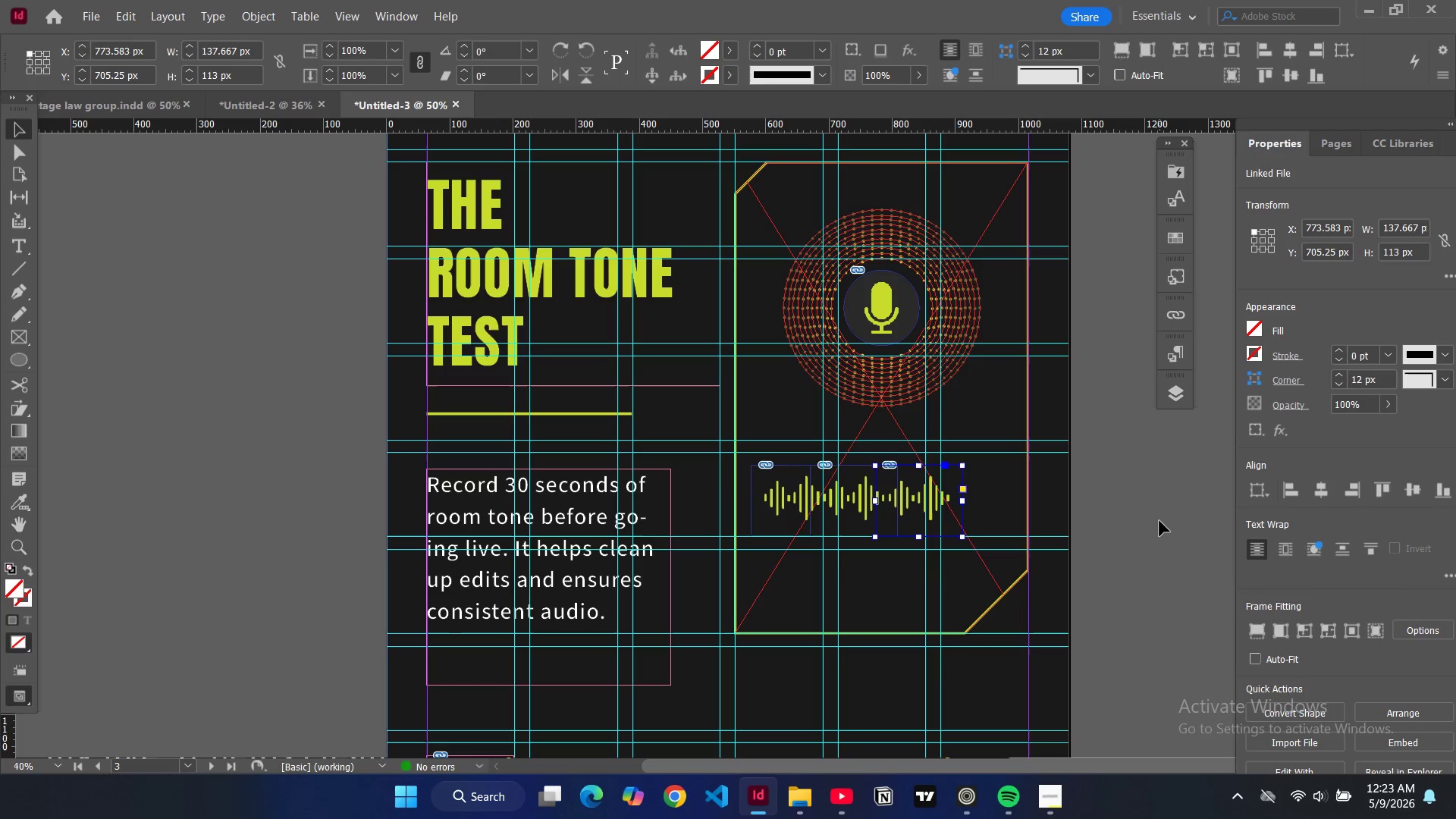 
left_click([1159, 521])
 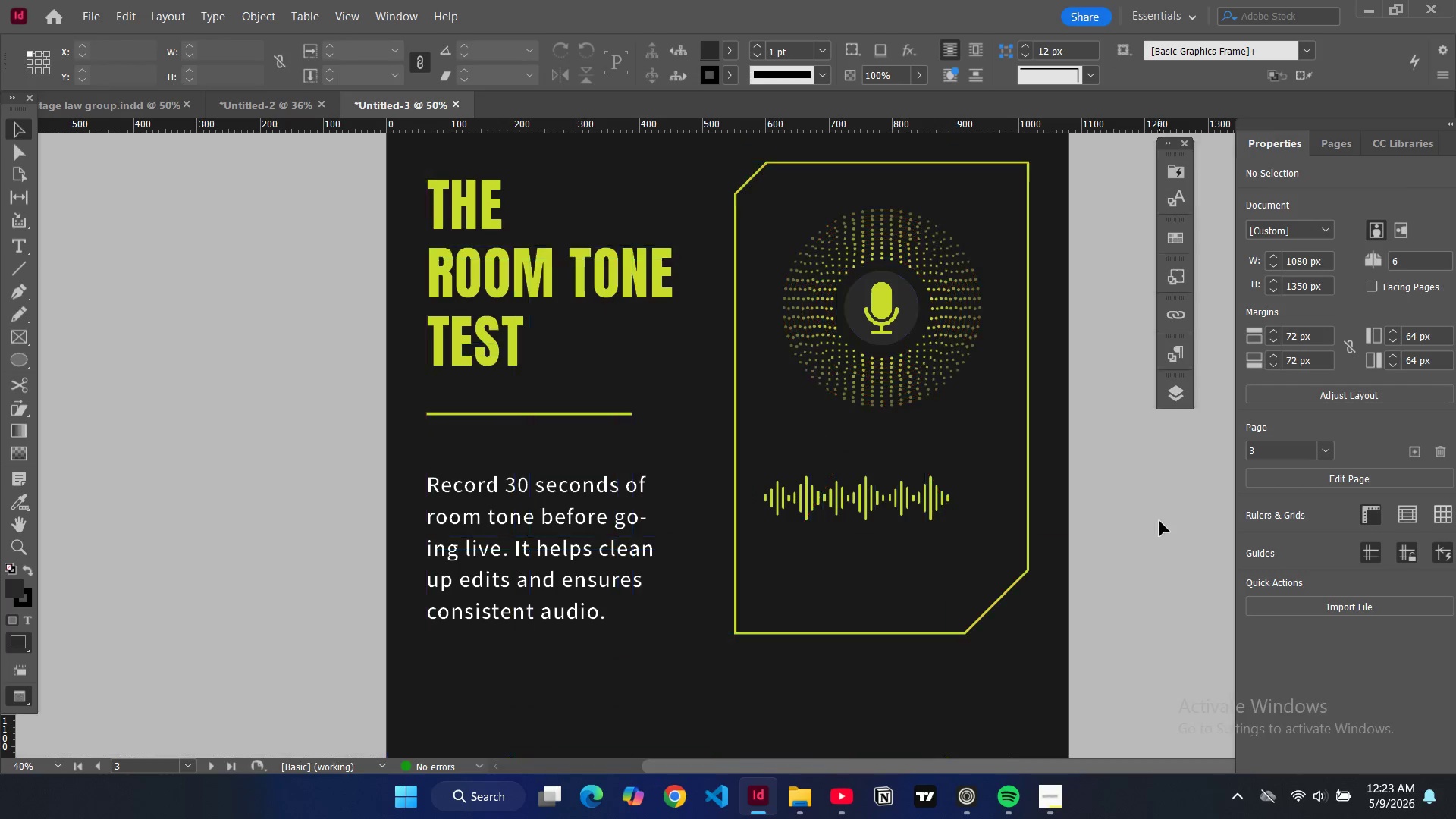 
key(W)
 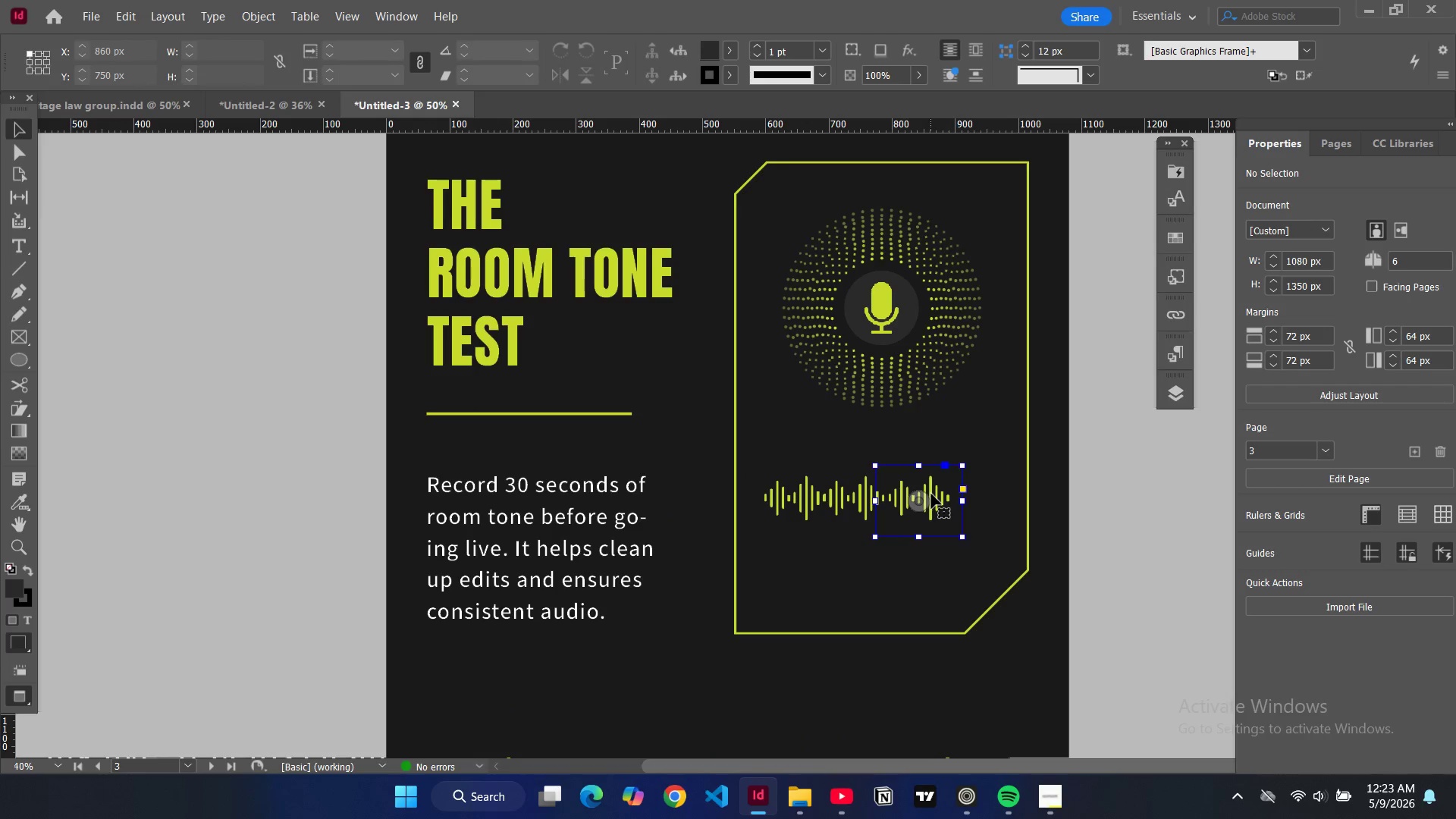 
hold_key(key=ControlLeft, duration=3.12)
left_click([849, 483])
 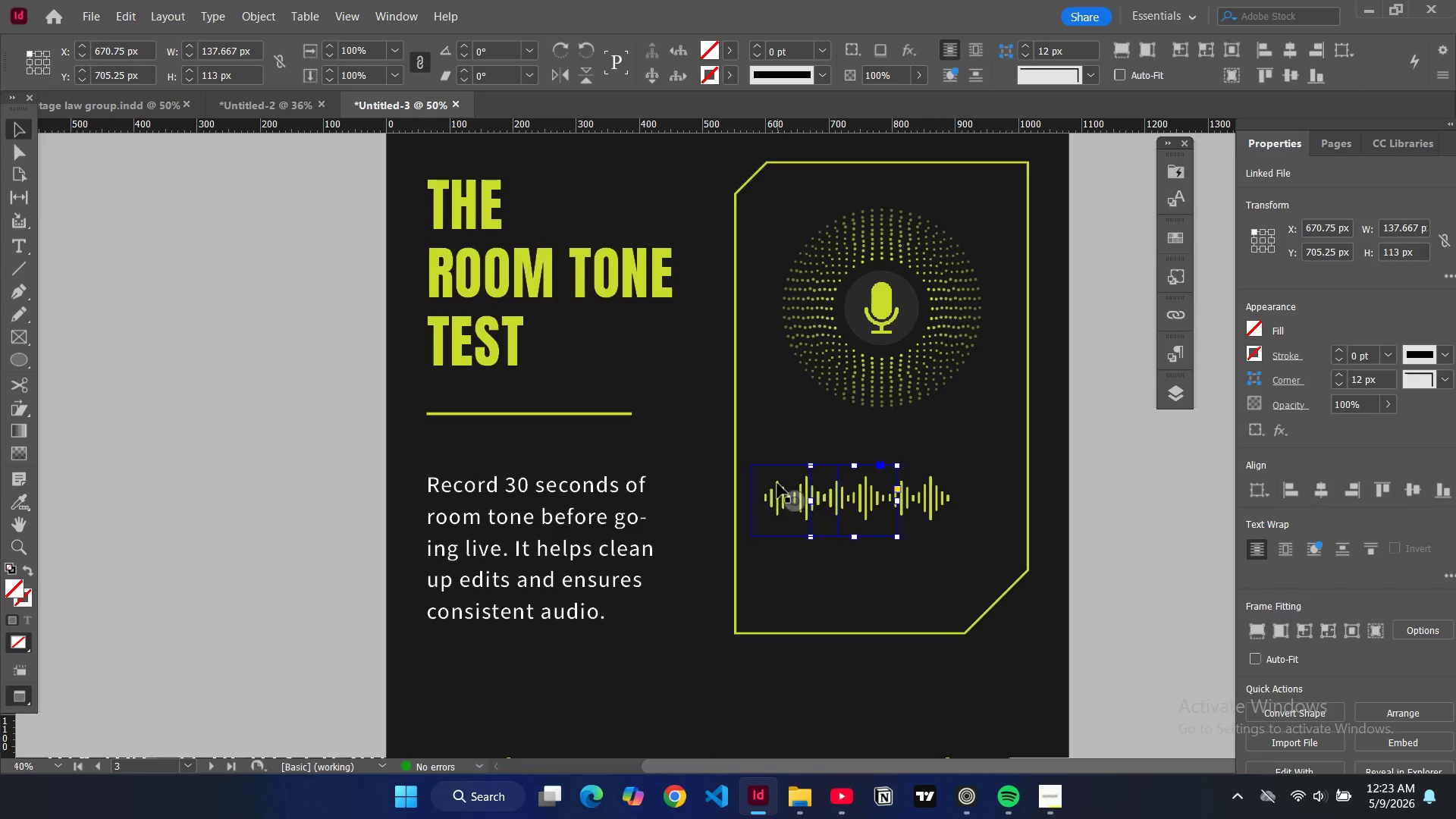 
hold_key(key=ShiftLeft, duration=1.52)
left_click([944, 486])
 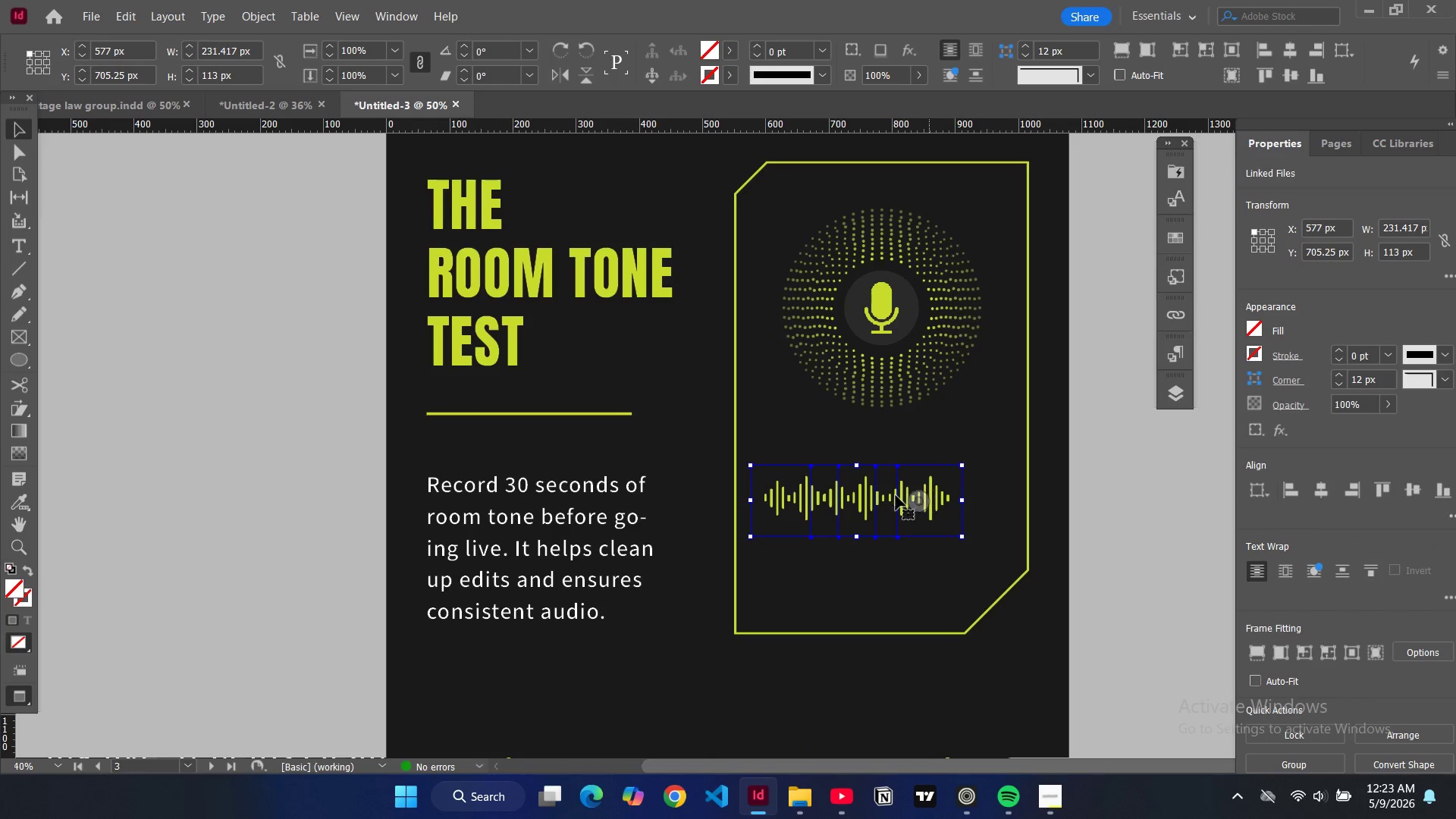 
key(Control+Shift+ShiftLeft)
 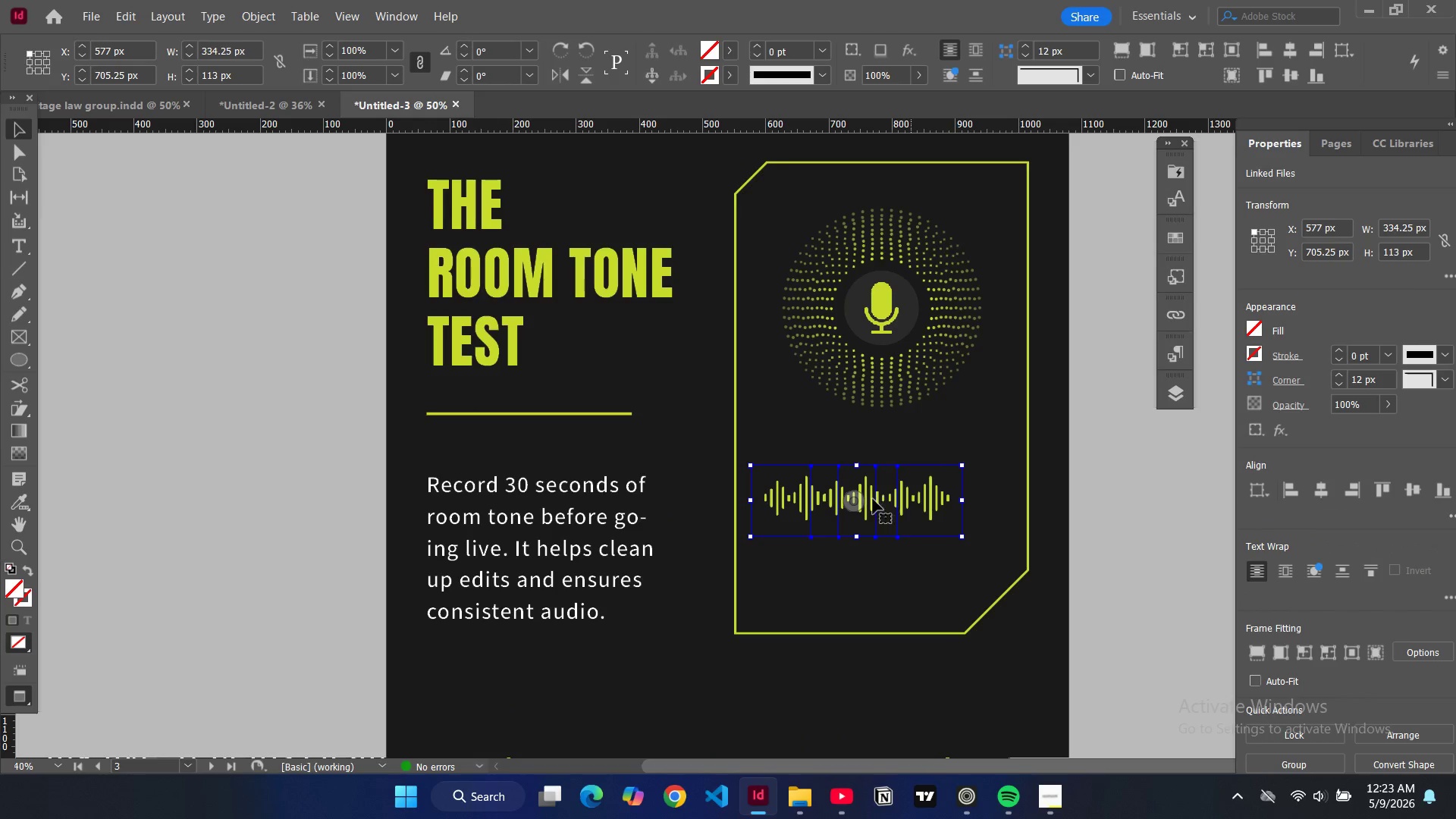 
key(Control+Shift+ShiftLeft)
 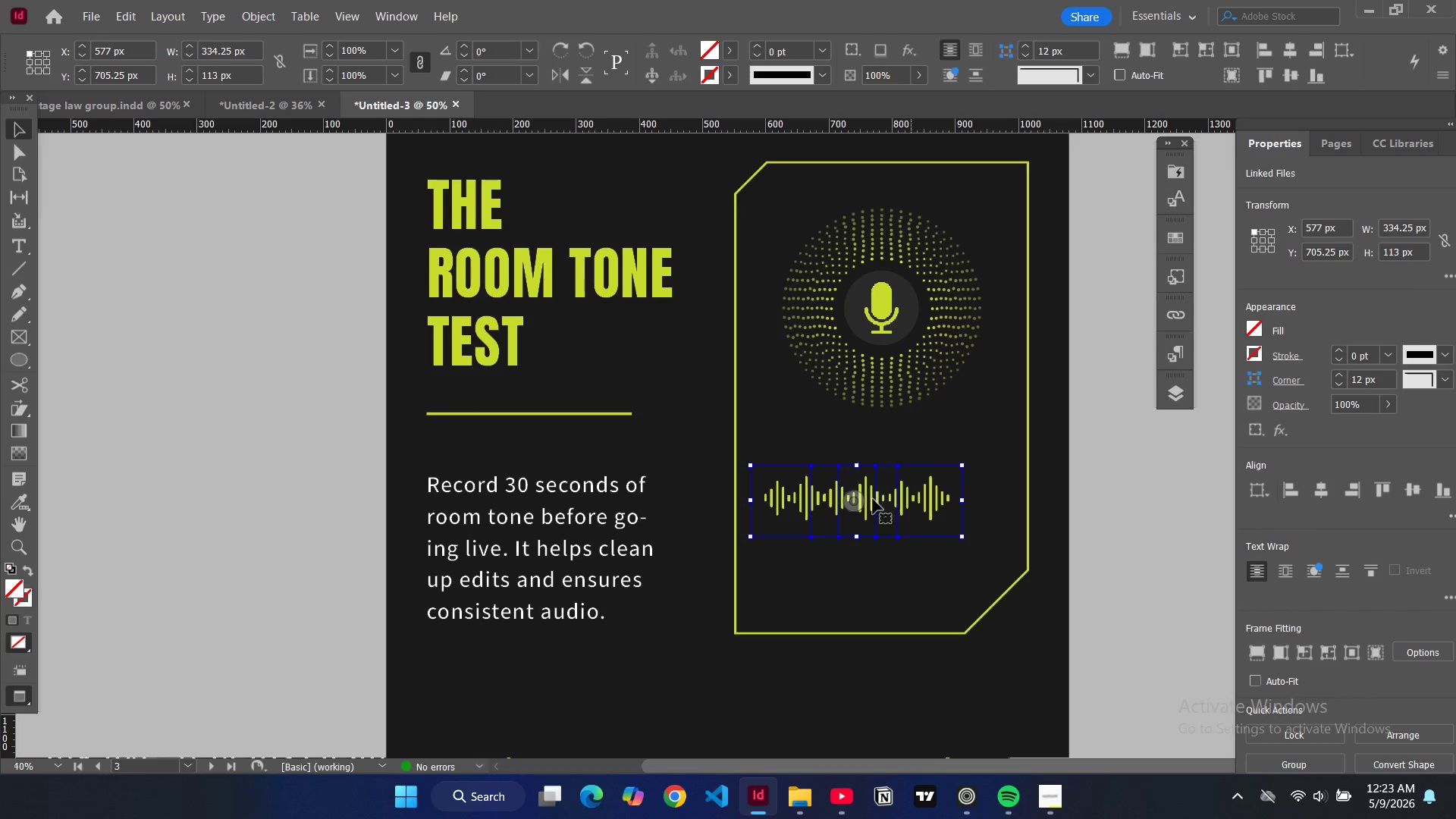 
key(Control+Shift+ShiftLeft)
 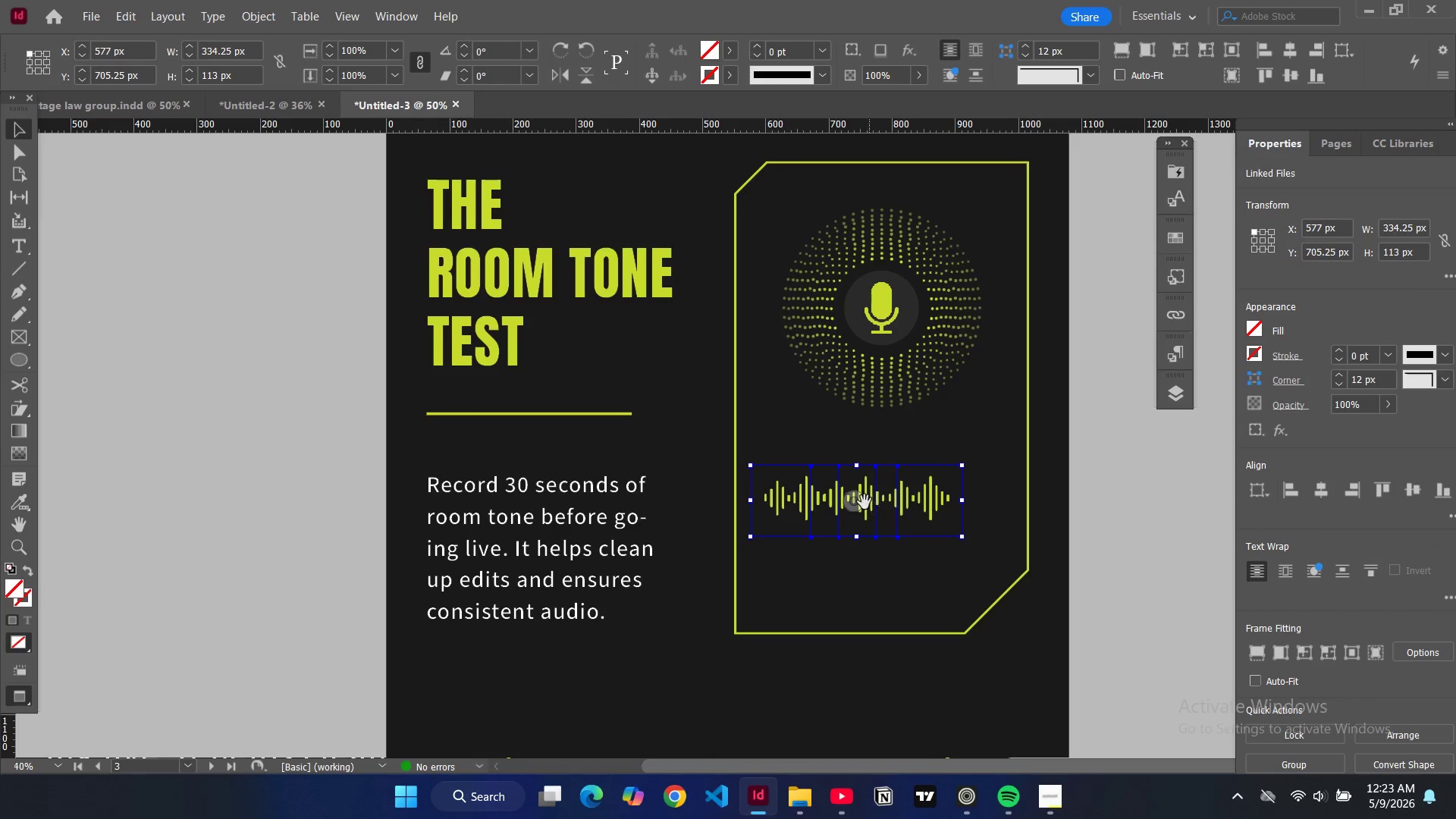 
key(Control+Shift+ShiftLeft)
 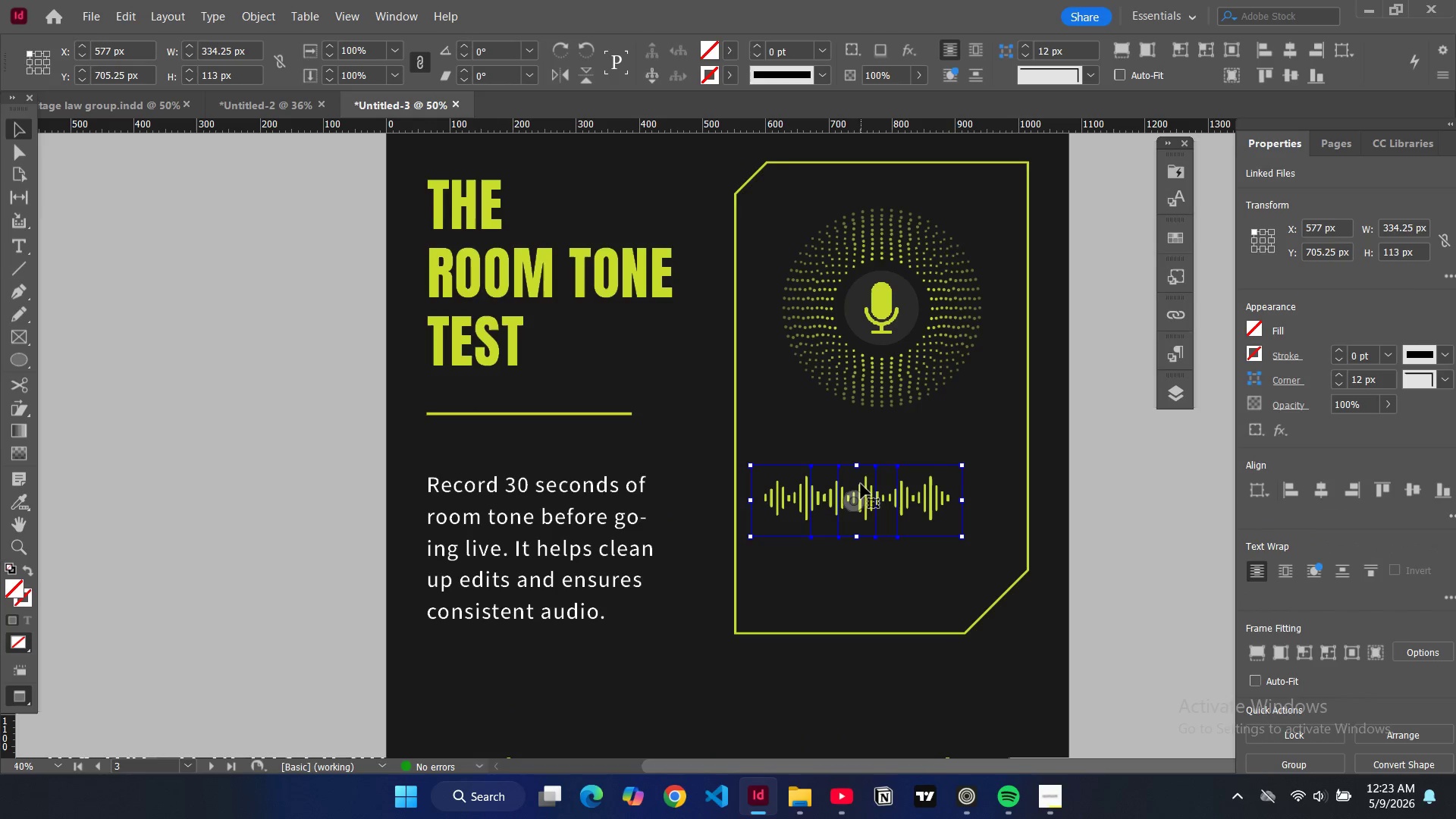 
left_click_drag(start_coordinate=[861, 484], to_coordinate=[885, 483])
 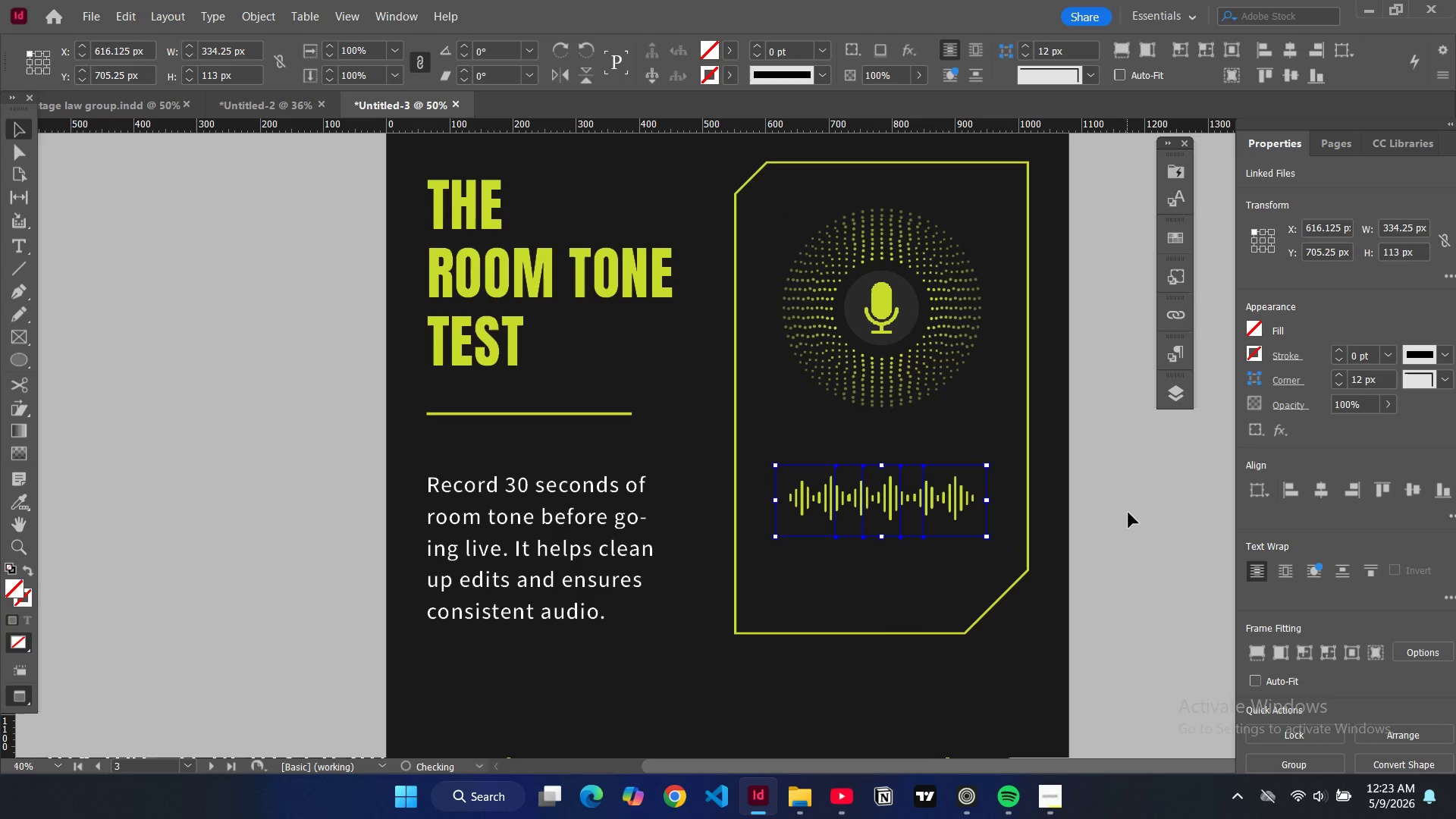 
left_click([1128, 513])
 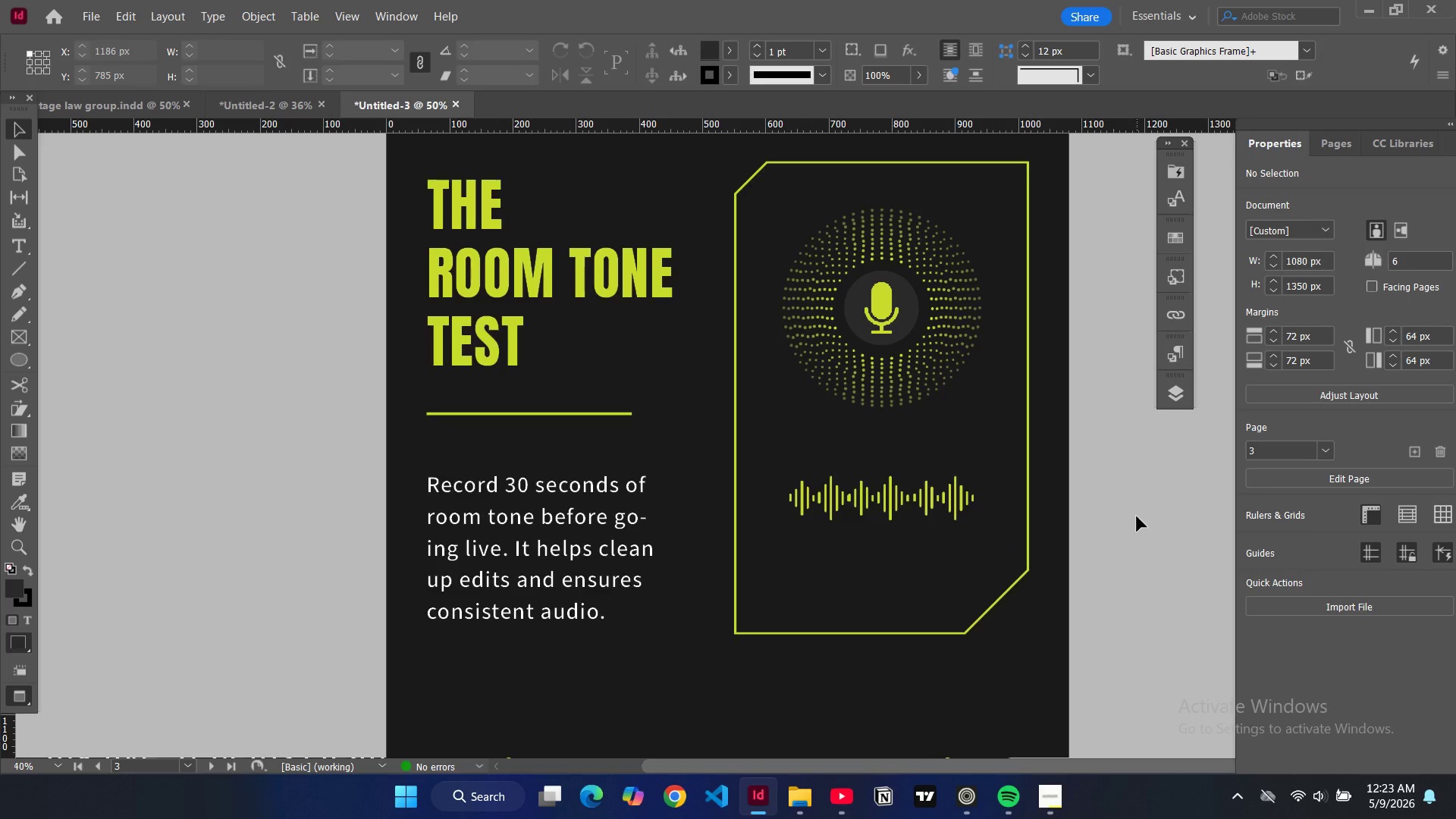 
scroll: coordinate [1137, 516], scroll_direction: down, amount: 2.0
 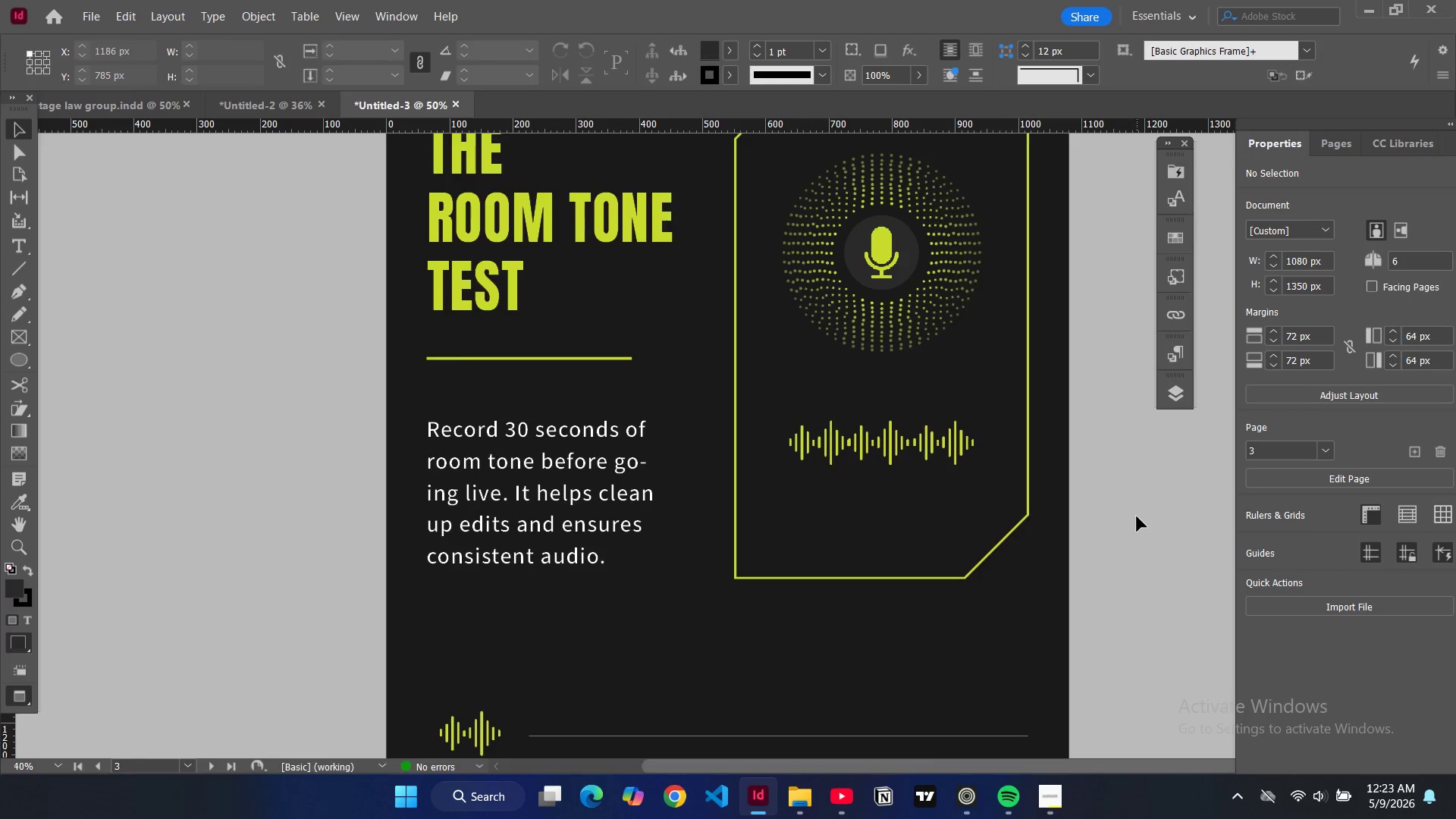 
scroll: coordinate [581, 404], scroll_direction: up, amount: 36.0
 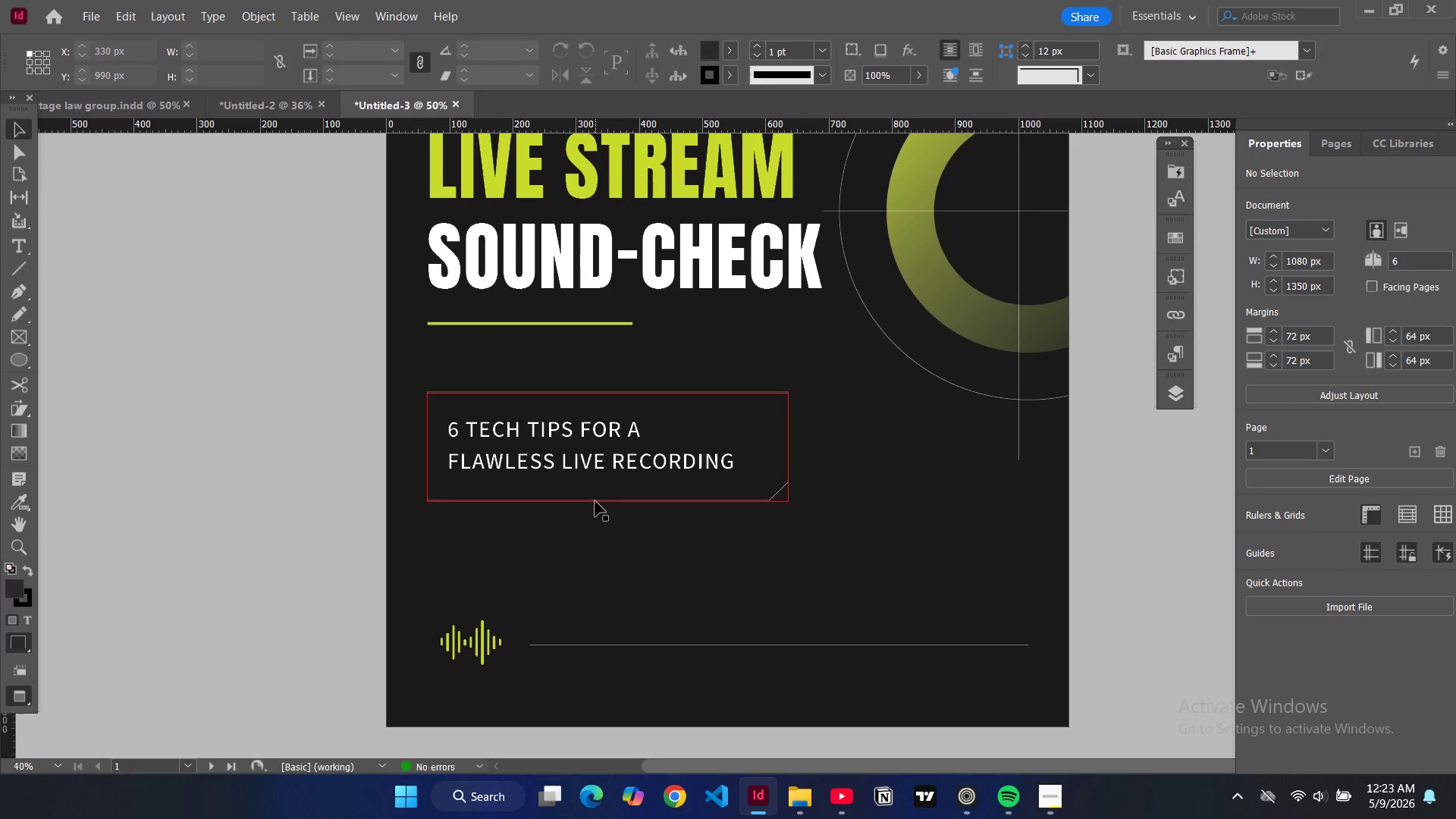 
left_click([595, 501])
 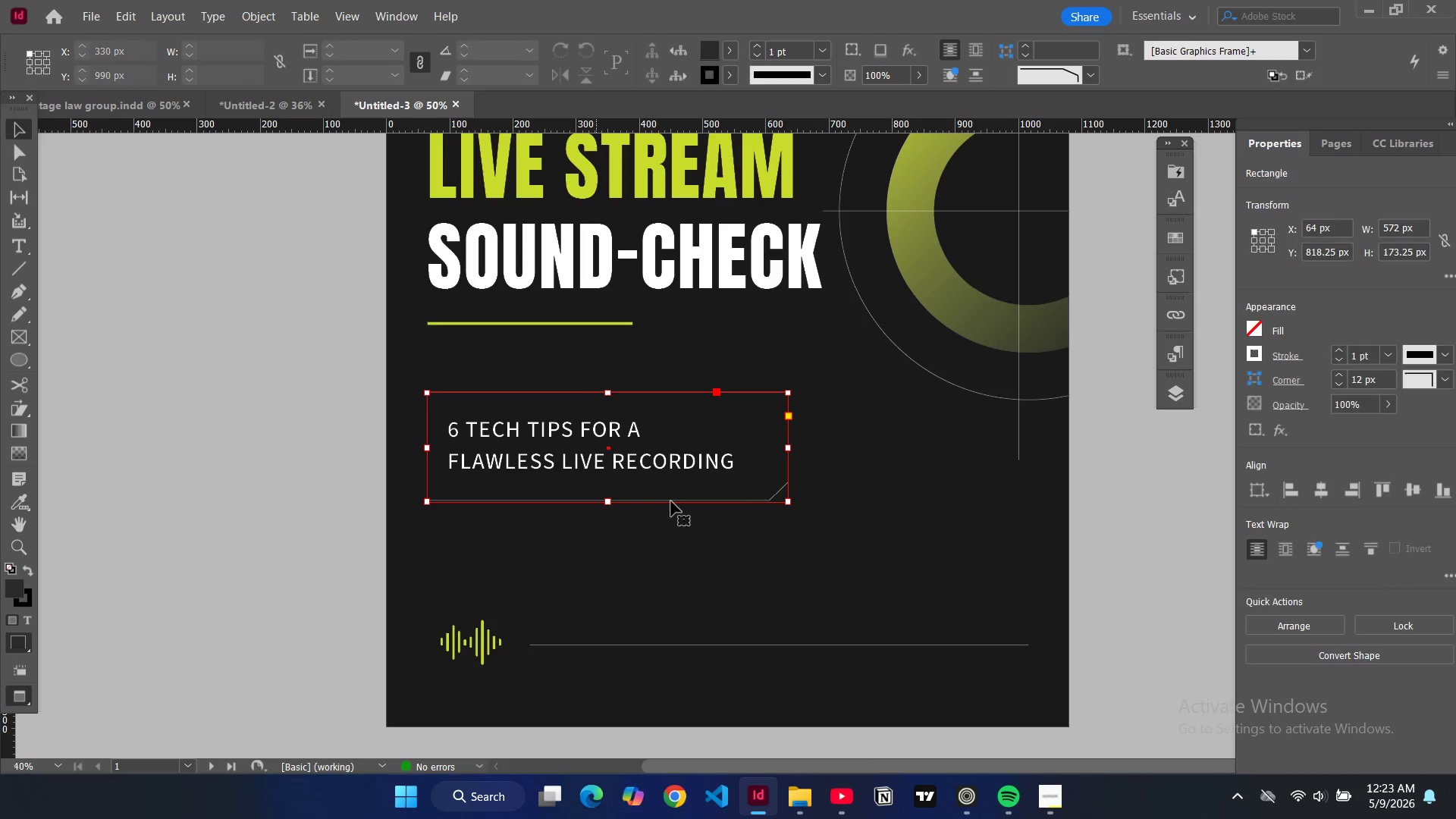 
key(Control+C)
 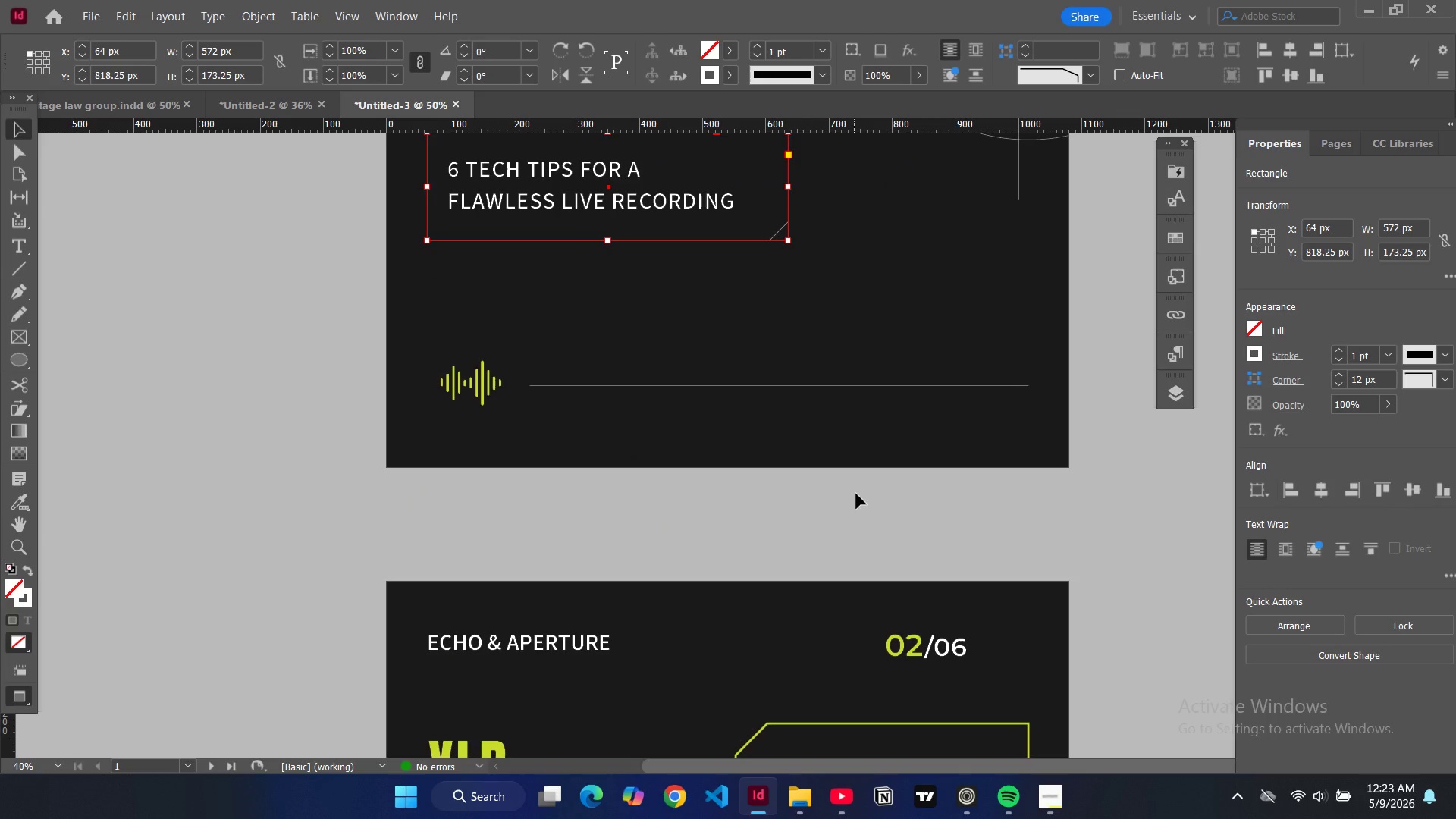 
scroll: coordinate [858, 505], scroll_direction: down, amount: 33.0
 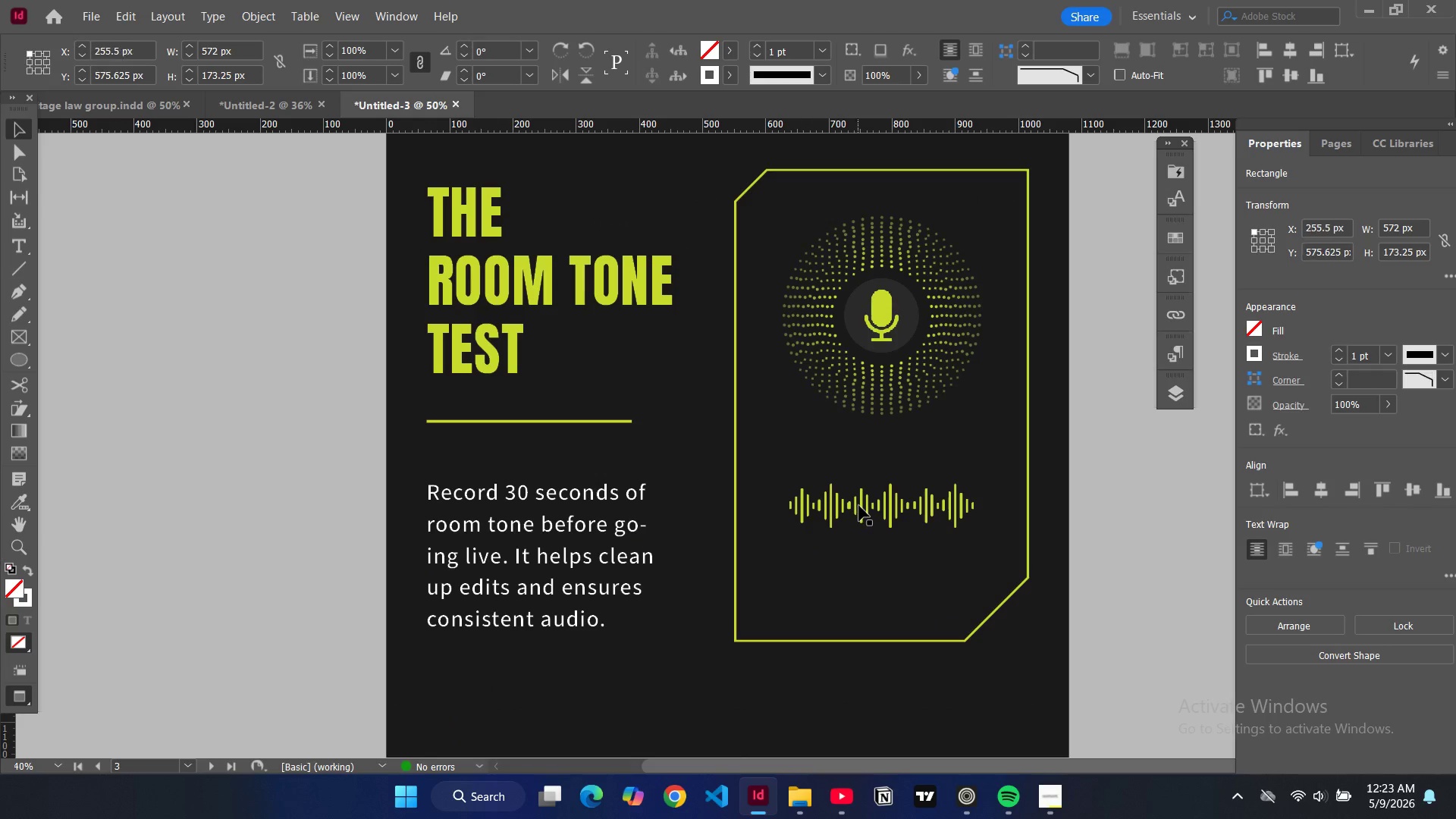 
key(Control+V)
 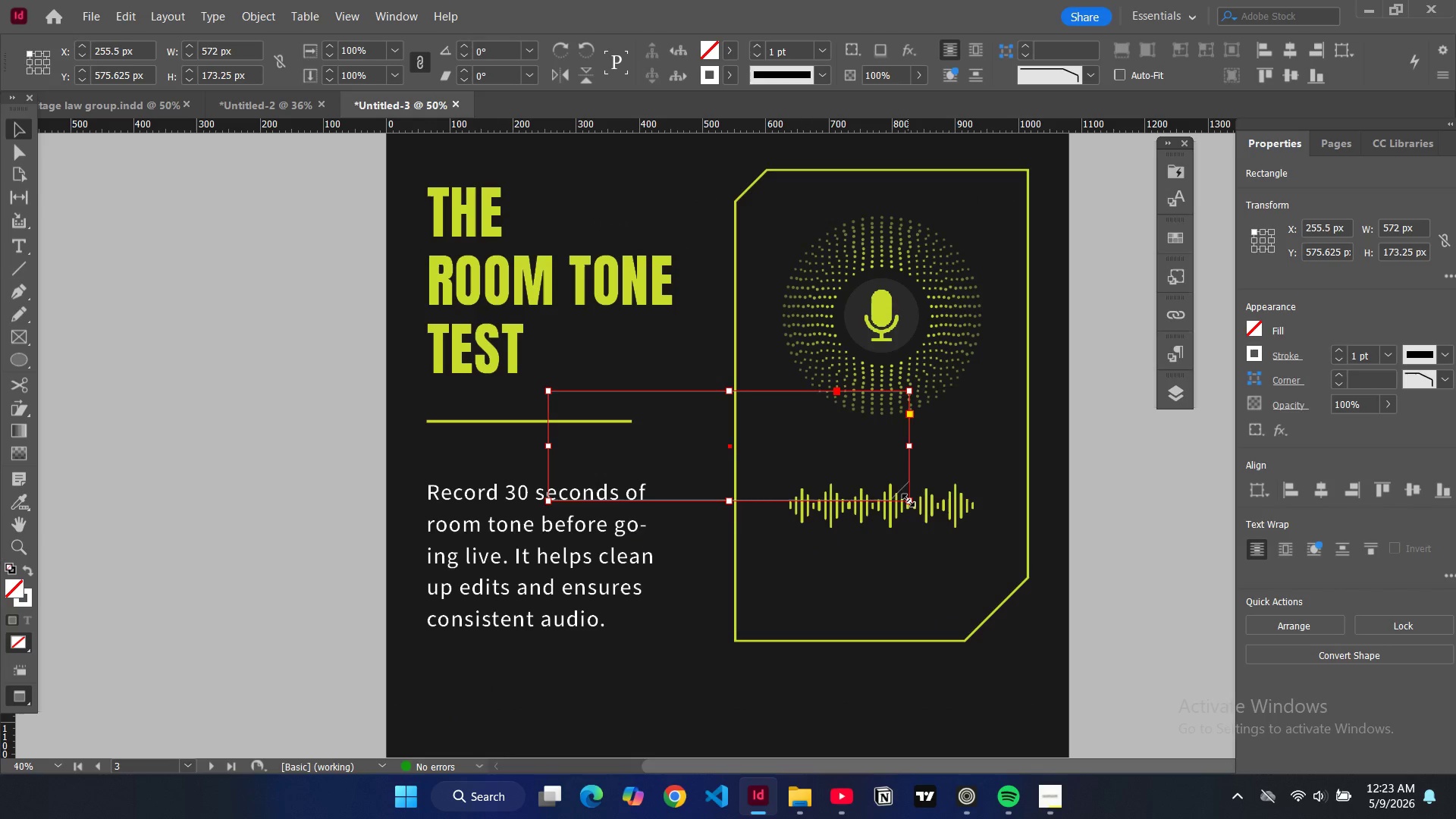 
left_click_drag(start_coordinate=[908, 500], to_coordinate=[820, 447])
 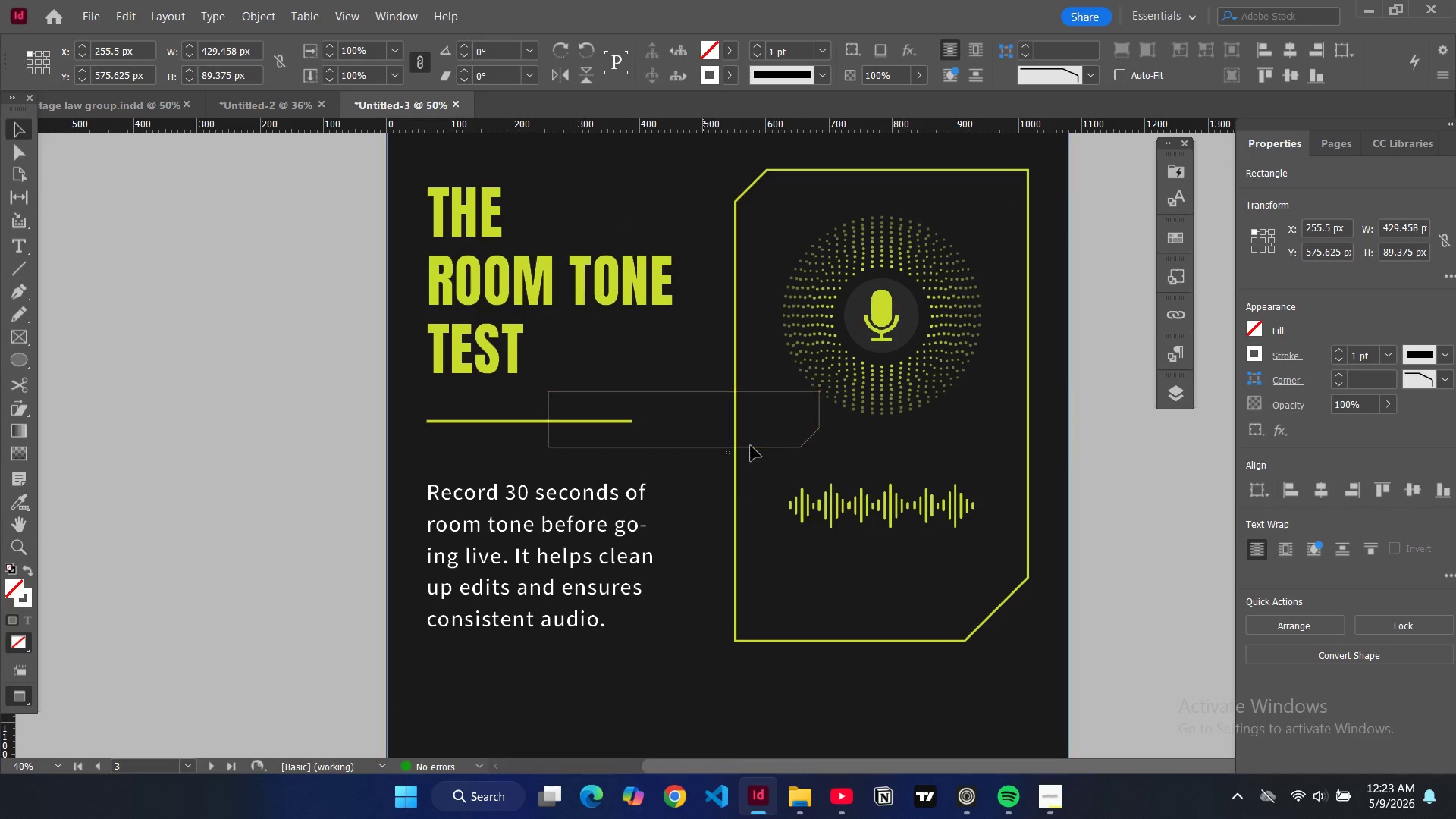 
left_click_drag(start_coordinate=[704, 428], to_coordinate=[908, 513])
 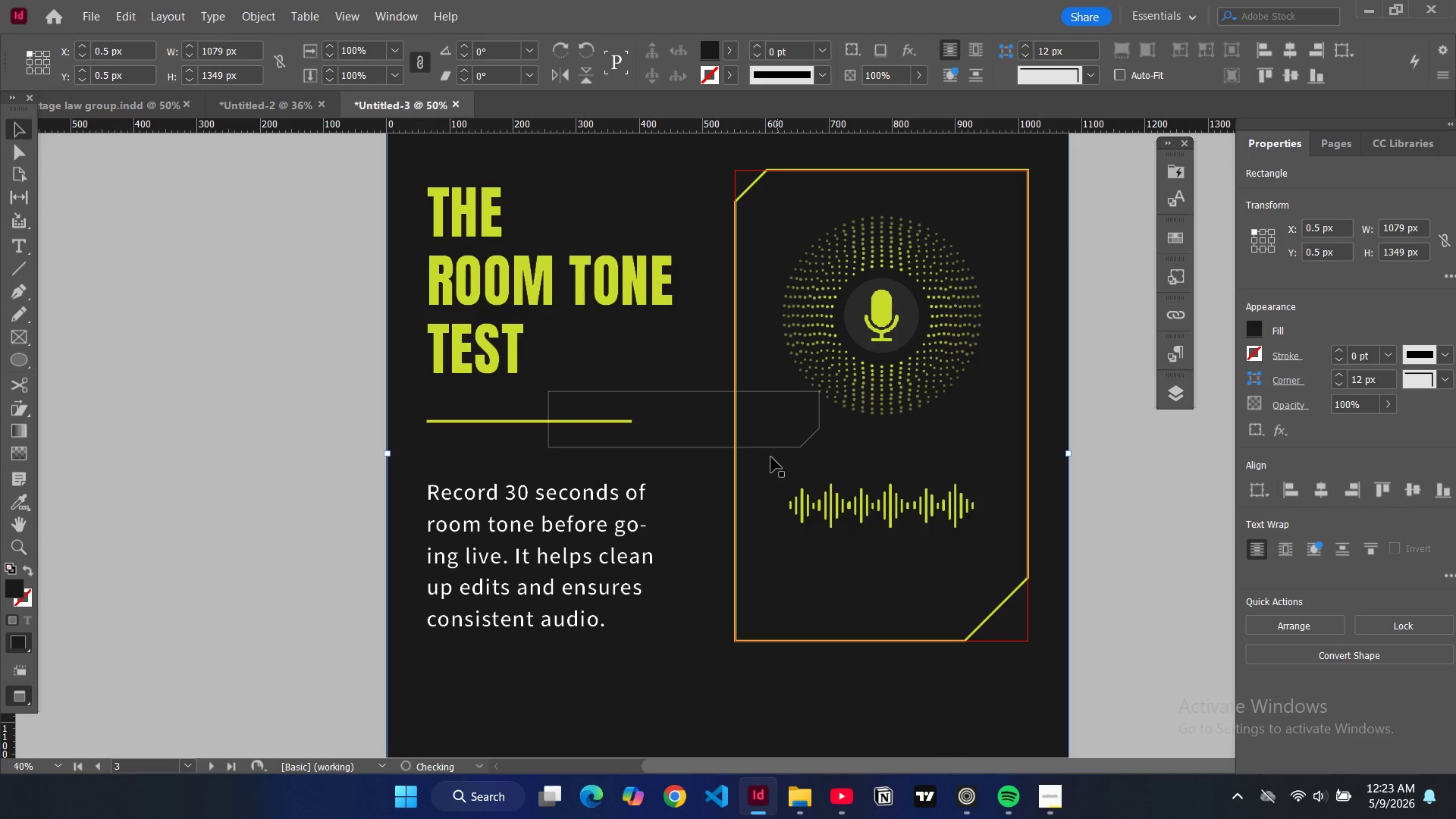 
key(Control+Z)
 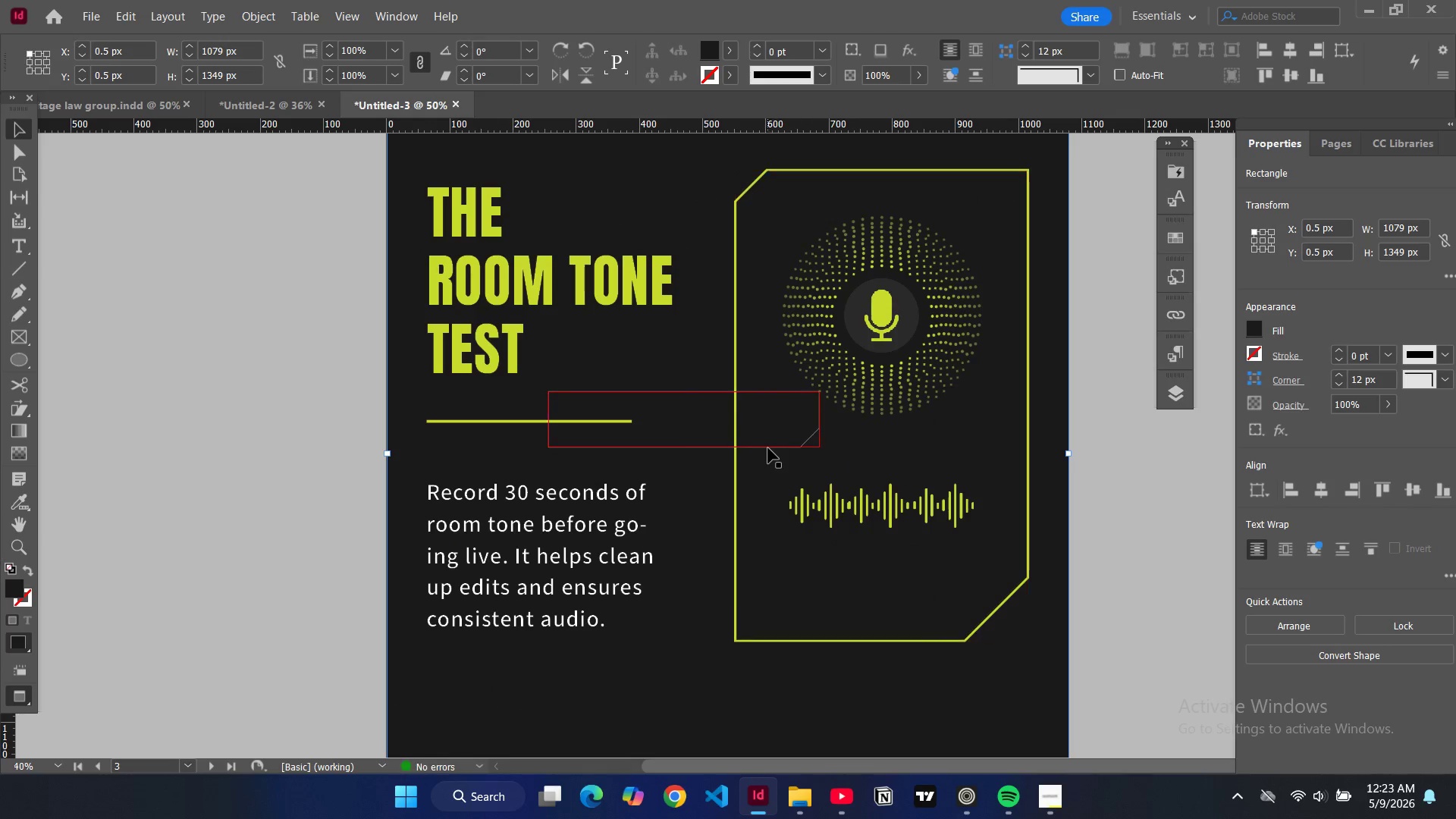 
left_click([768, 448])
 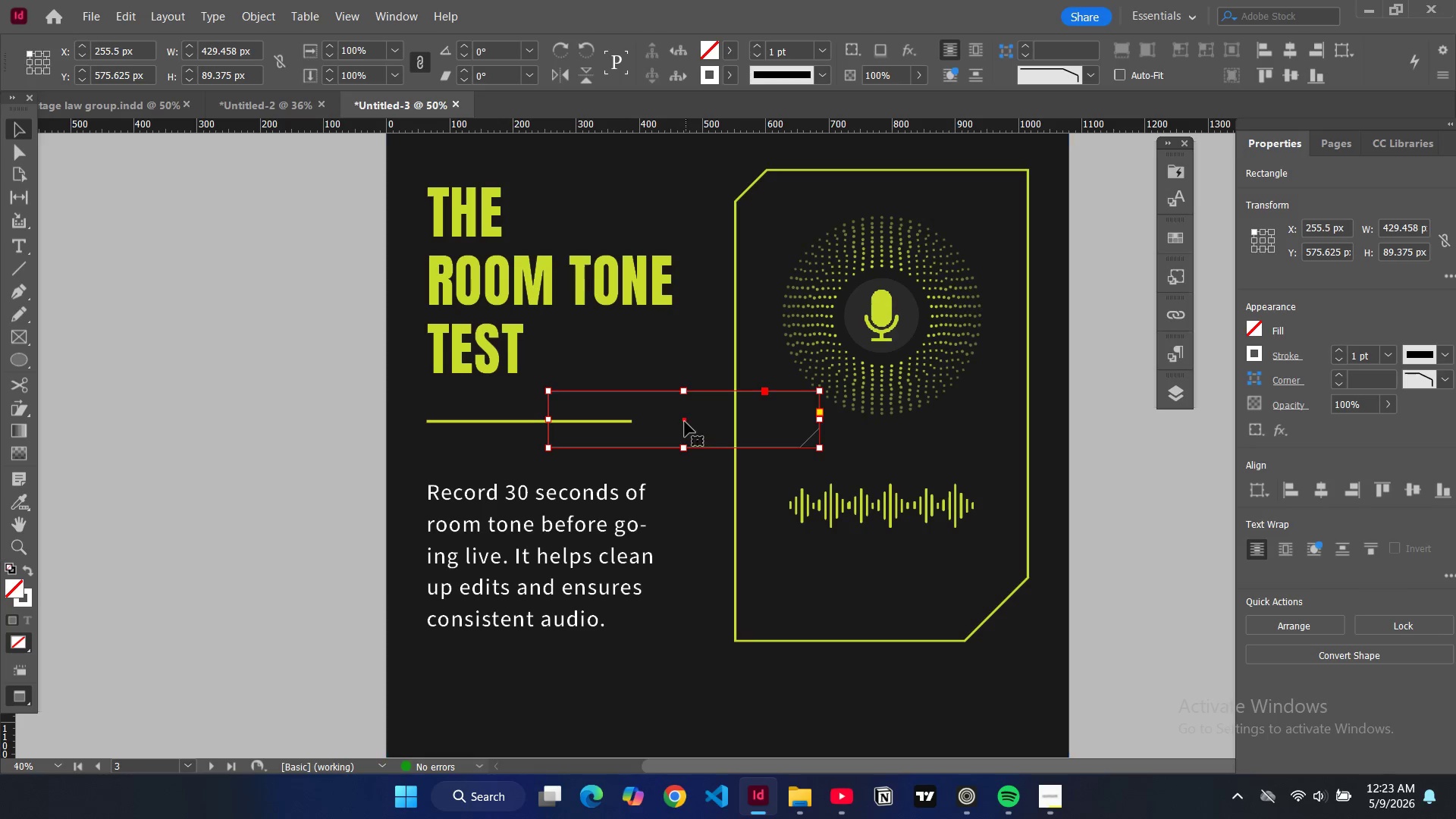 
left_click_drag(start_coordinate=[685, 422], to_coordinate=[885, 510])
 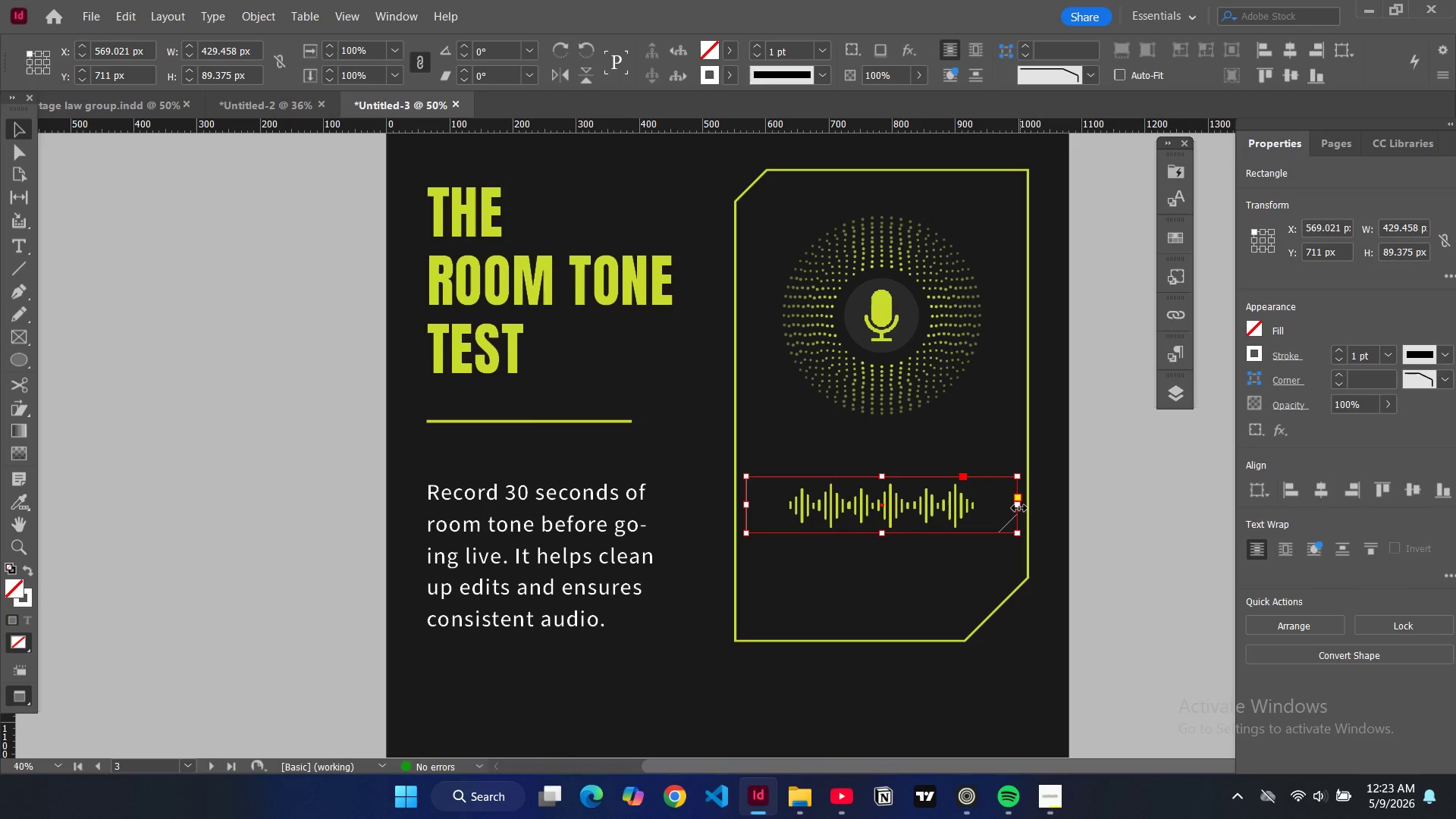 
left_click_drag(start_coordinate=[1019, 508], to_coordinate=[987, 510])
 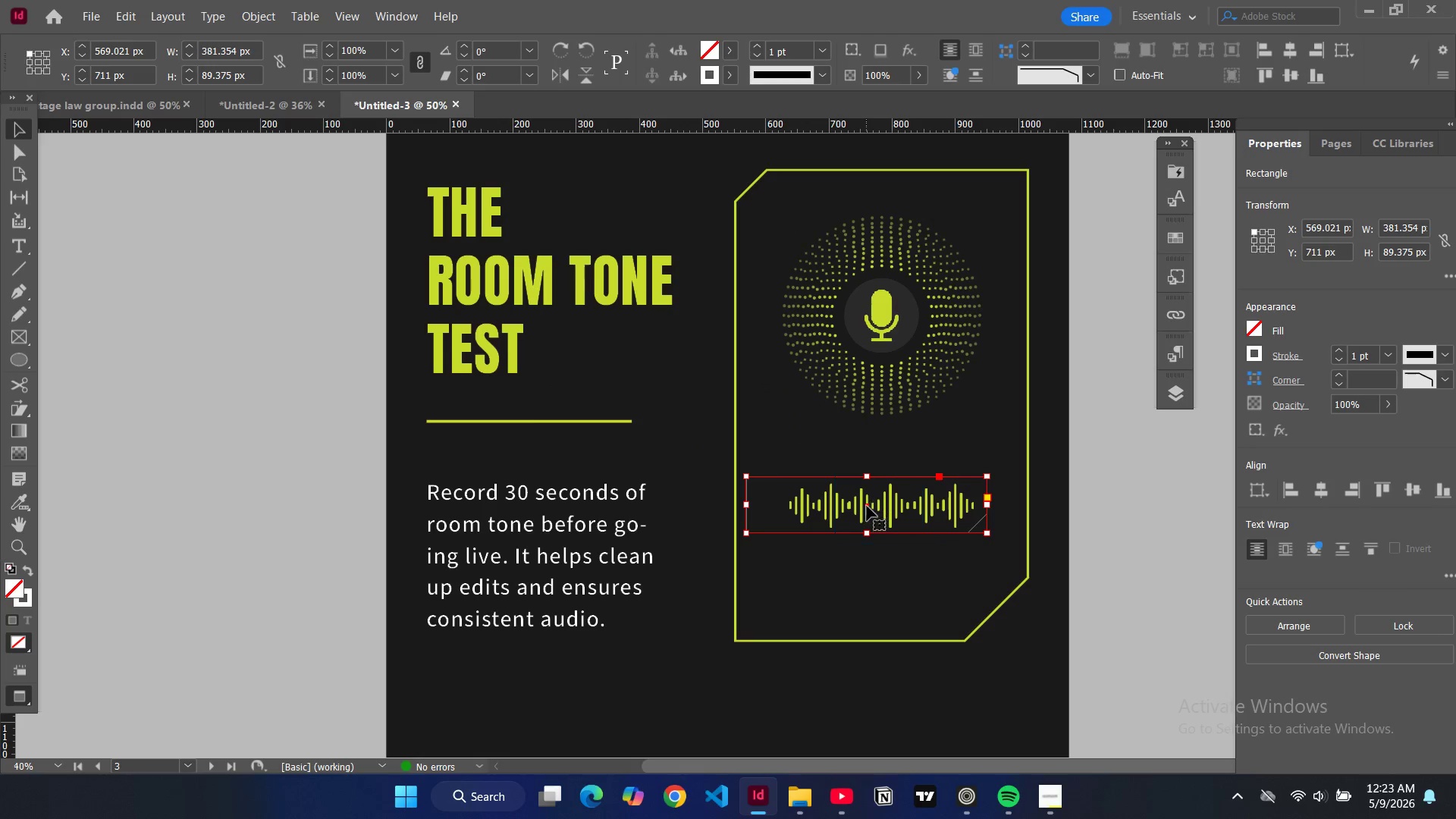 
left_click_drag(start_coordinate=[867, 506], to_coordinate=[883, 509])
 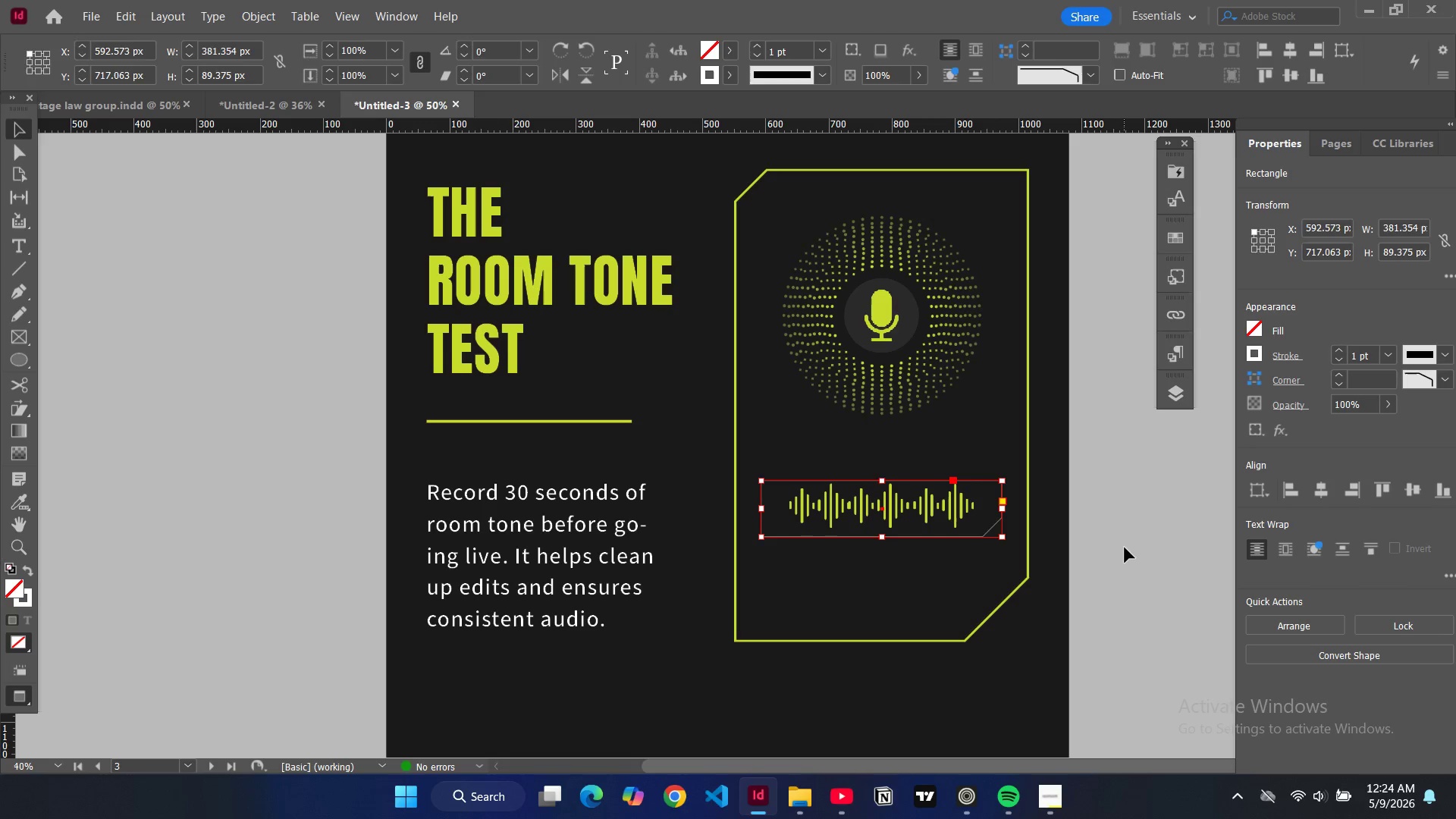 
left_click([1125, 548])
 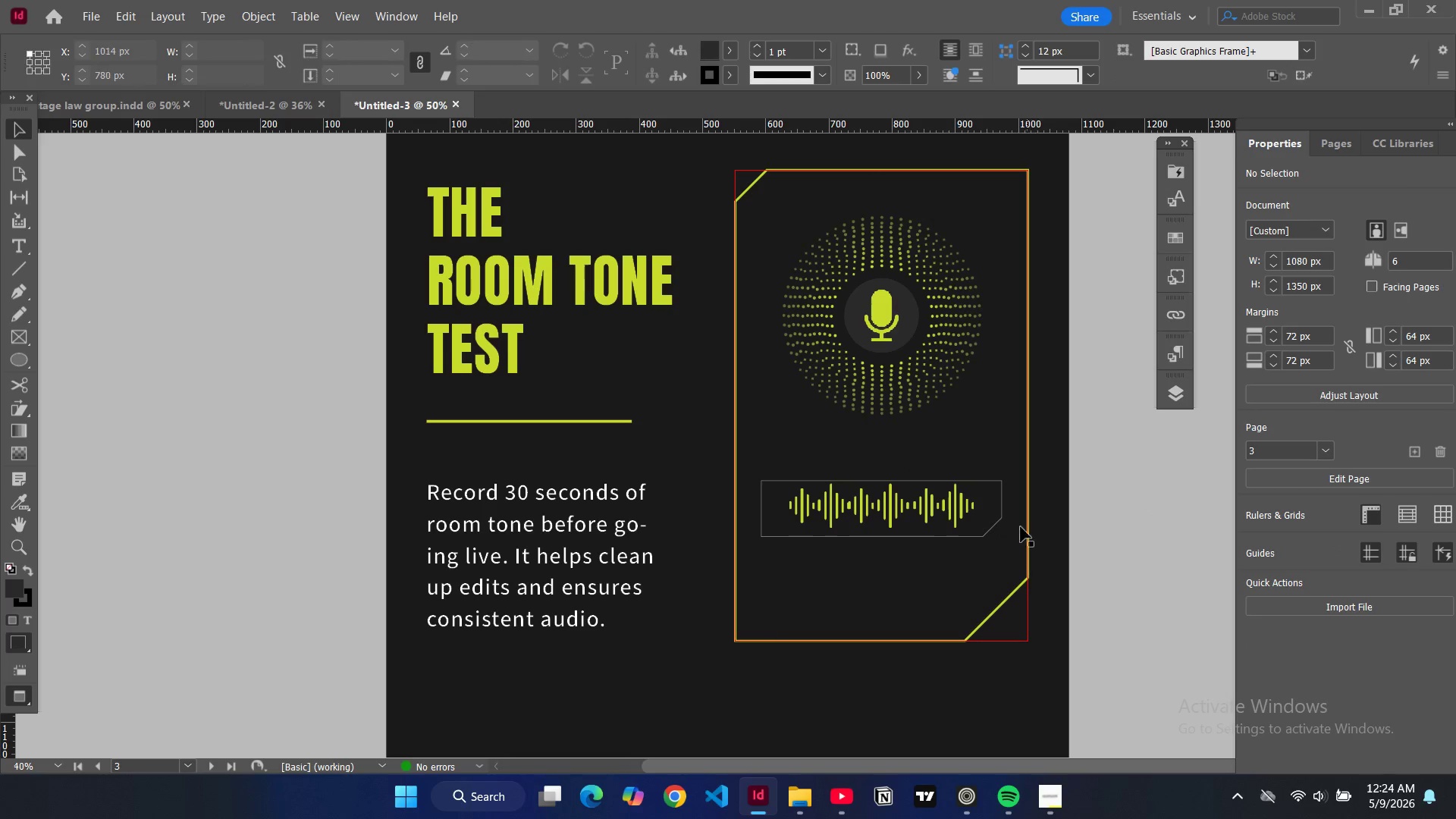 
wait(6.84)
 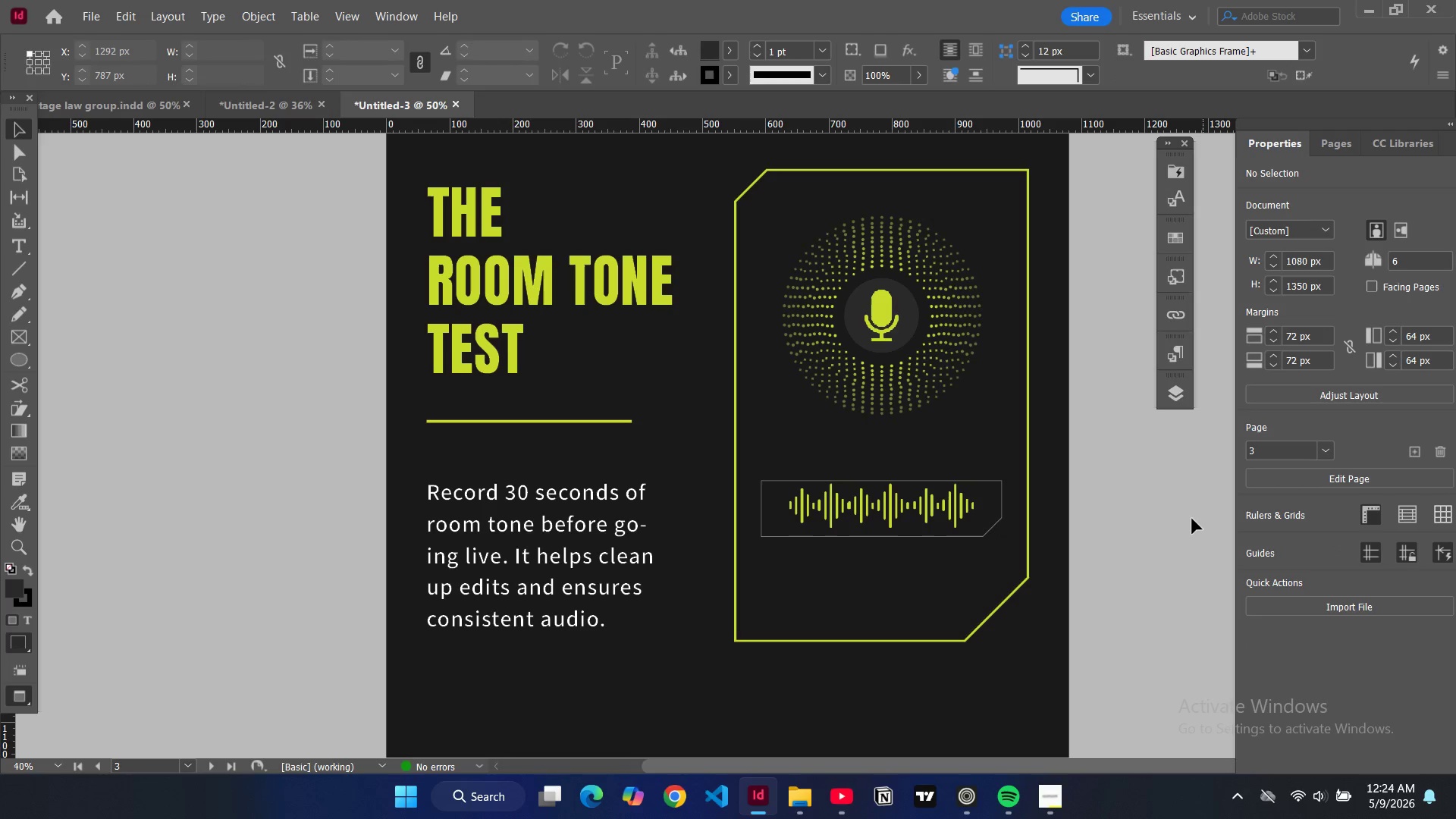 
left_click([1138, 512])
 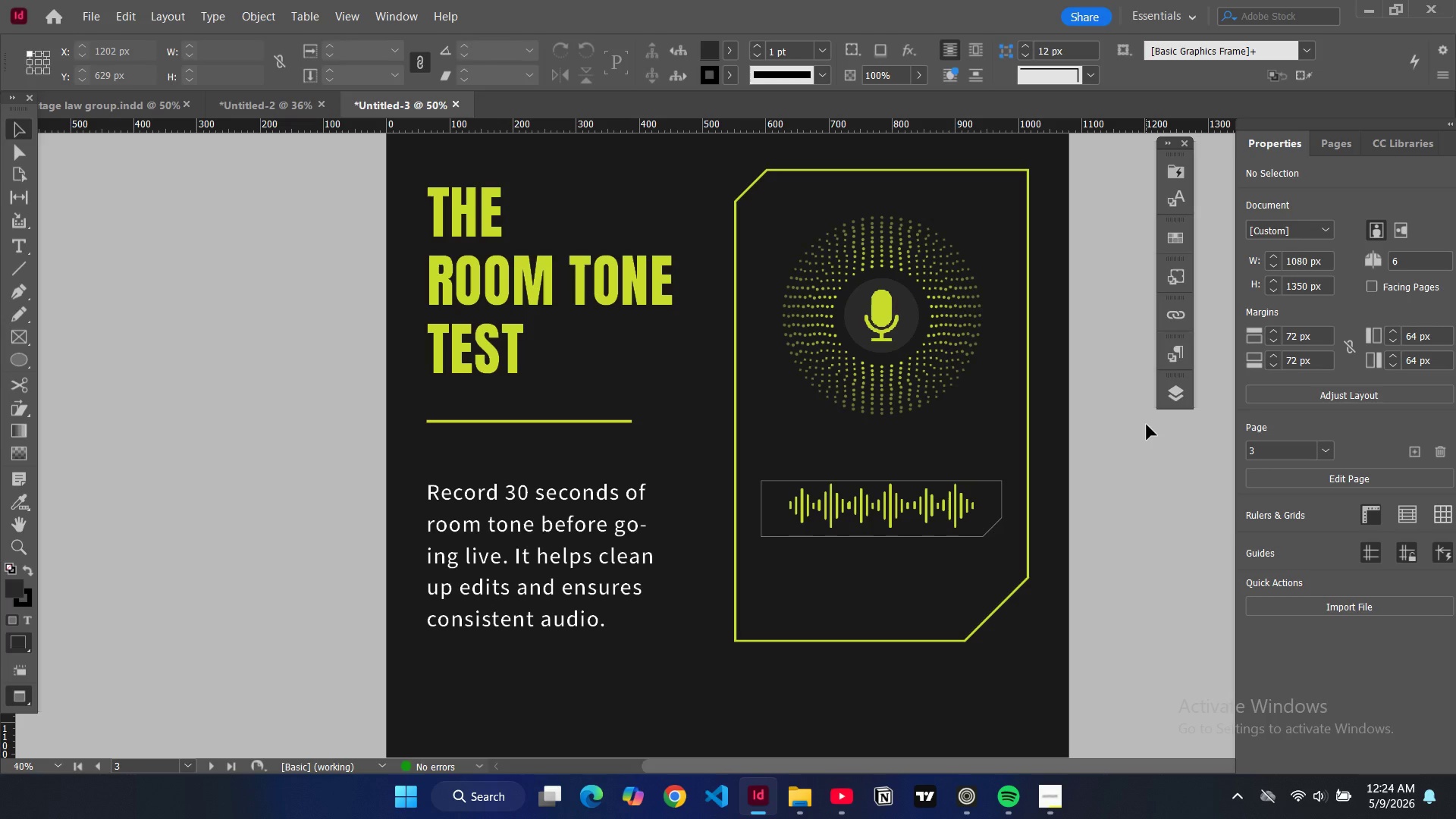 
scroll: coordinate [1147, 425], scroll_direction: down, amount: 8.0
 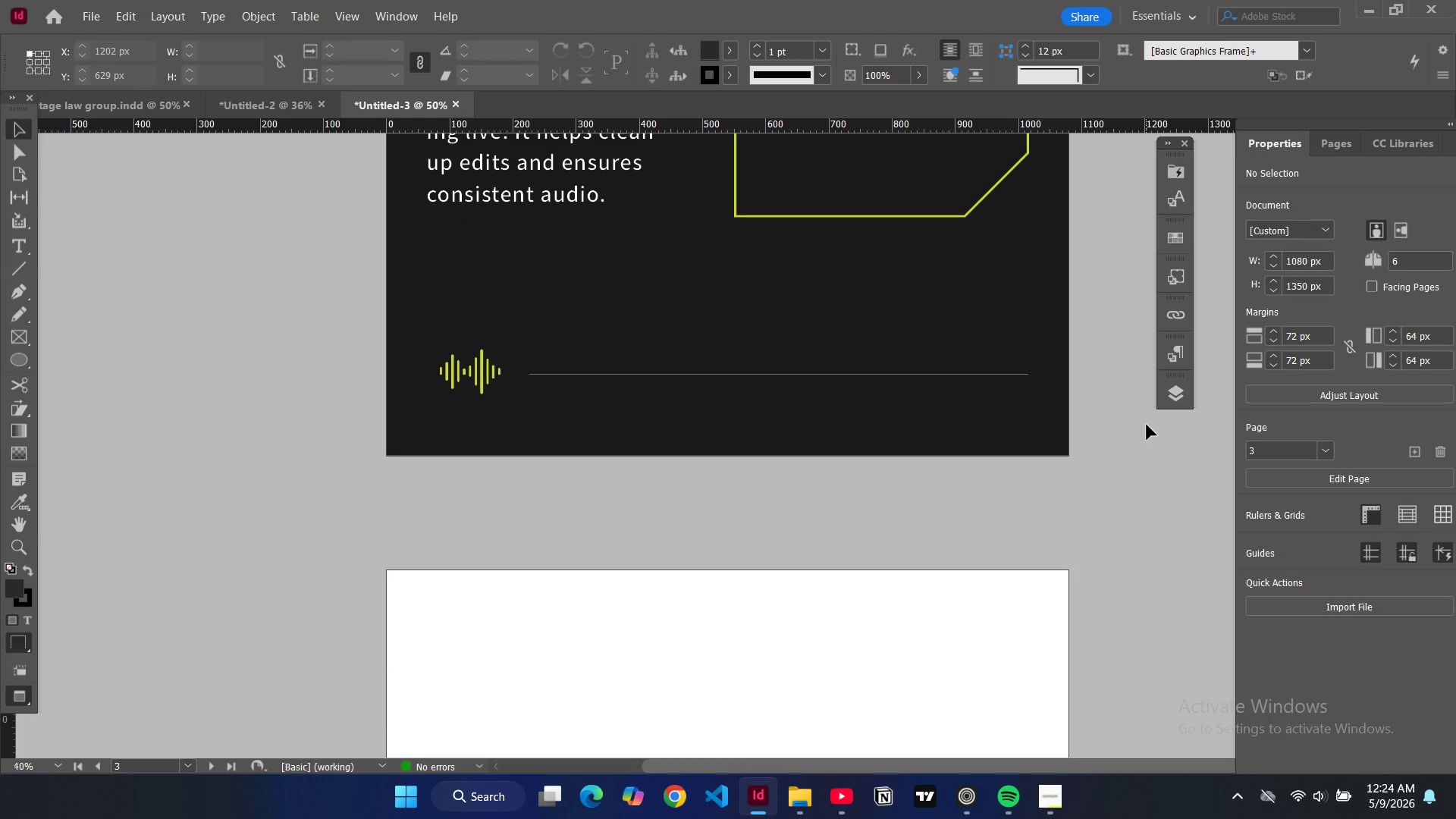 
key(Control+Minus)
 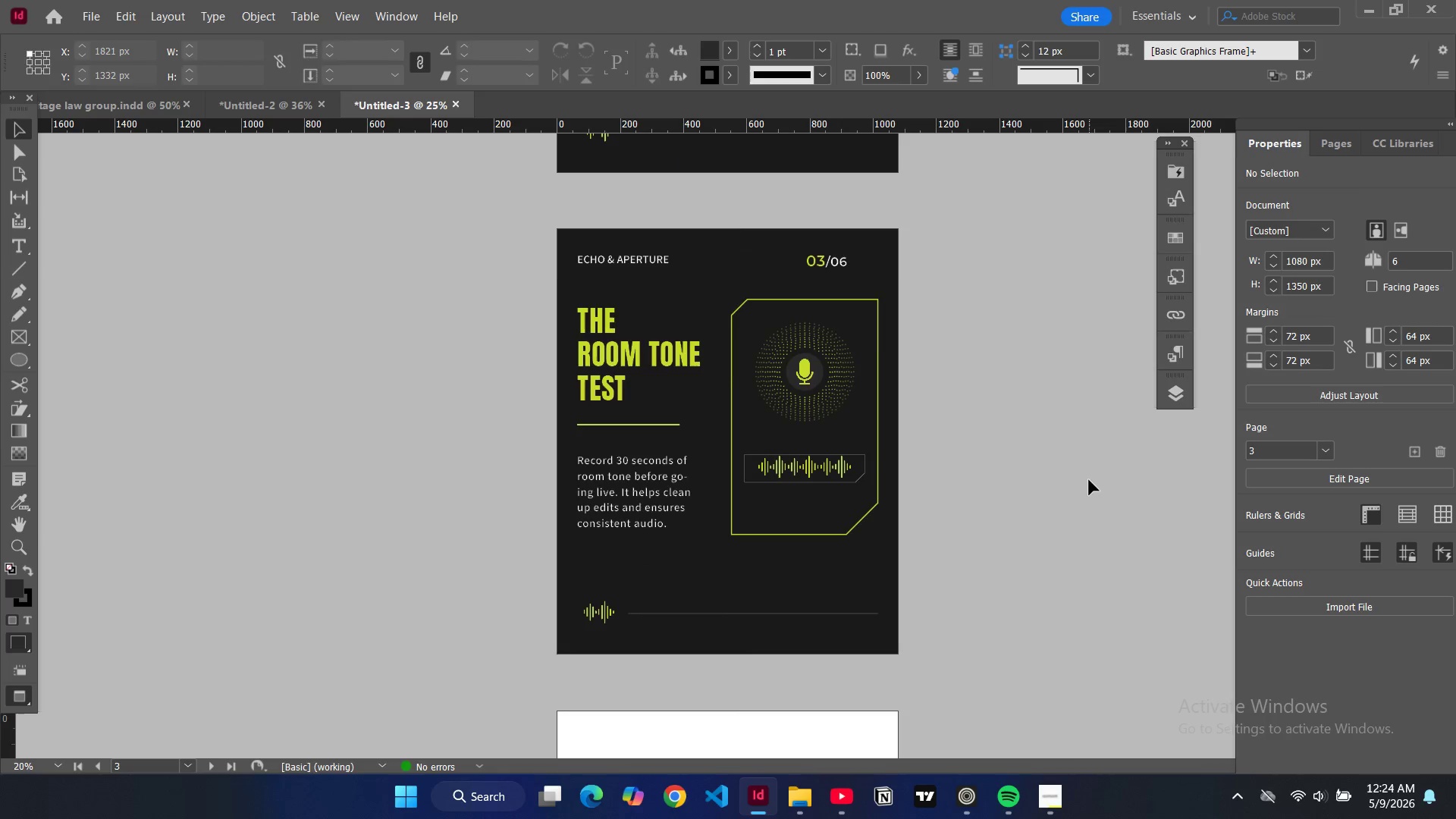 
scroll: coordinate [1094, 475], scroll_direction: up, amount: 6.0
 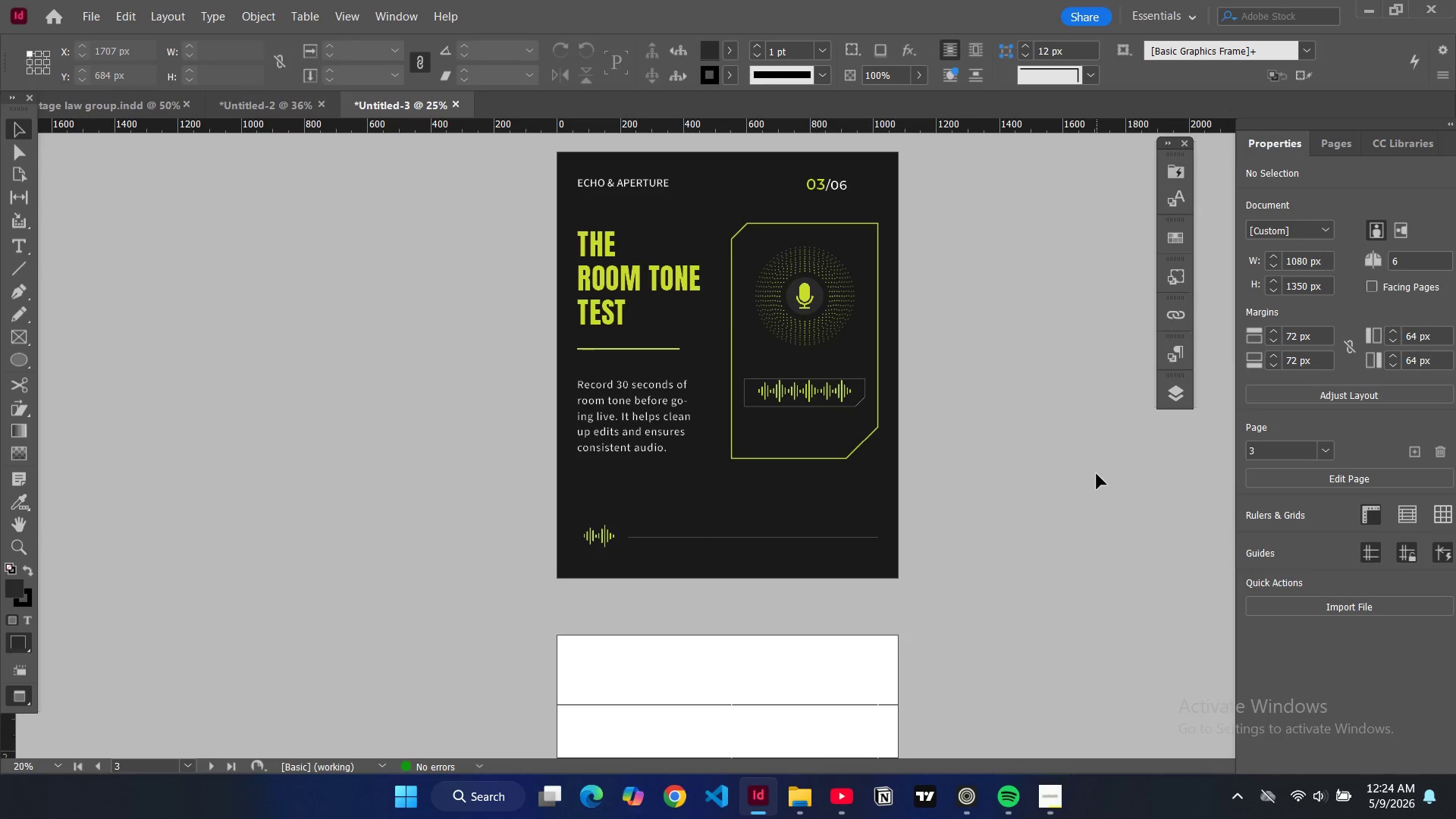 
key(W)
 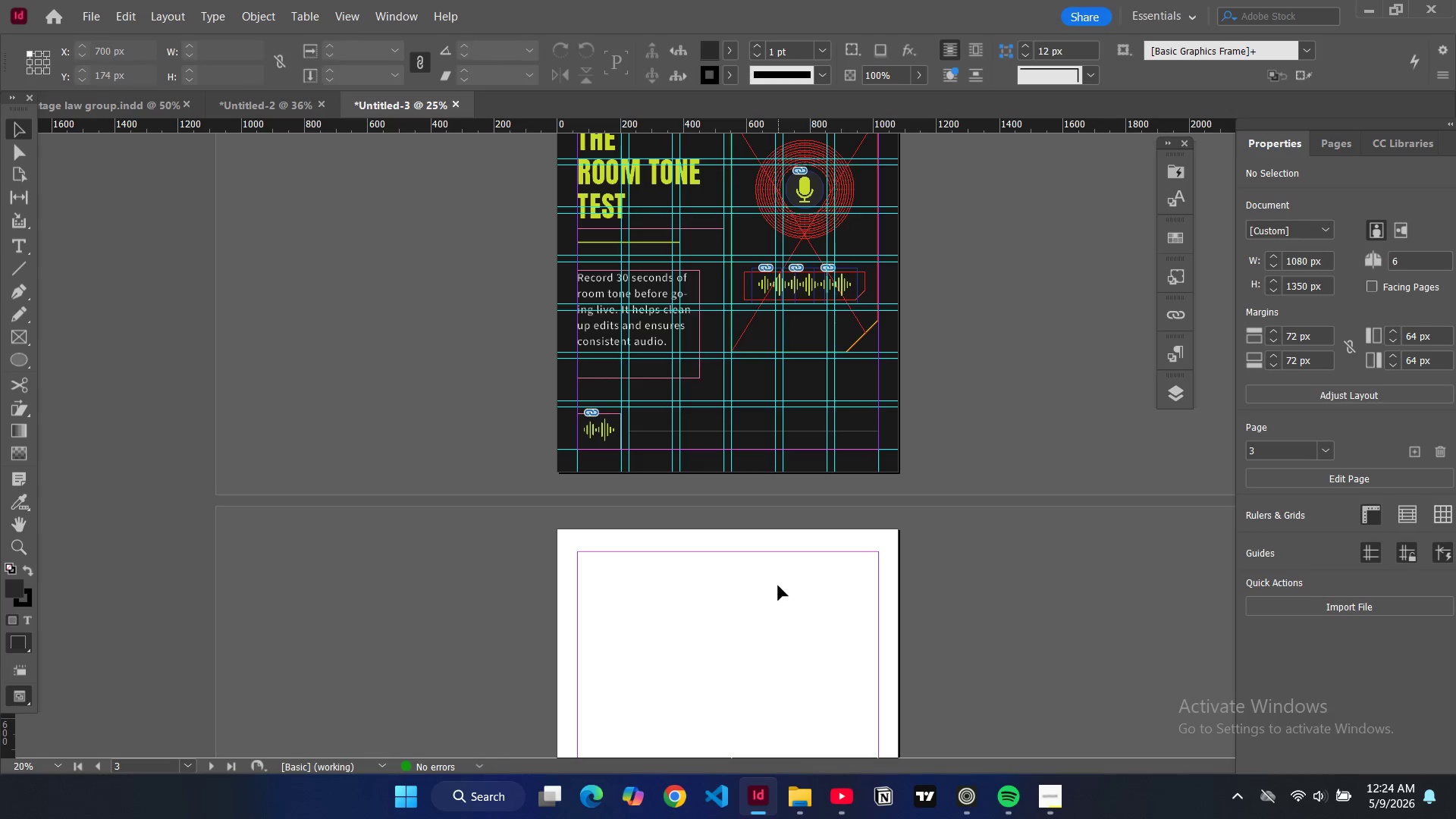 
scroll: coordinate [1099, 476], scroll_direction: down, amount: 4.0
 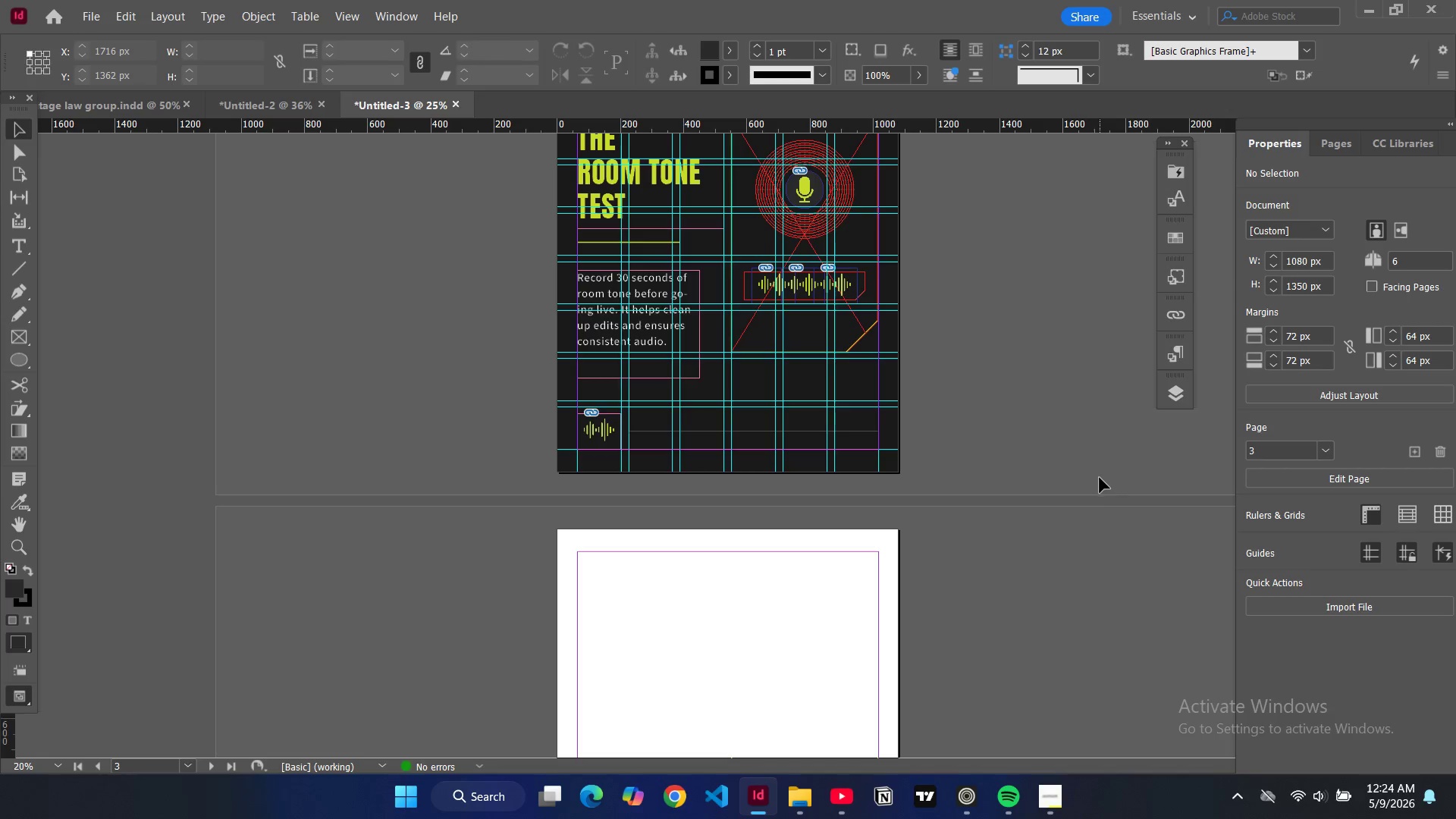 
left_click([778, 585])
 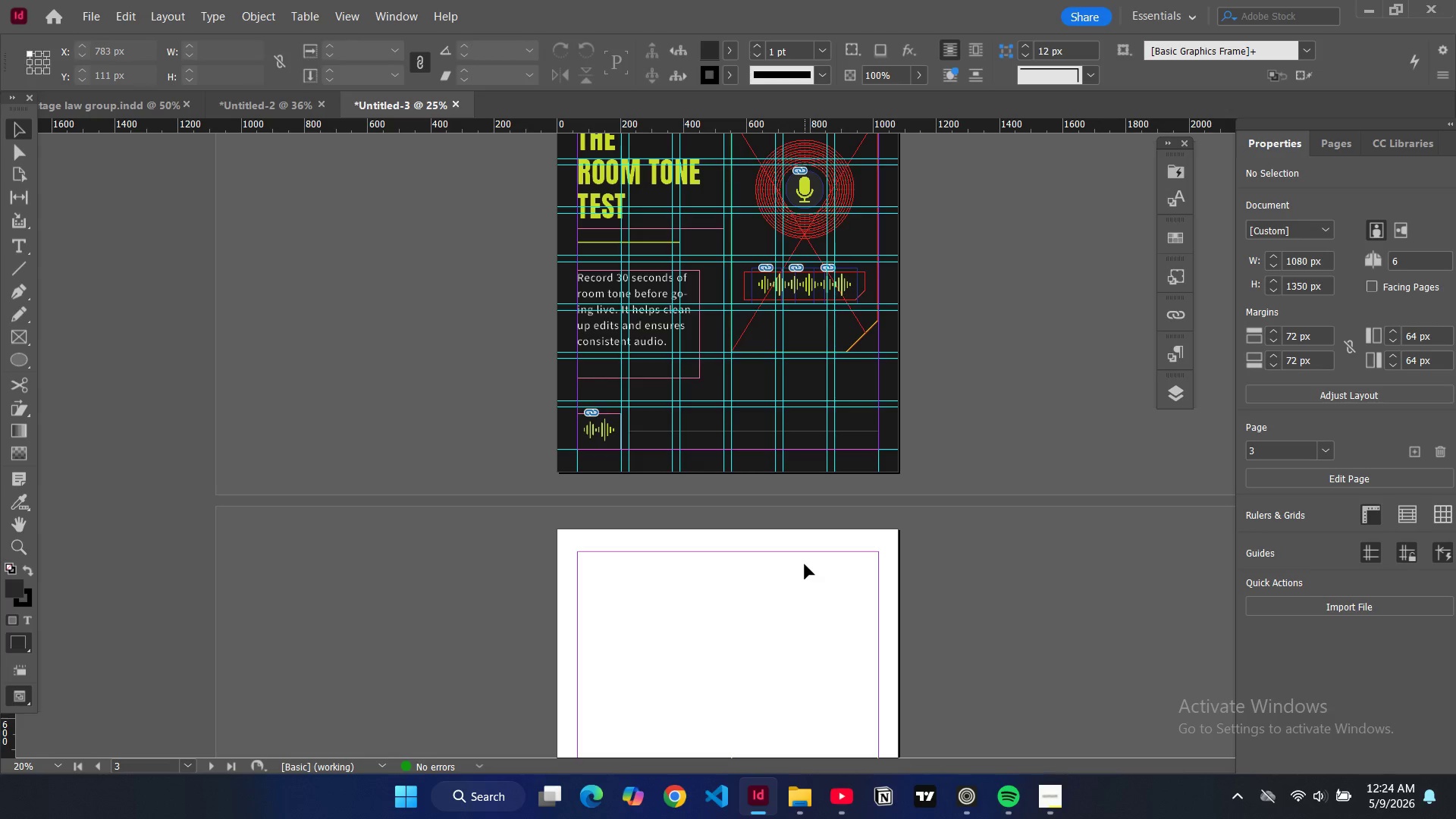 
wait(7.25)
 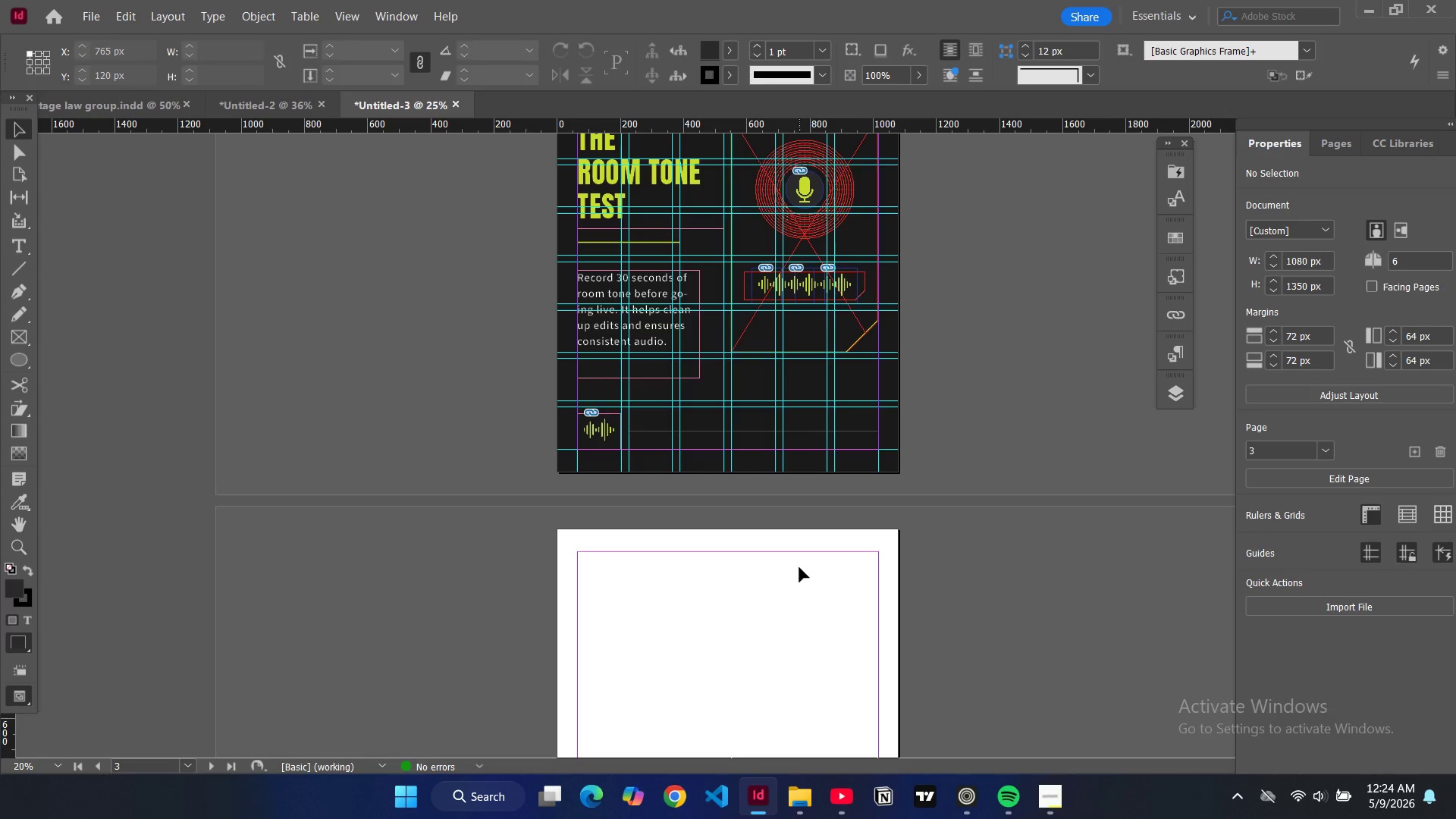 
scroll: coordinate [635, 222], scroll_direction: up, amount: 13.0
 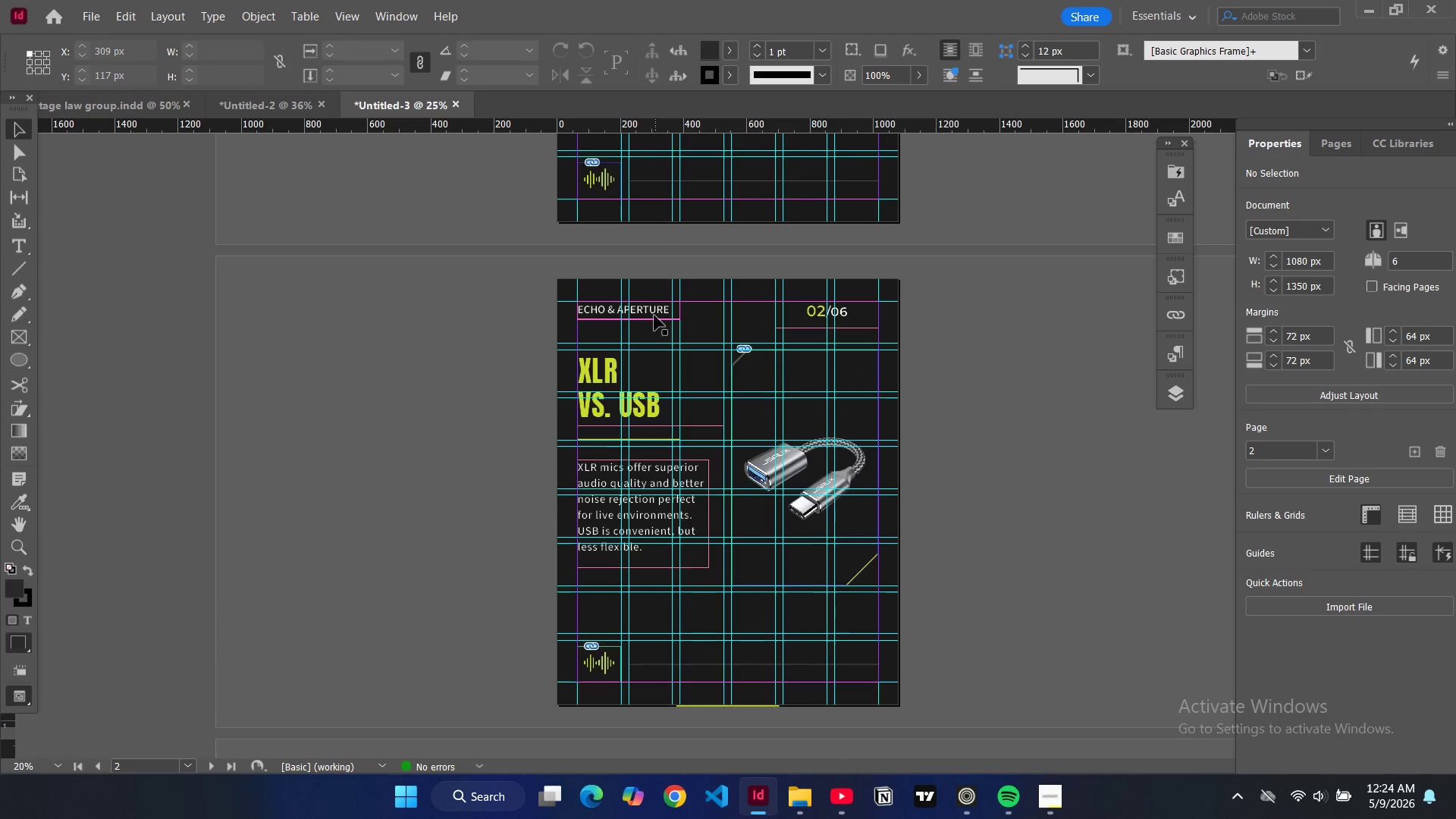 
left_click([654, 315])
 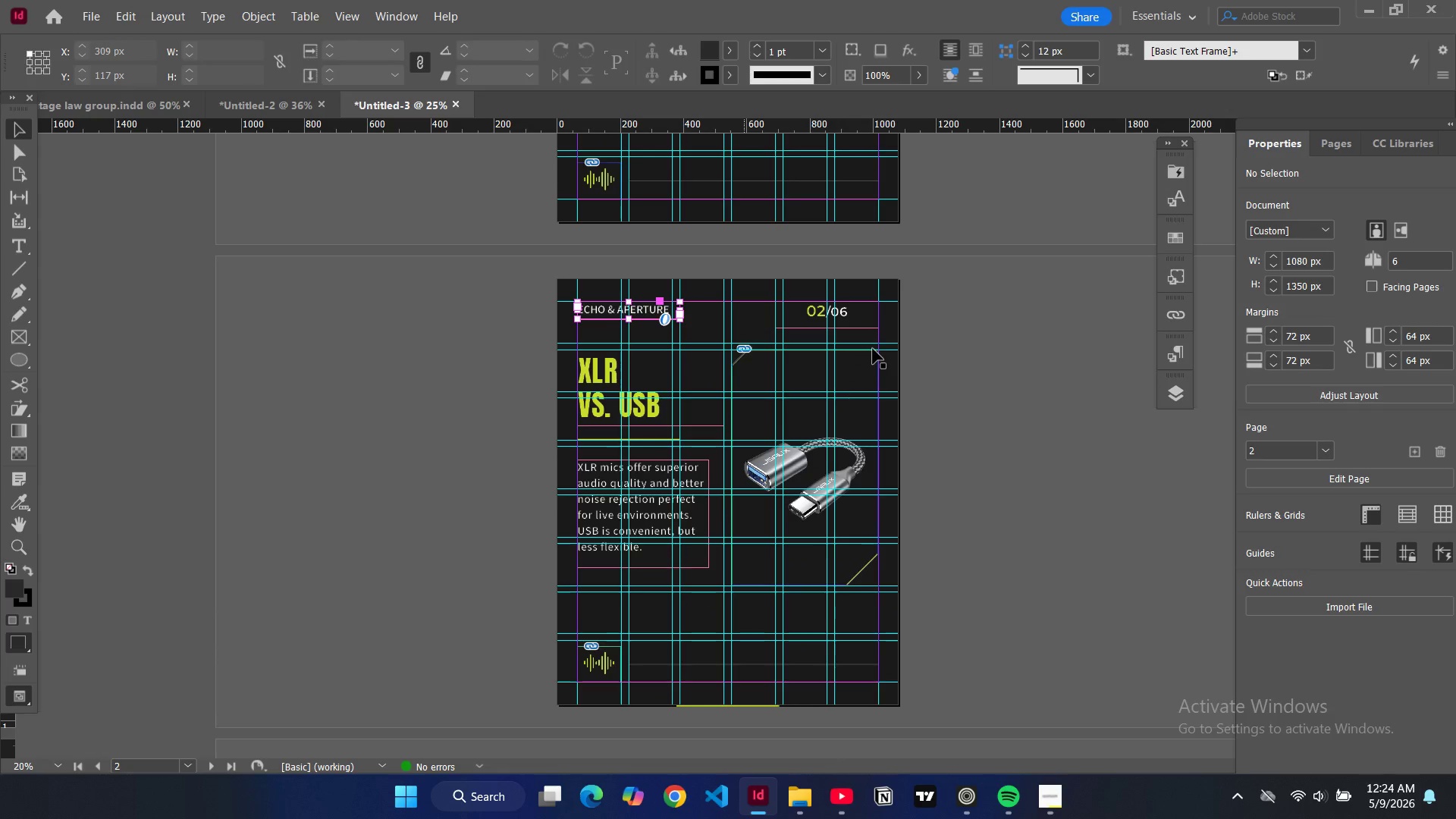 
hold_key(key=ShiftLeft, duration=1.51)
left_click([821, 324])
 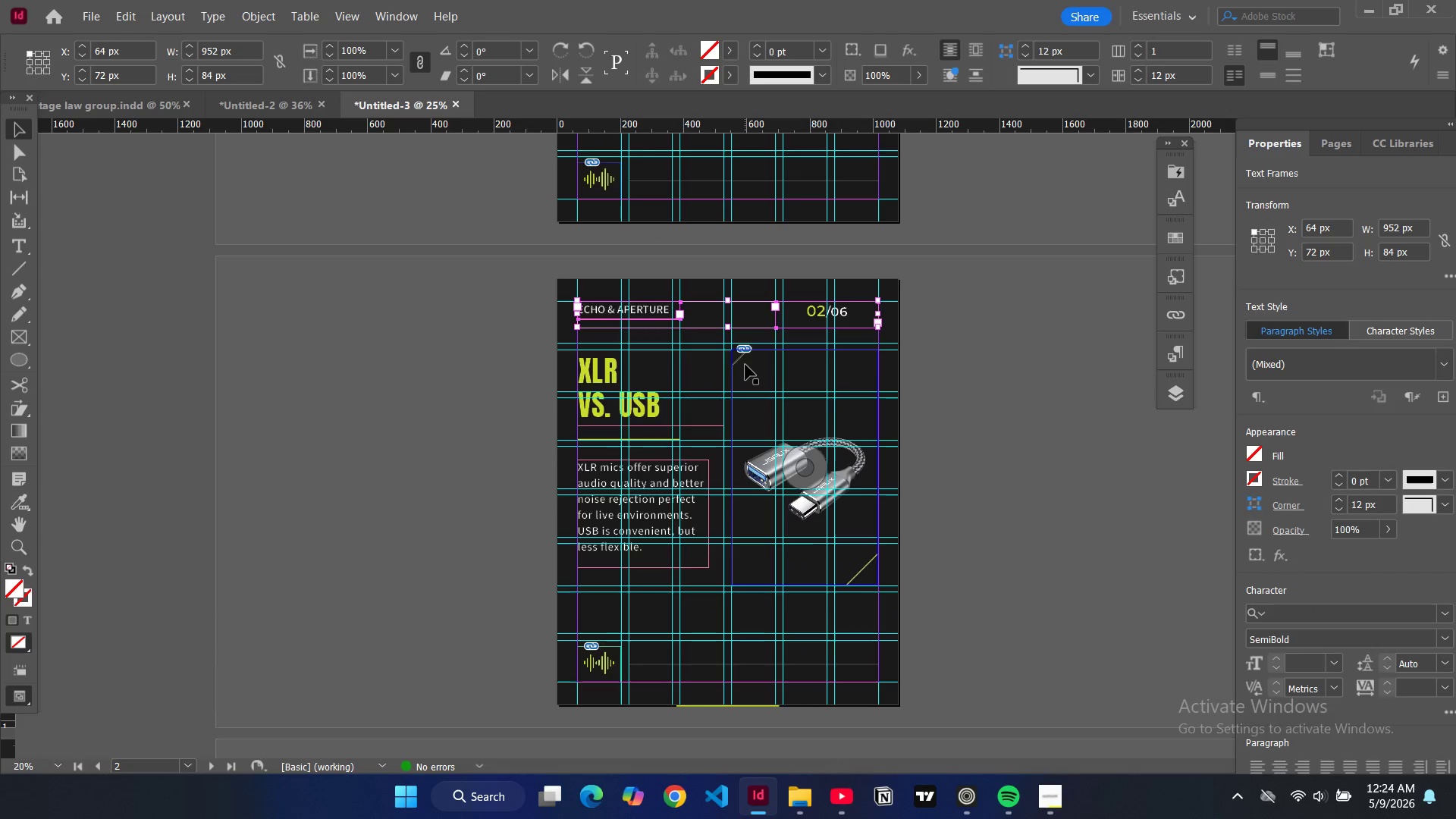 
hold_key(key=ShiftLeft, duration=1.5)
left_click([746, 365])
 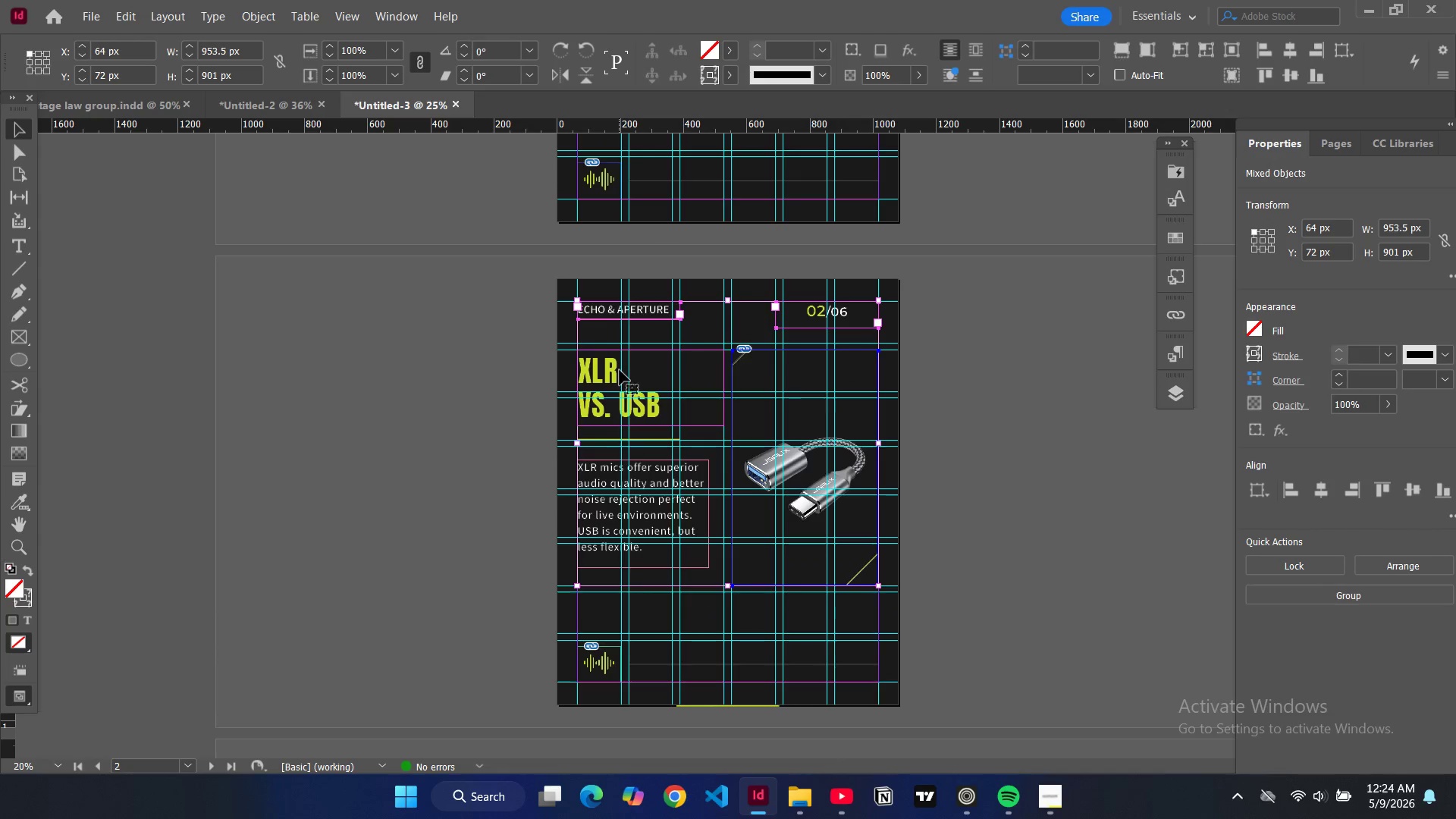 
left_click([620, 370])
 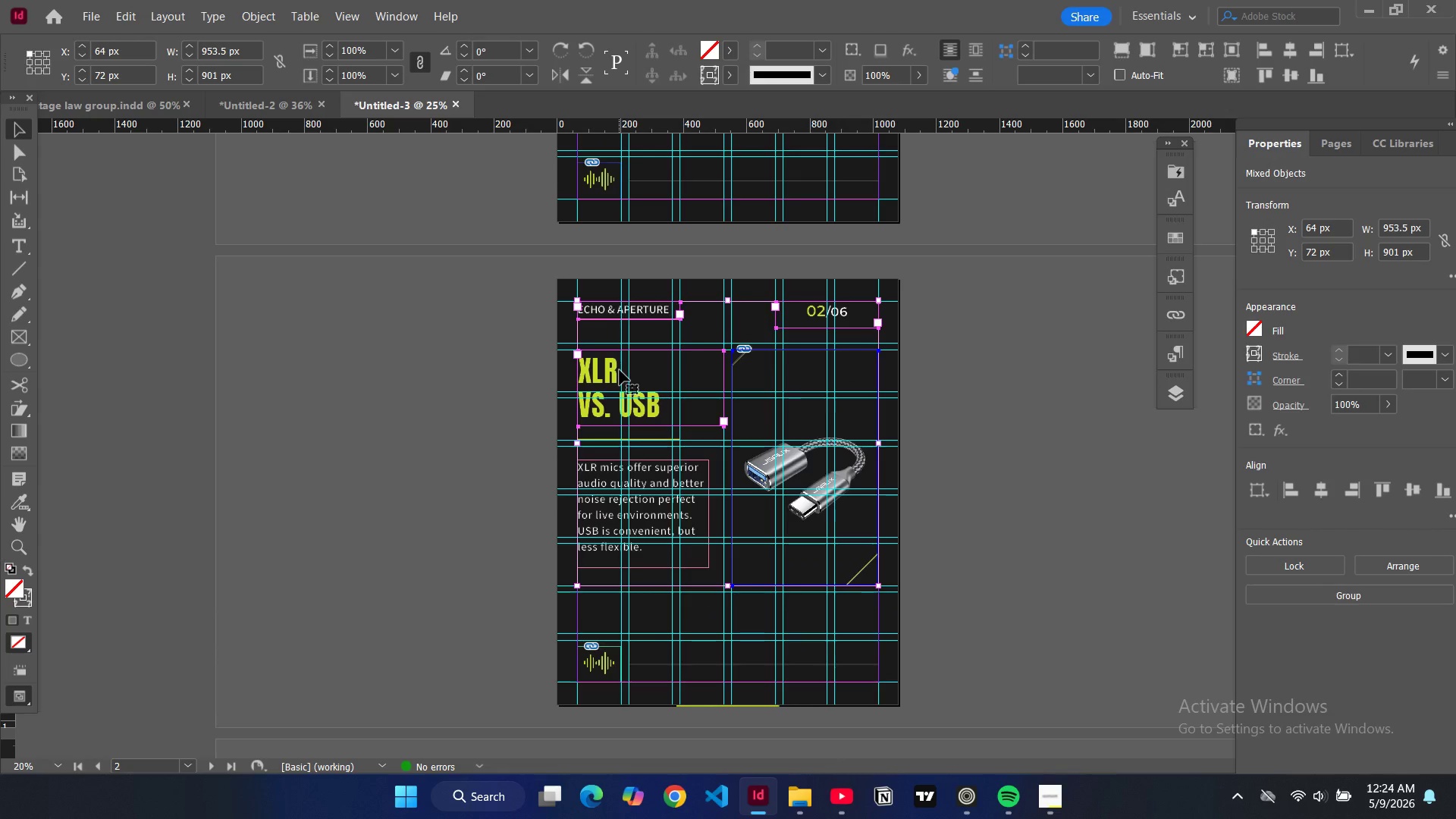 
hold_key(key=ShiftLeft, duration=1.52)
 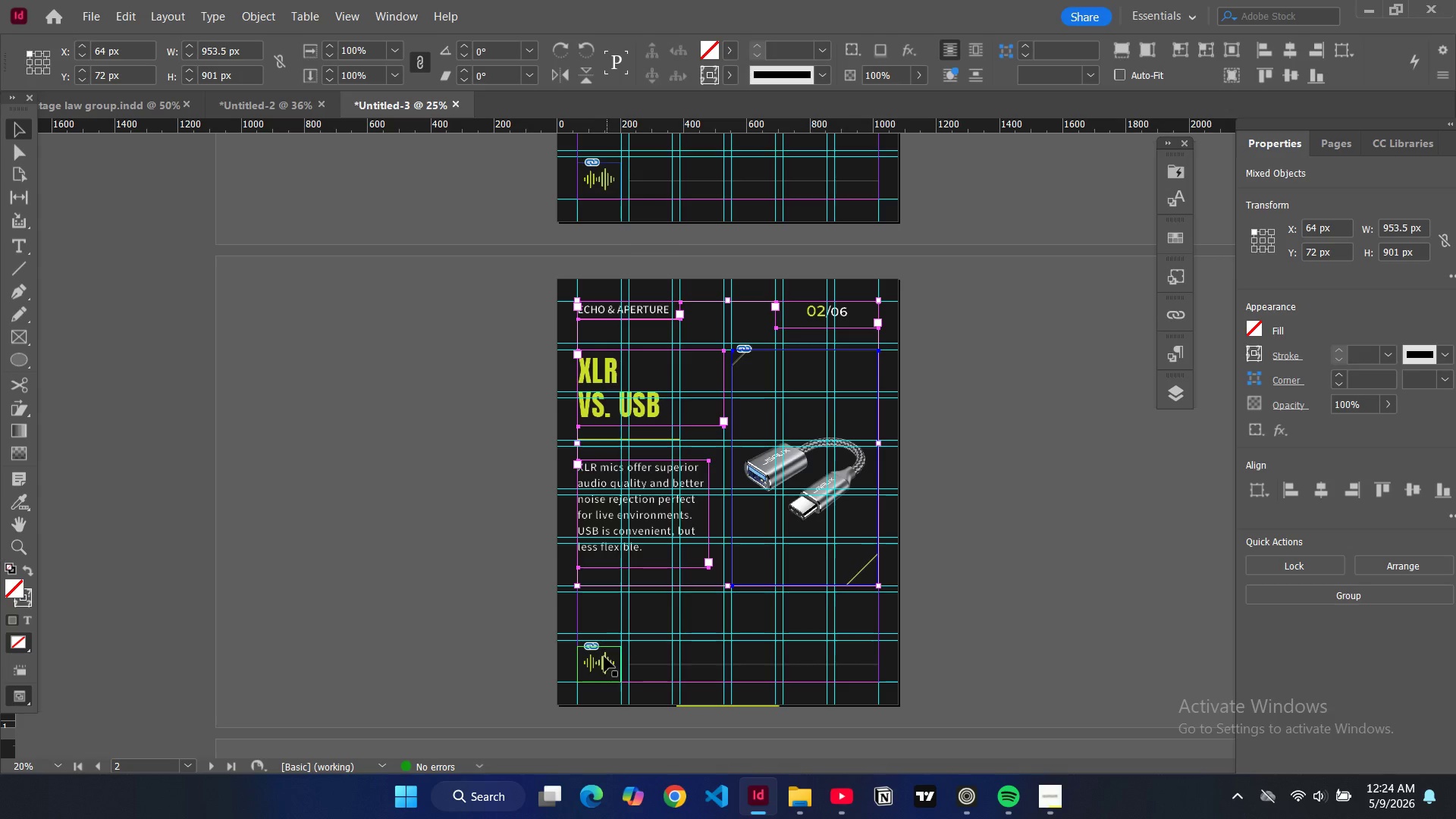 
hold_key(key=ShiftLeft, duration=1.55)
left_click([604, 659])
 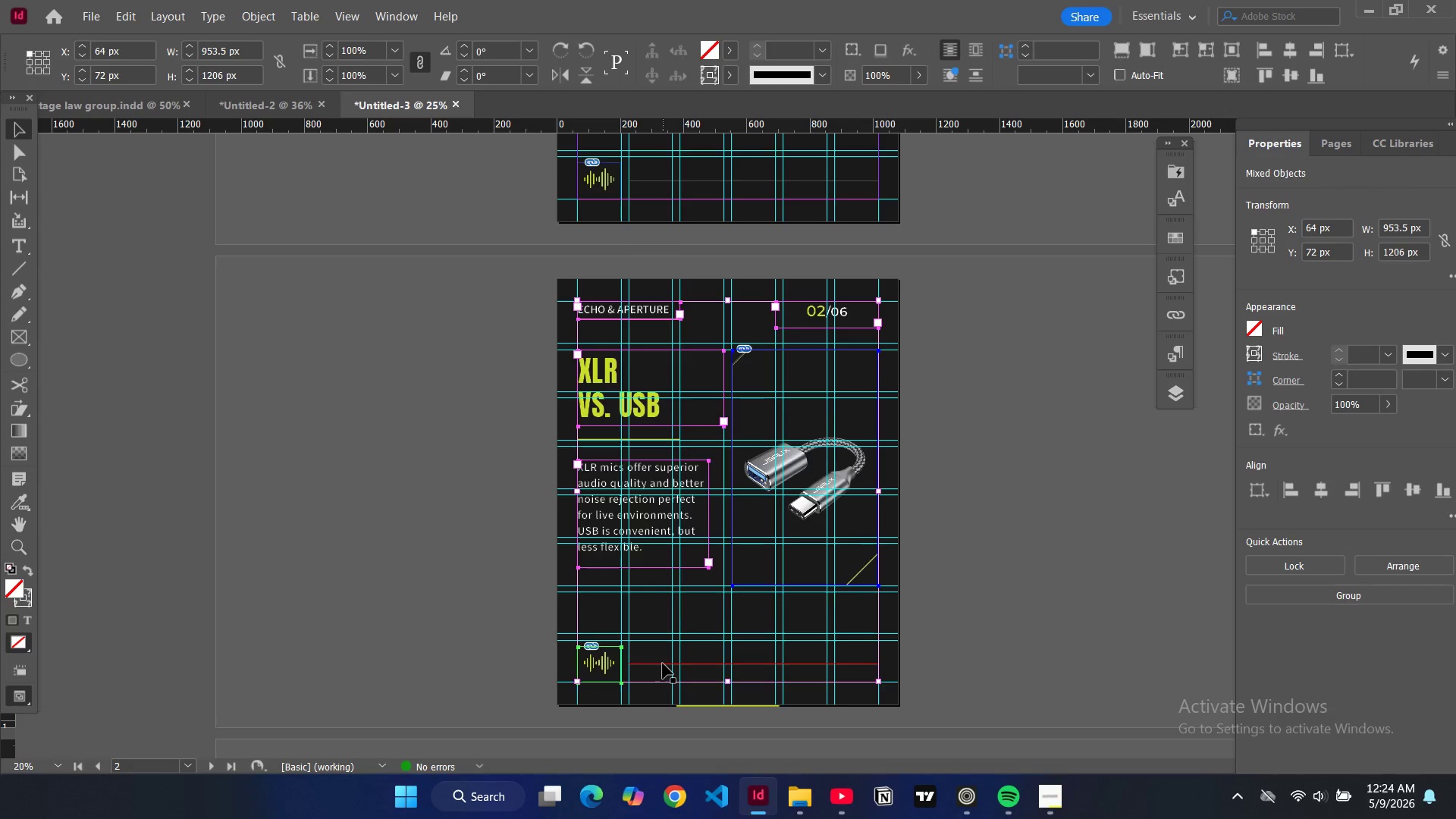 
hold_key(key=ShiftLeft, duration=1.28)
 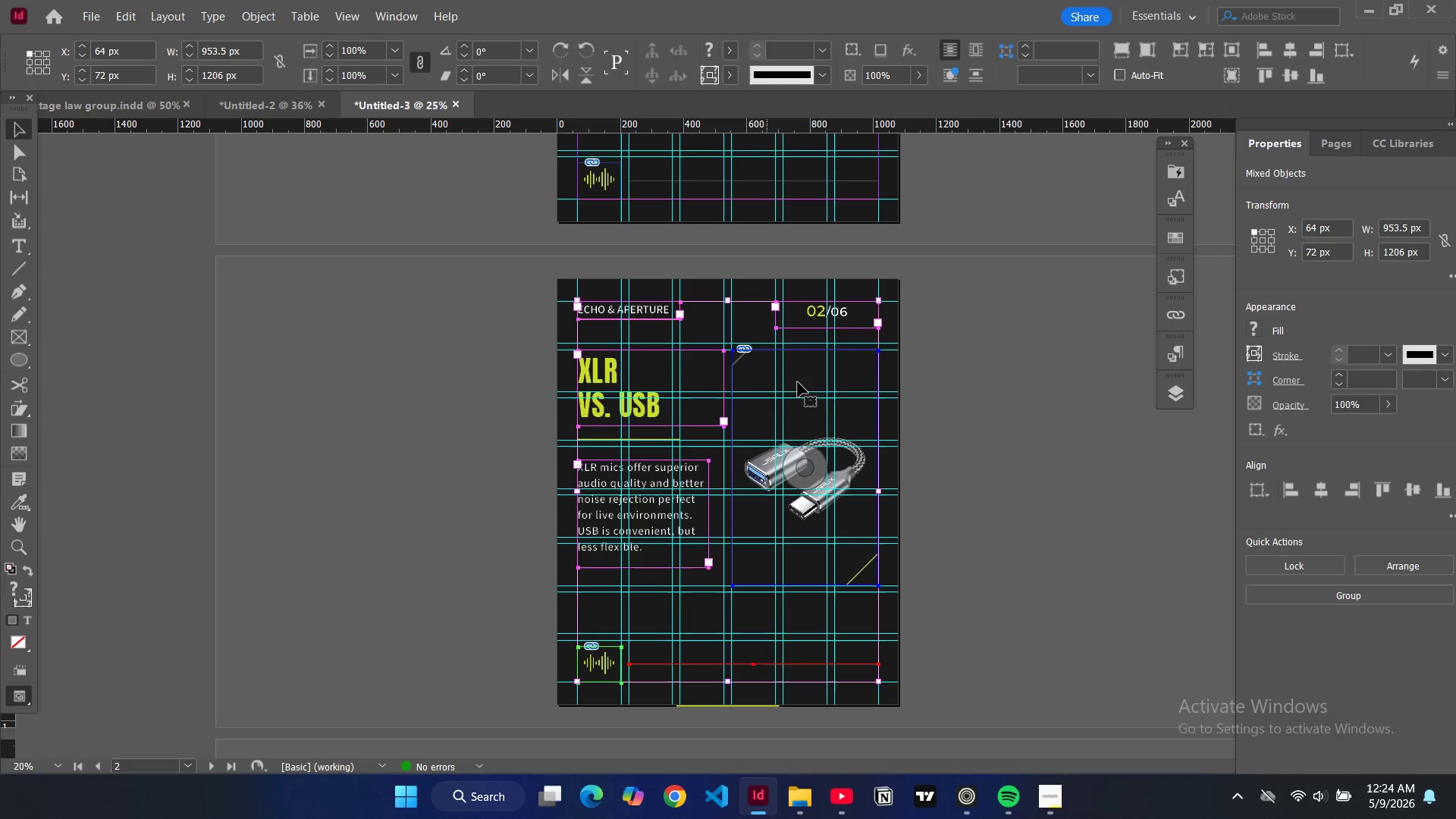 
key(Control+C)
 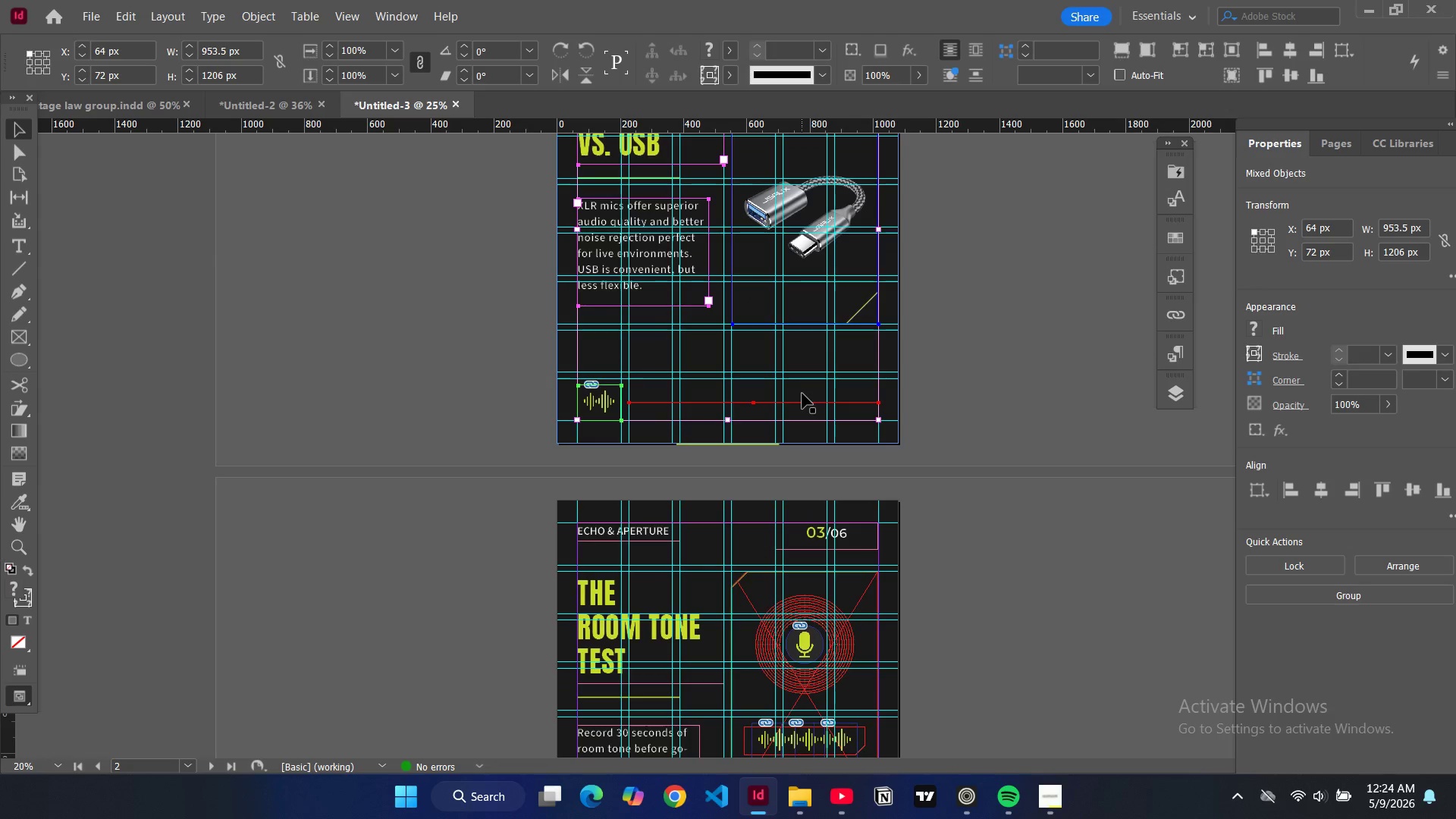 
left_click([759, 463])
 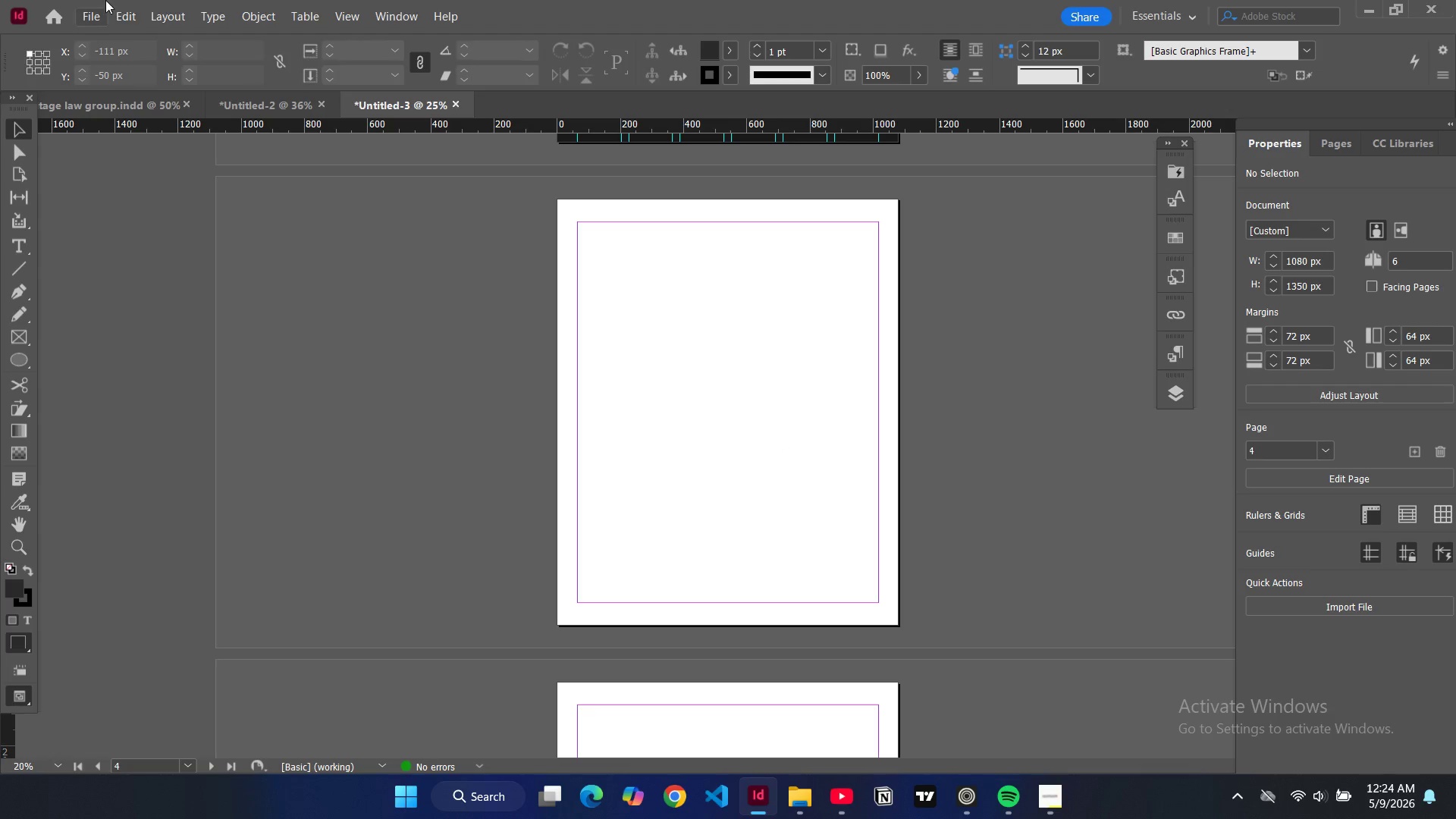 
scroll: coordinate [810, 447], scroll_direction: down, amount: 19.0
 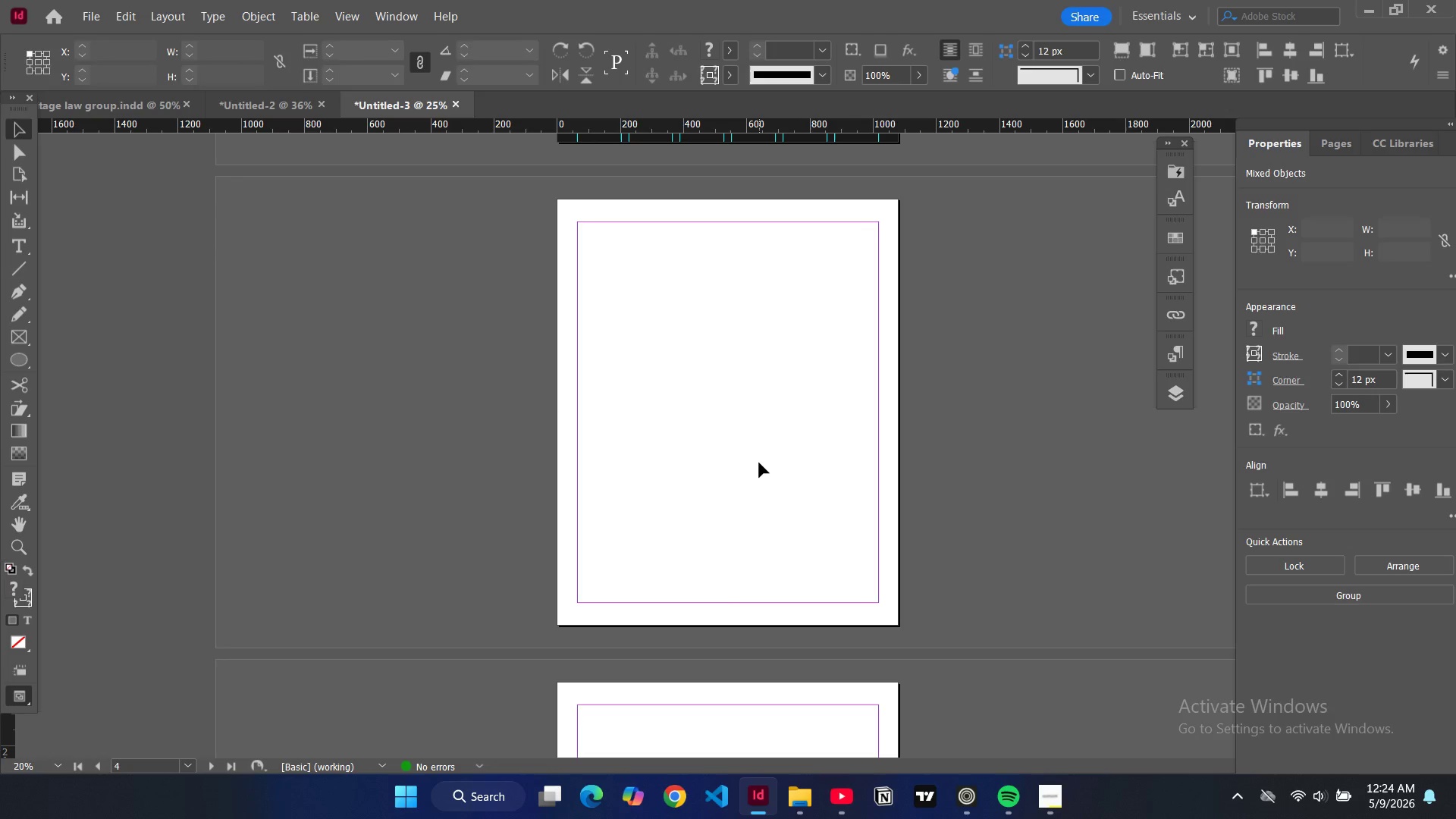 
wait(7.68)
 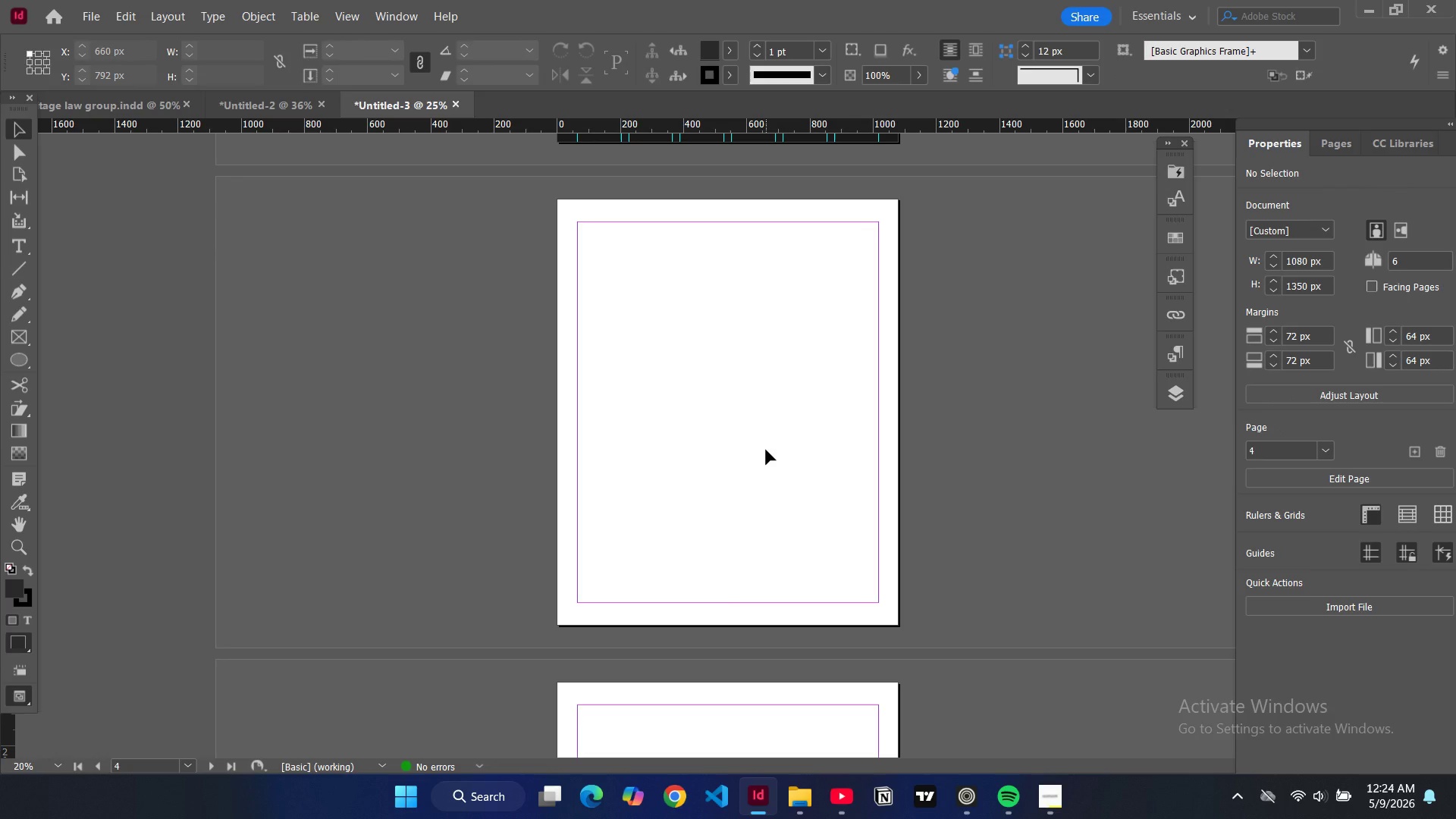 
left_click([290, 96])
 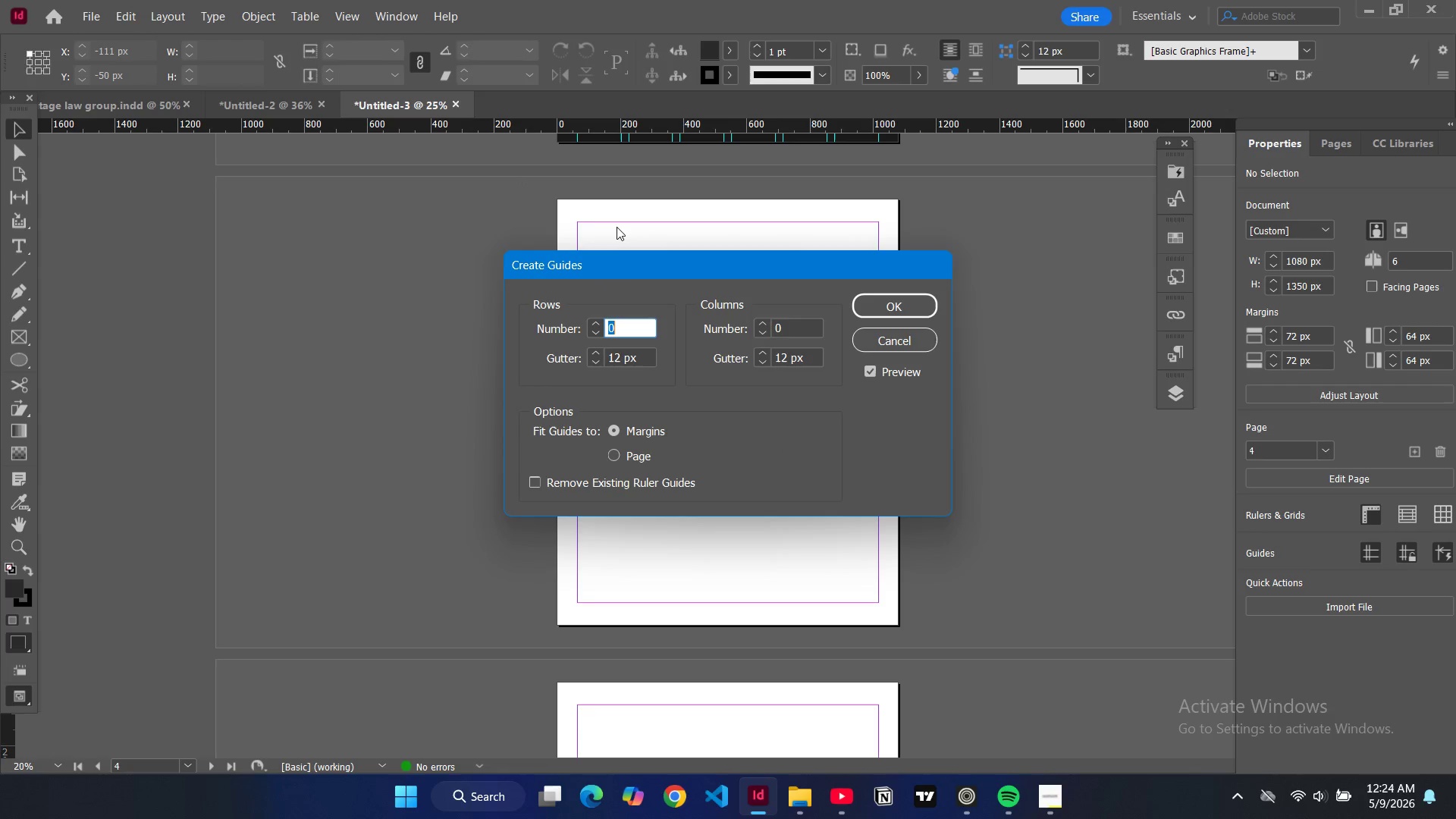 
key(8)
 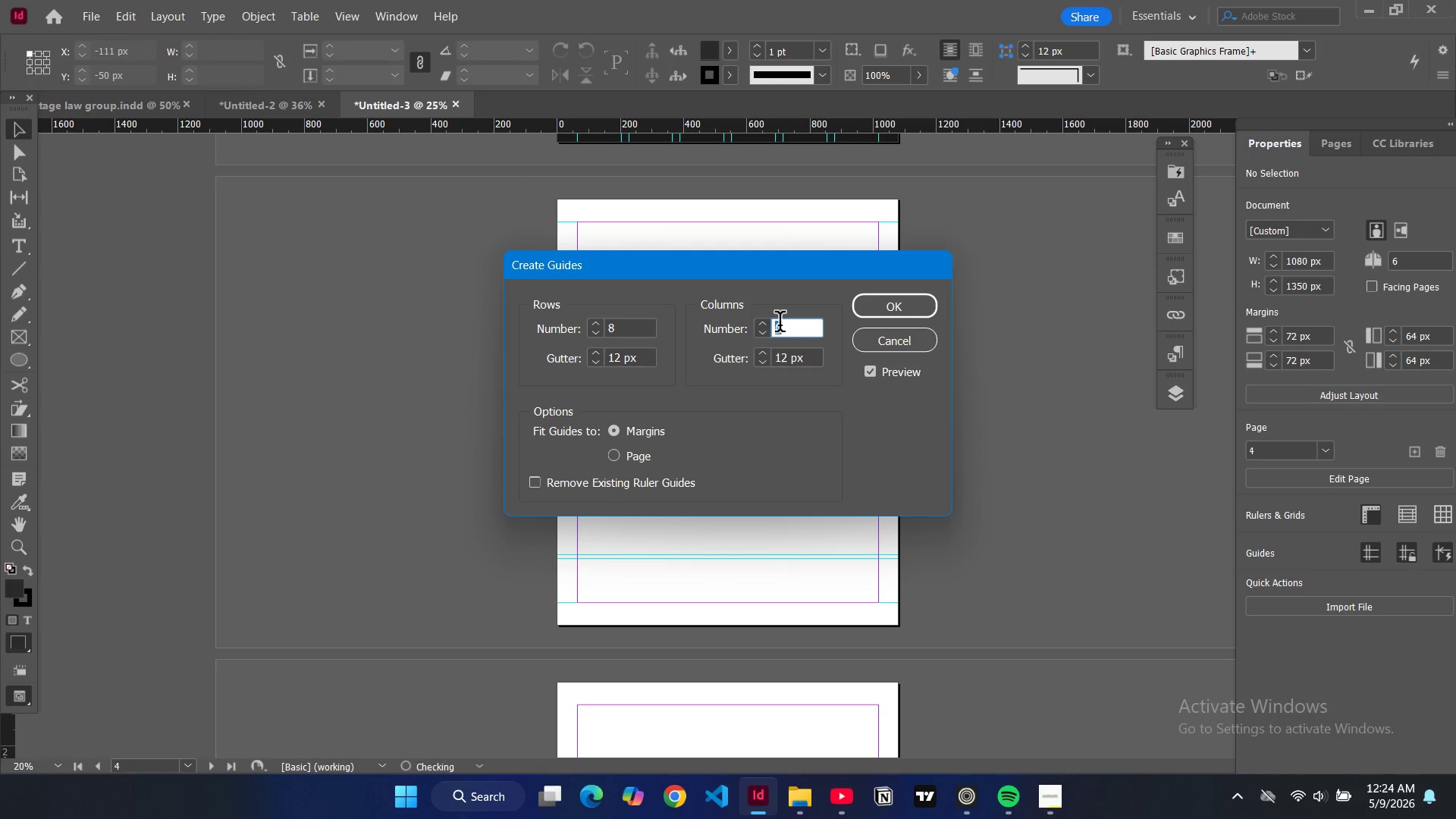 
double_click([780, 325])
 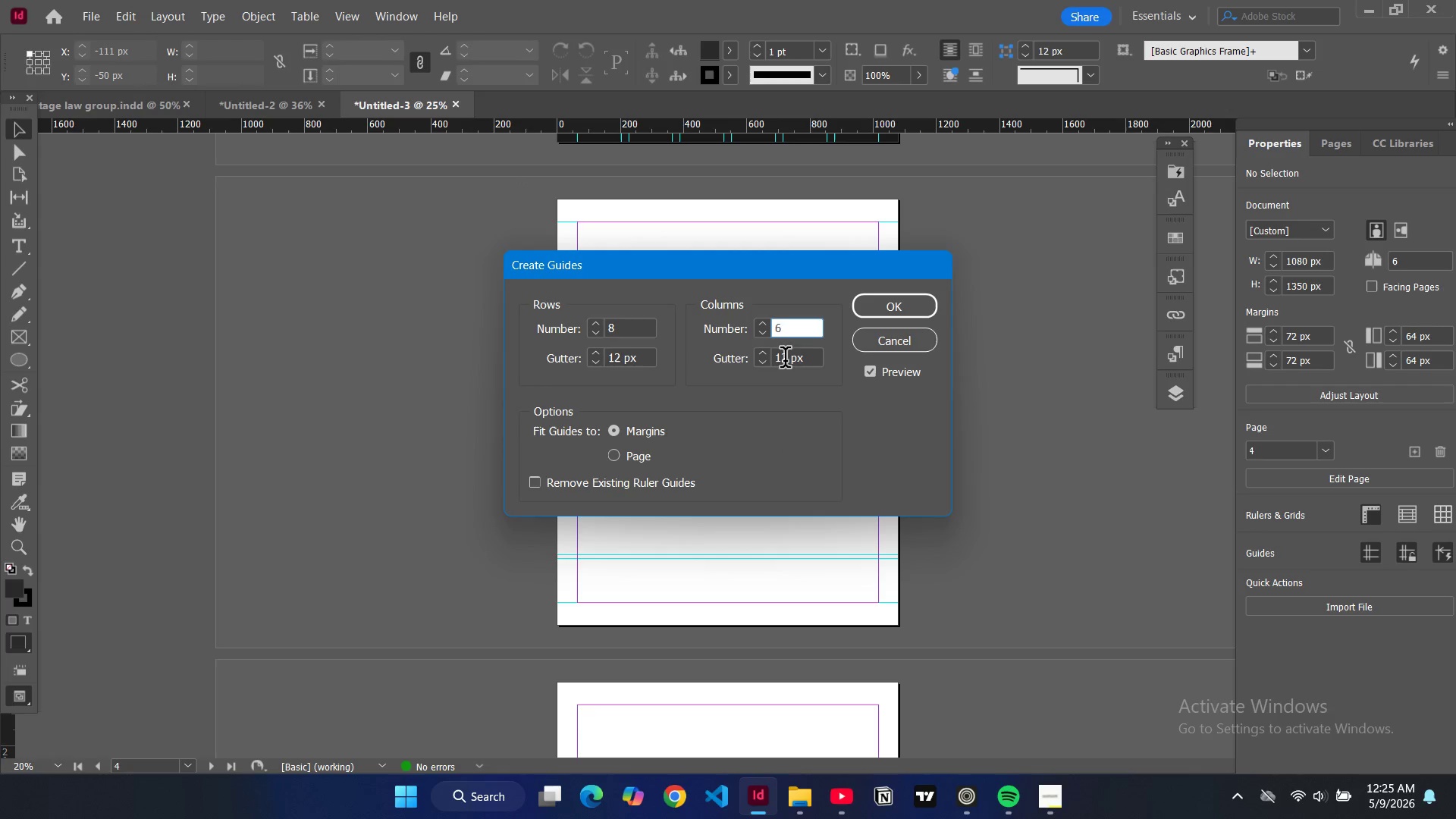 
key(6)
 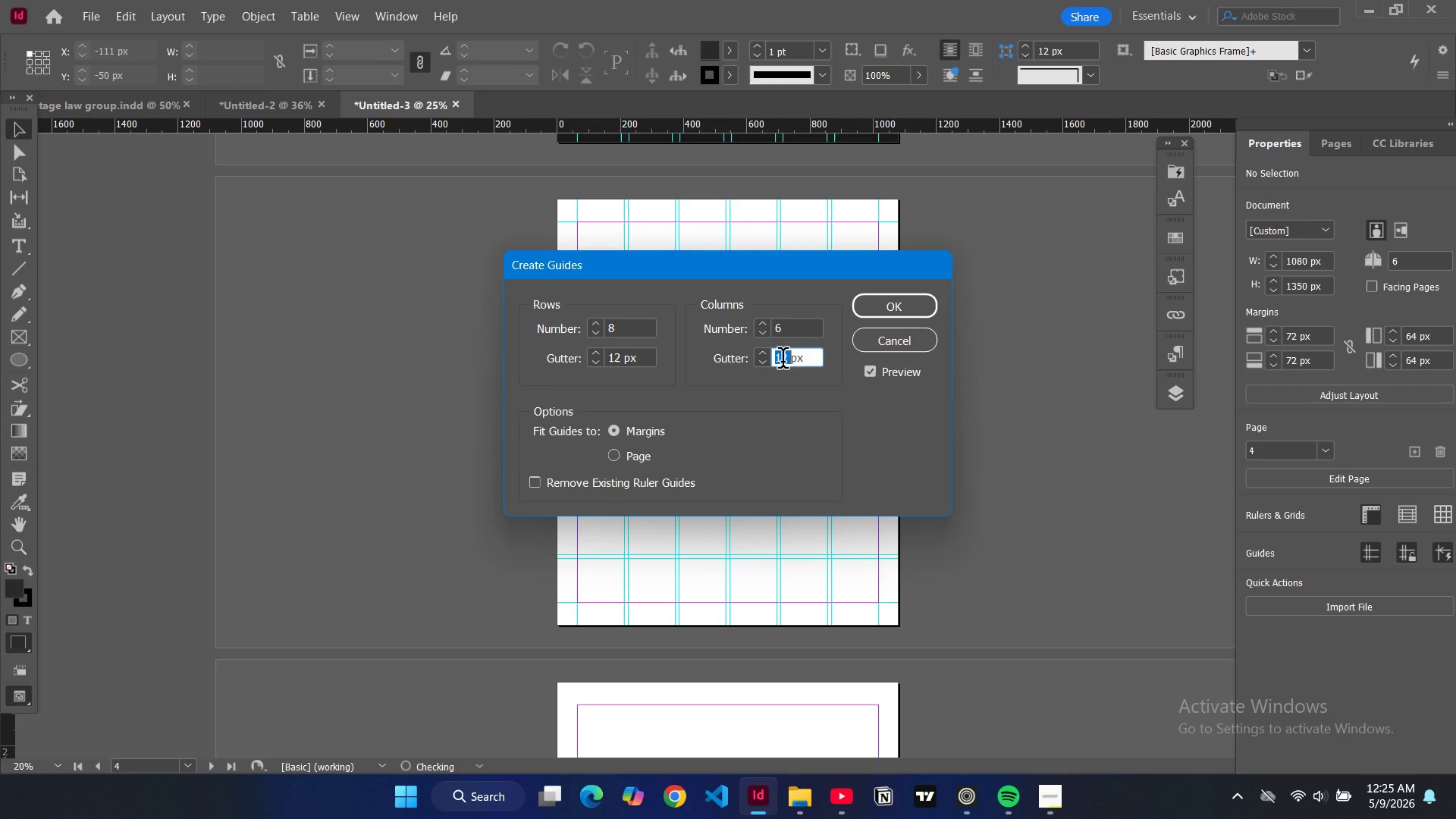 
double_click([783, 361])
 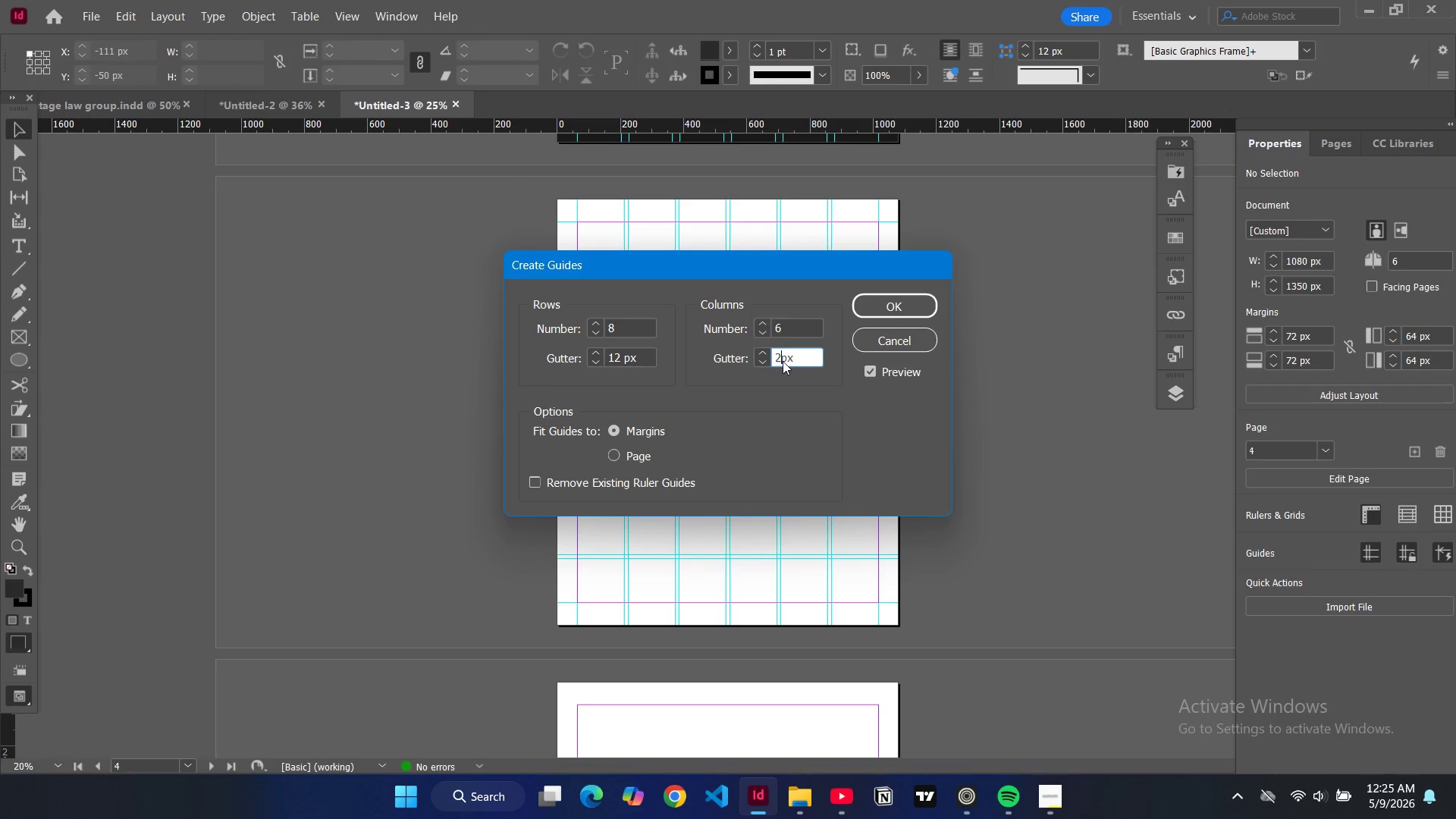 
key(2)
 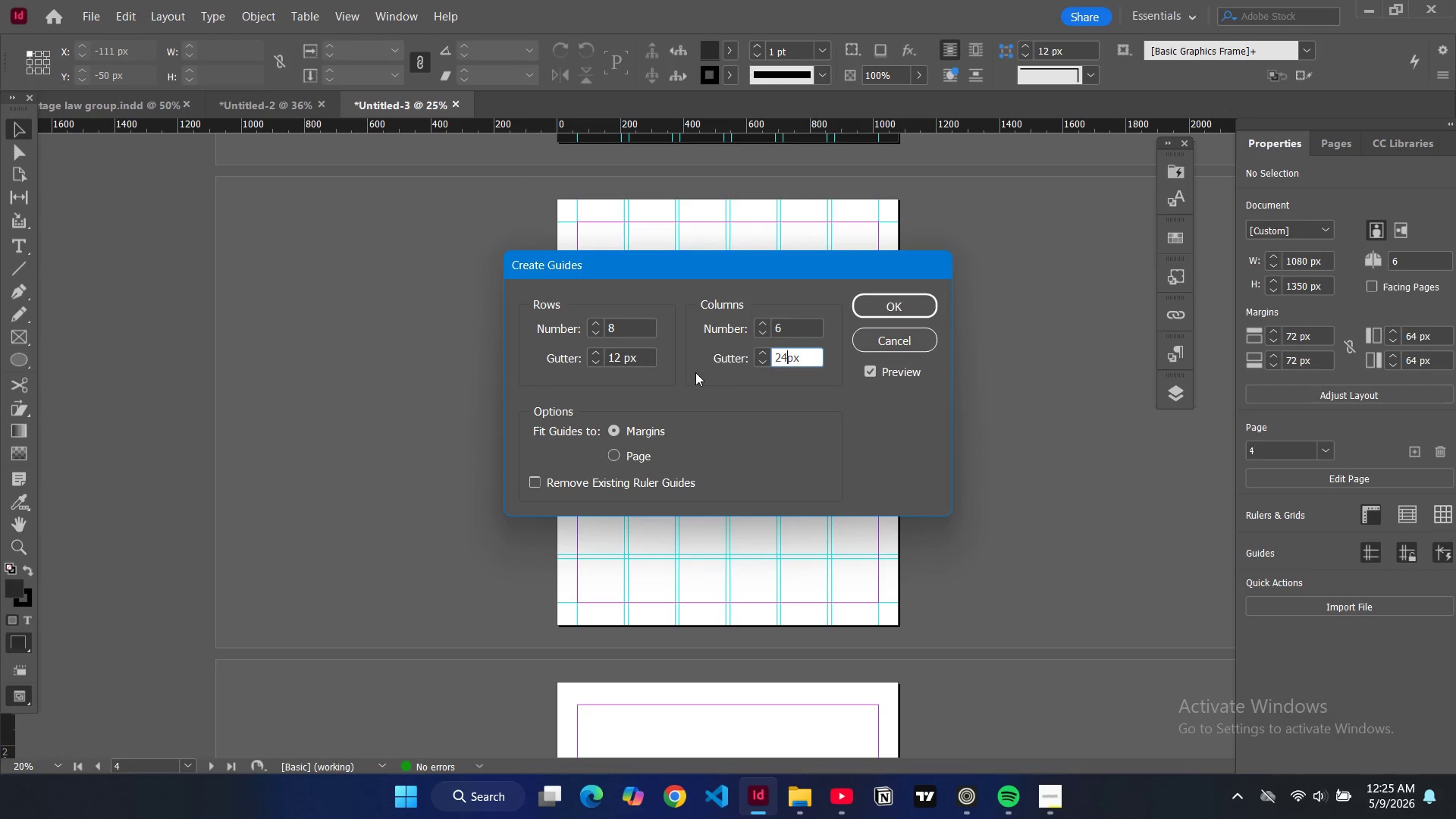 
key(4)
 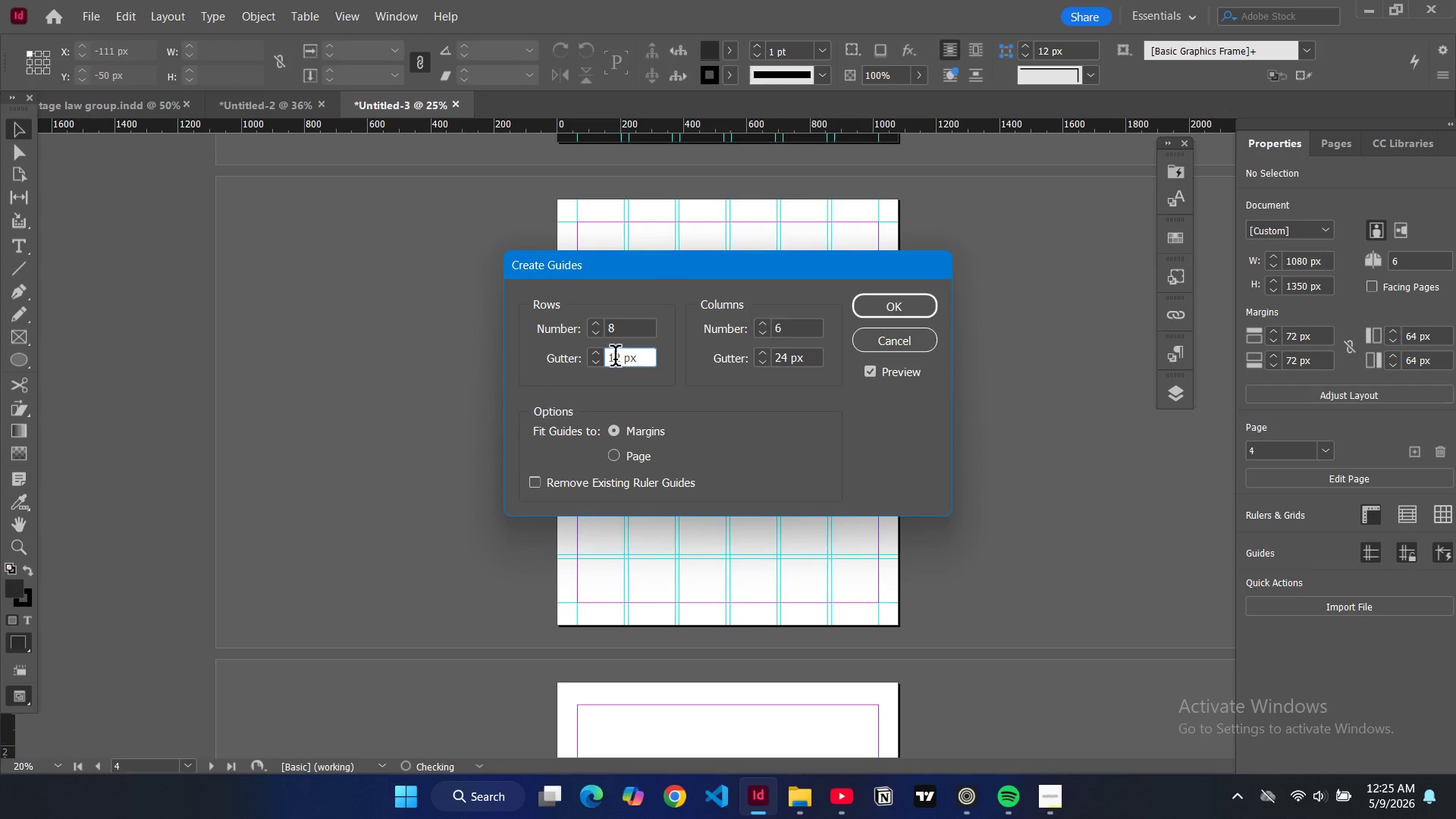 
double_click([615, 359])
 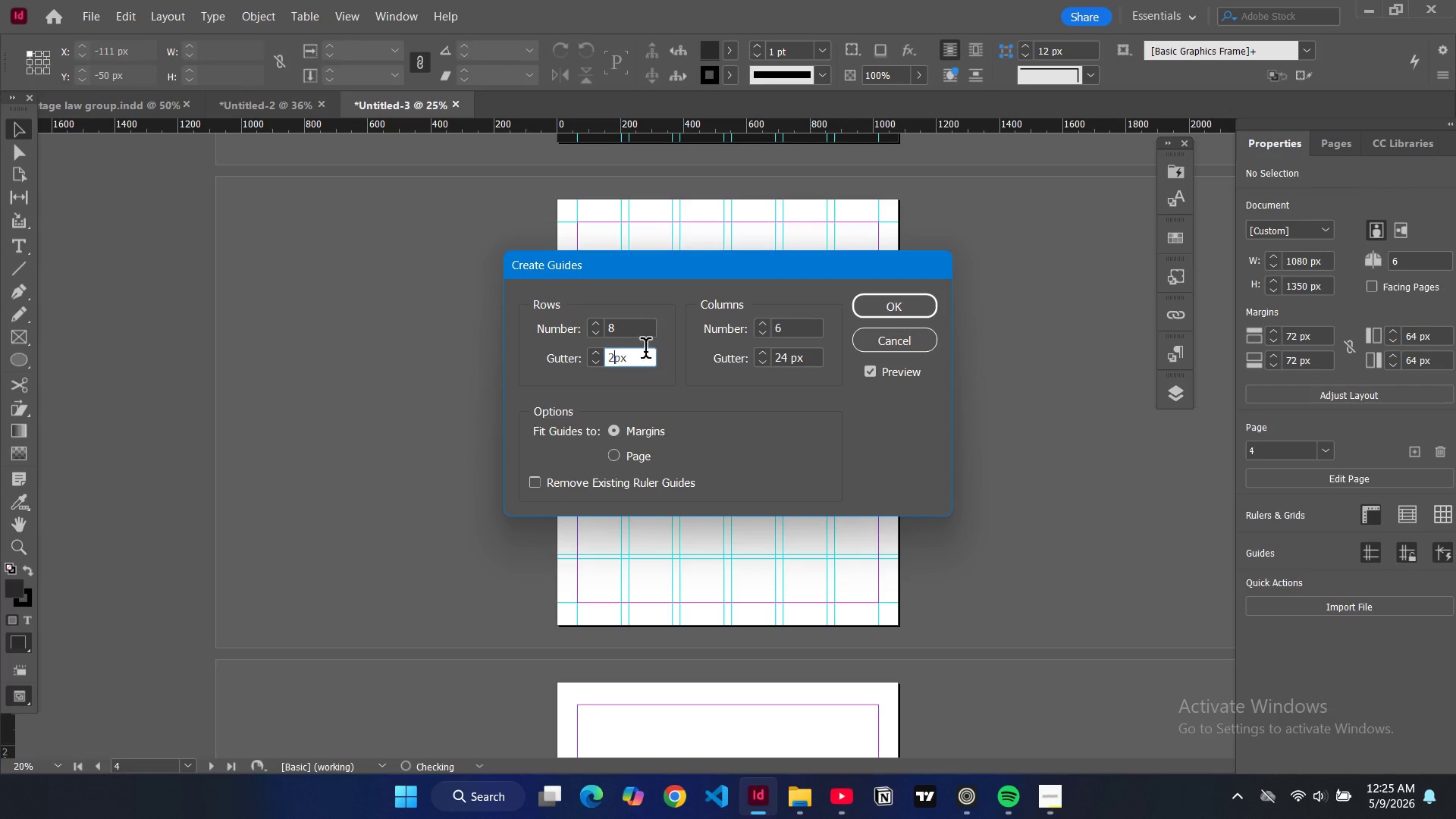 
type(20)
 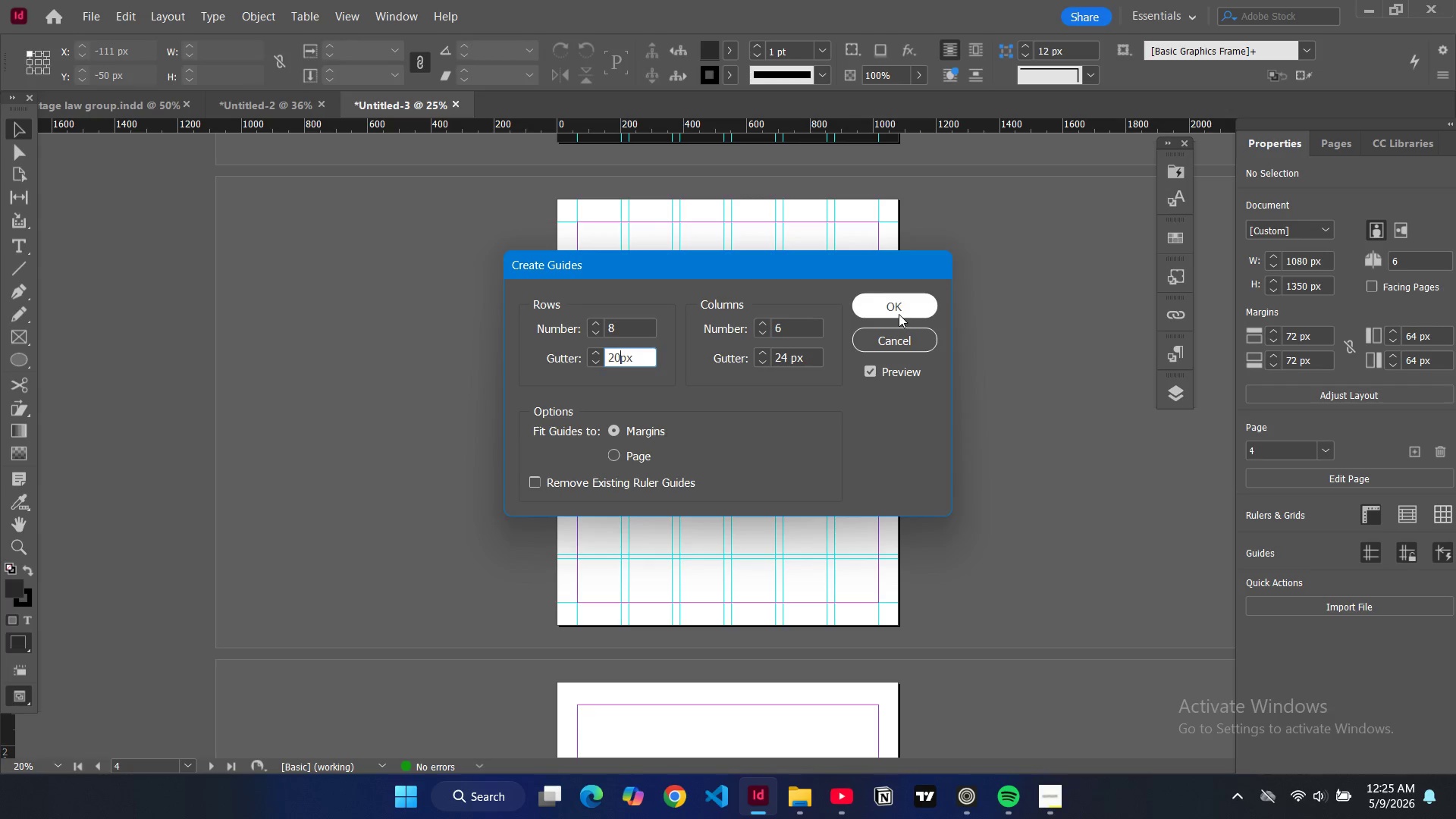 
left_click([899, 314])
 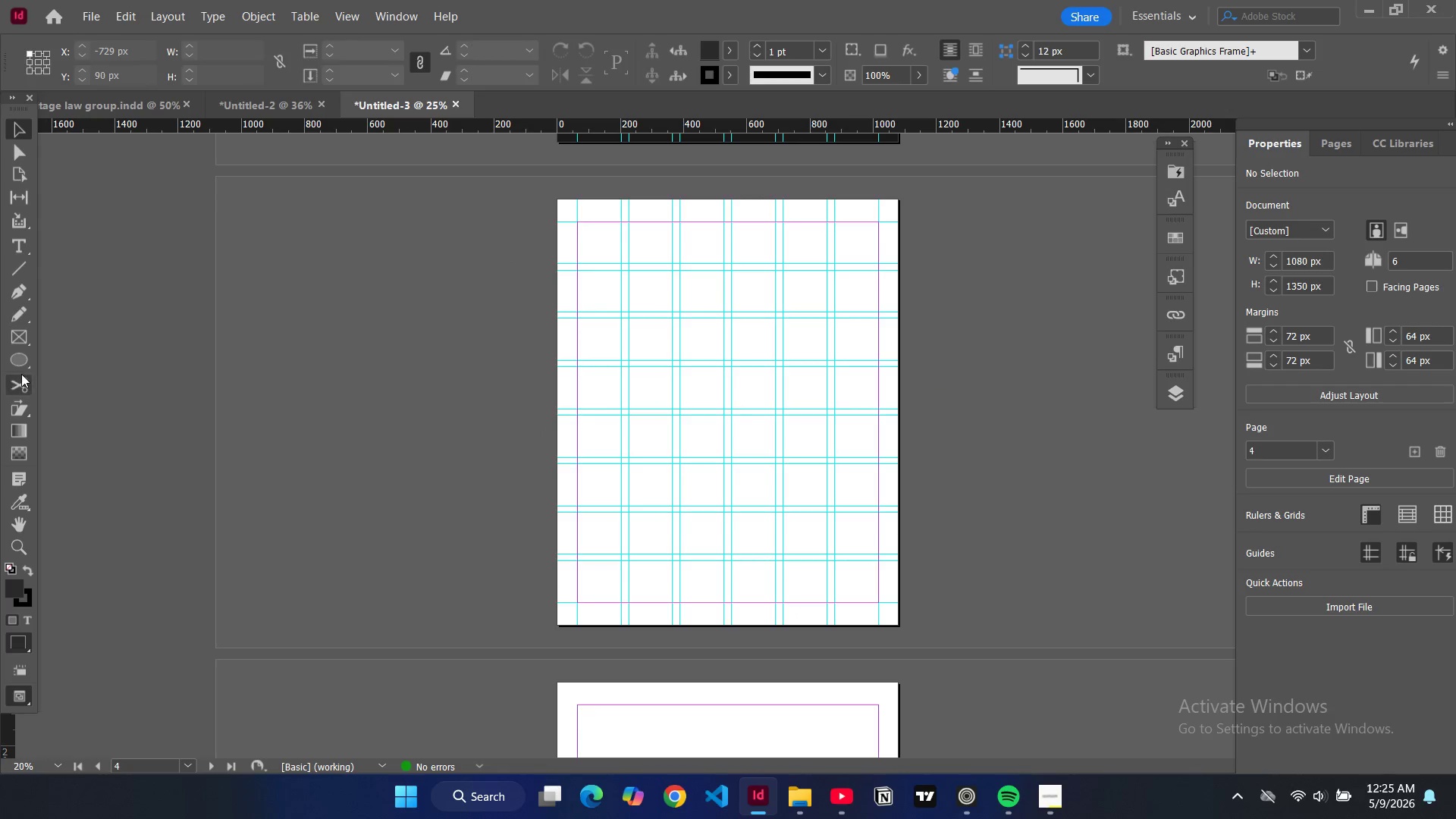 
right_click([26, 362])
 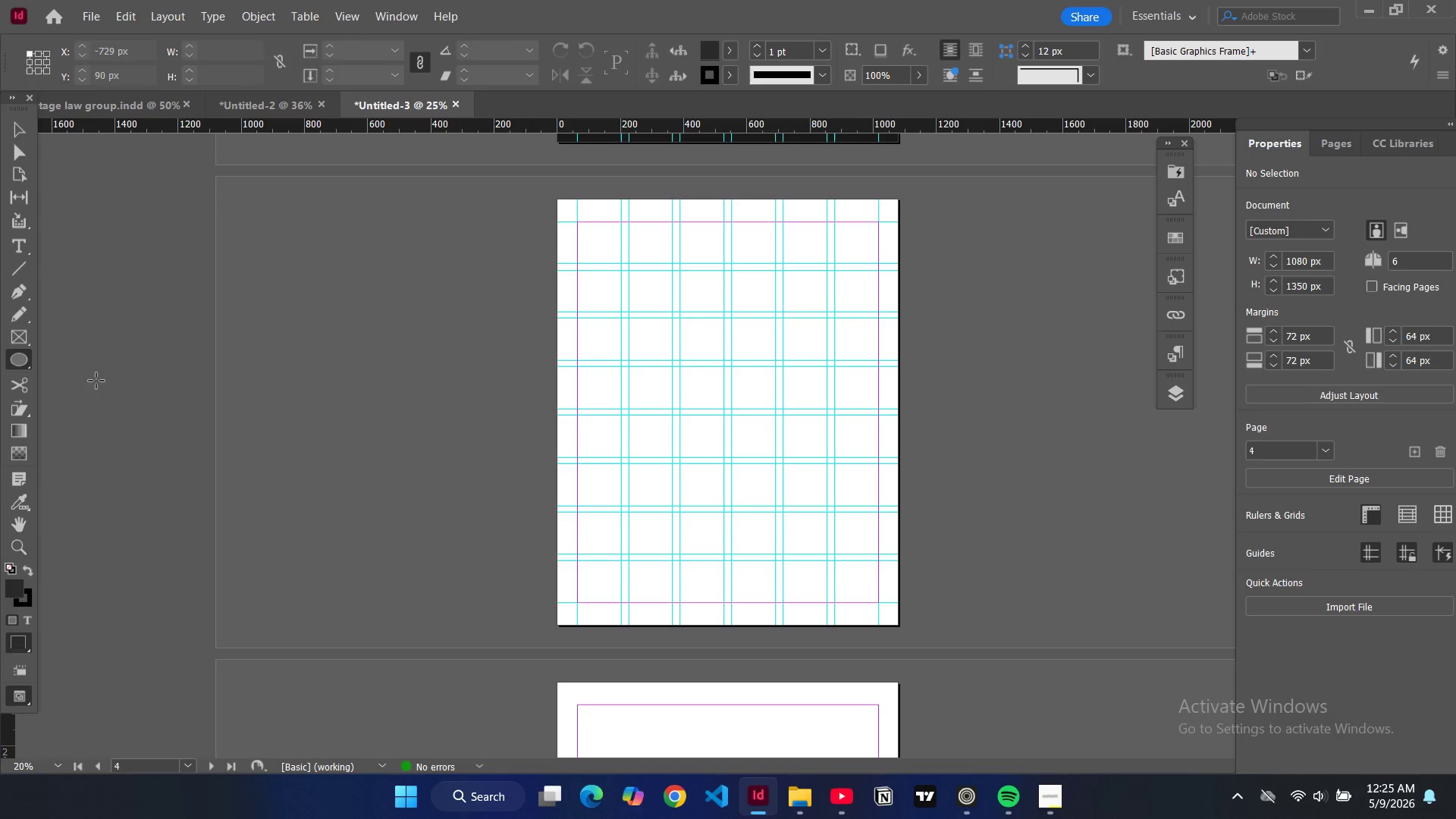 
left_click([96, 381])
 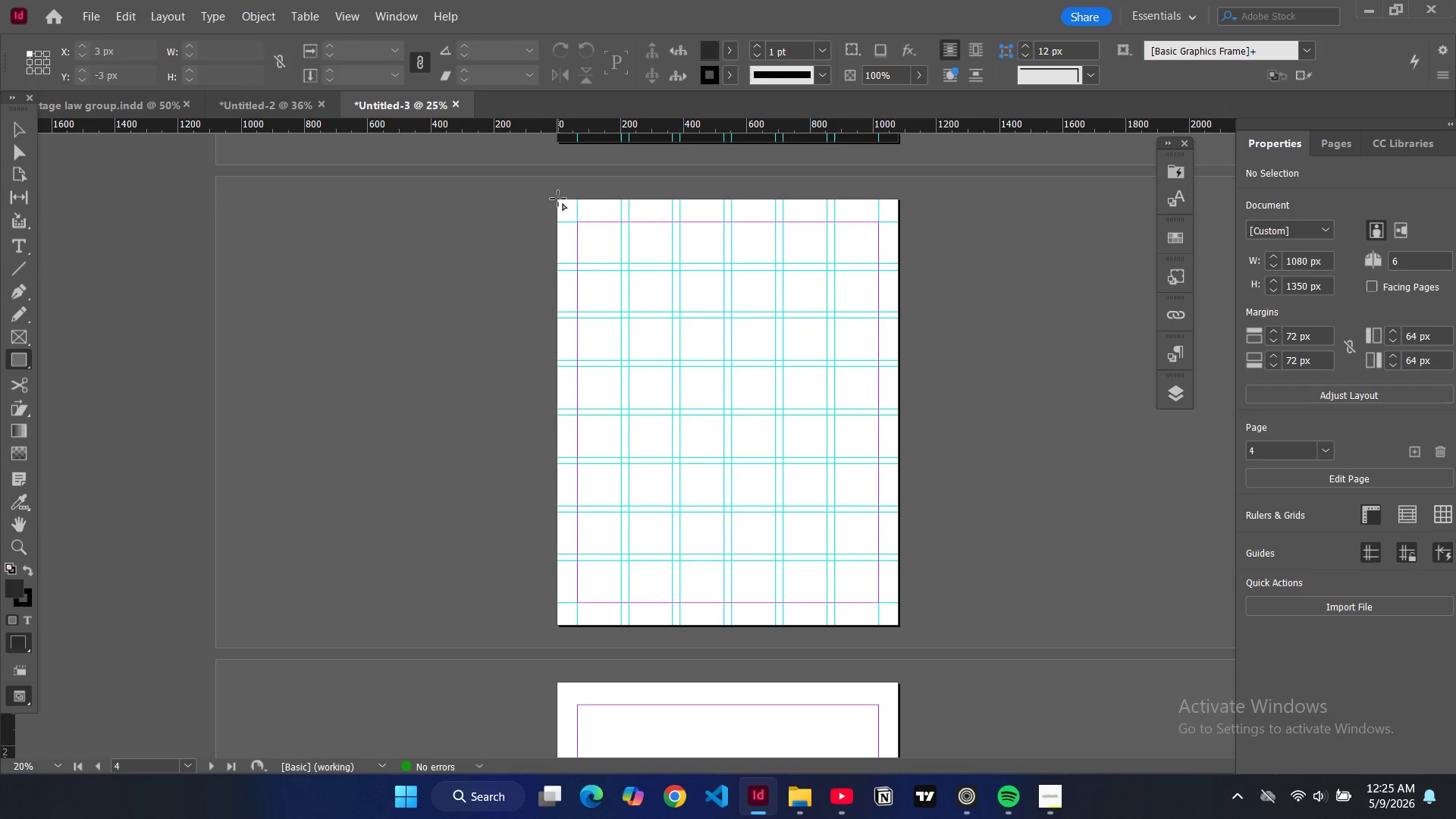 
left_click_drag(start_coordinate=[557, 199], to_coordinate=[899, 623])
 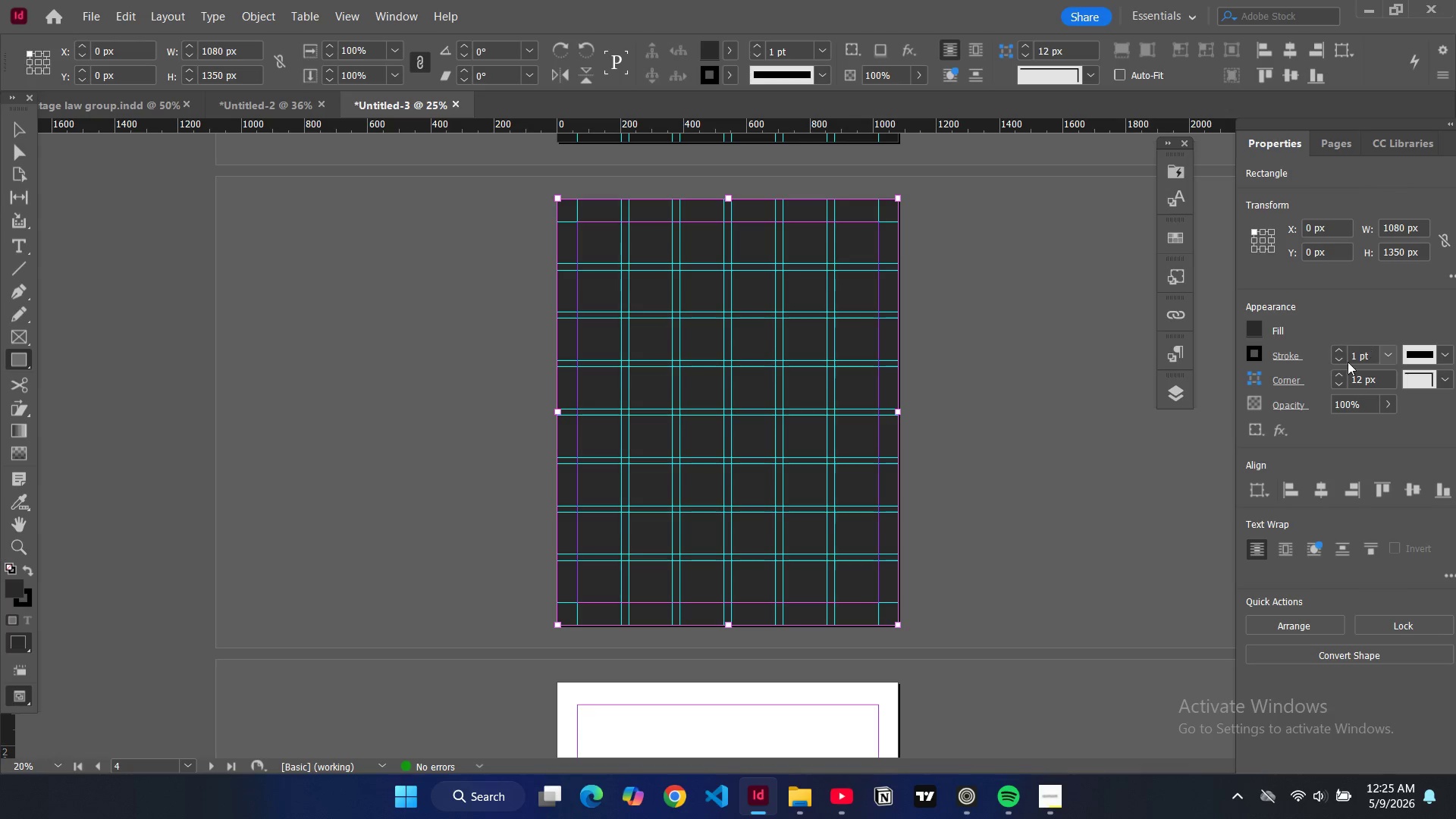 
left_click([1345, 362])
 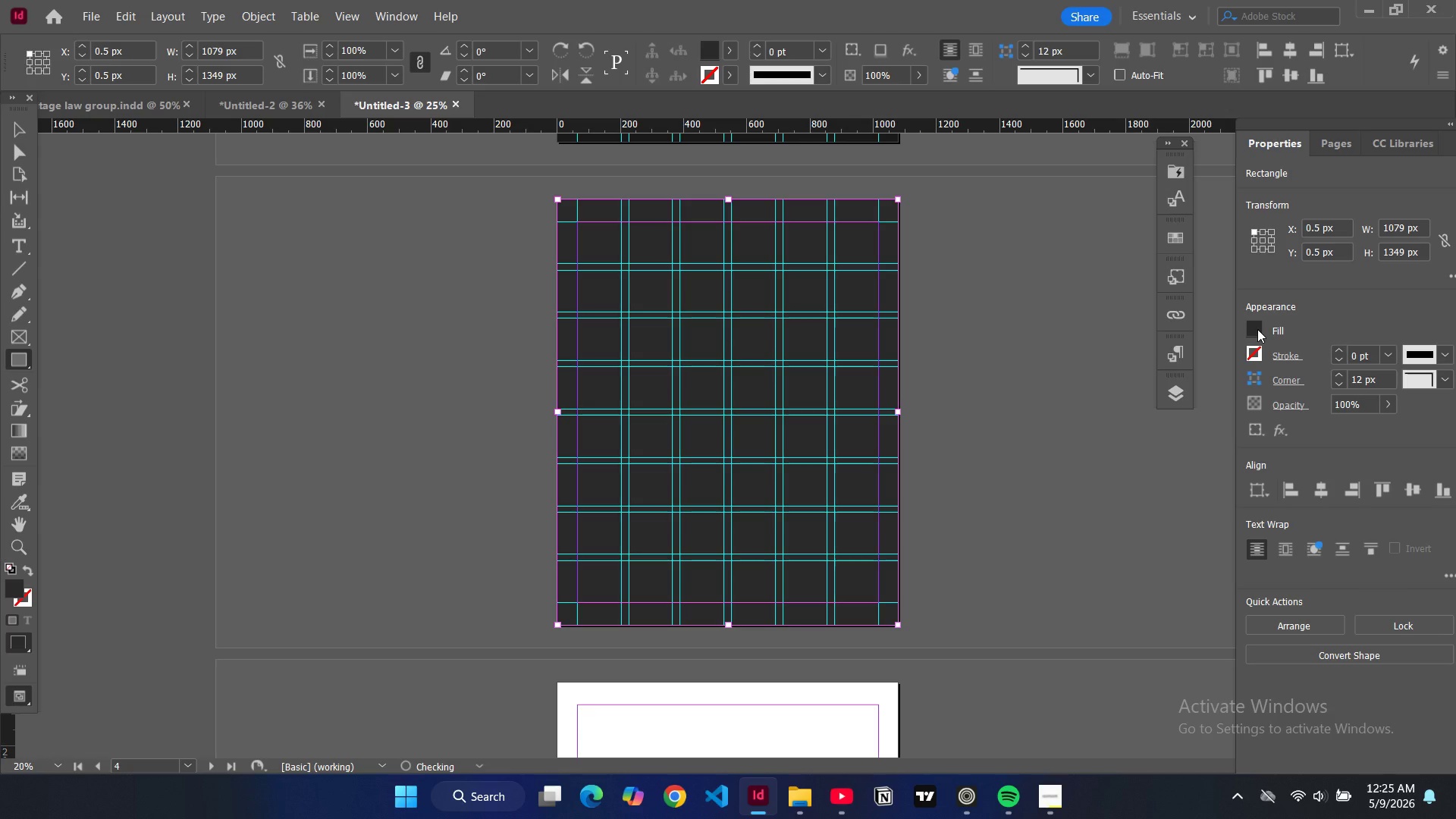 
double_click([1257, 329])
 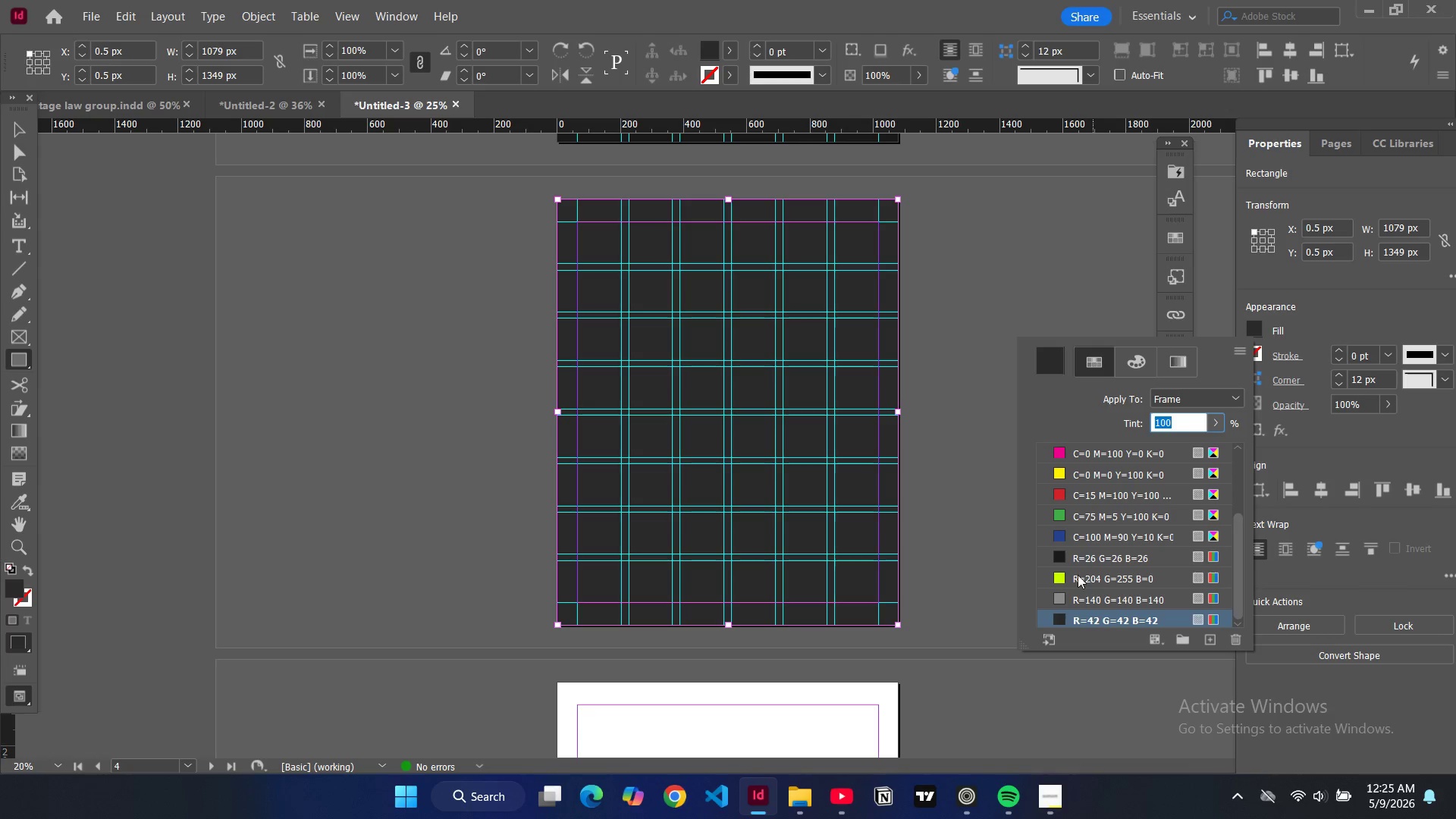 
left_click([1059, 555])
 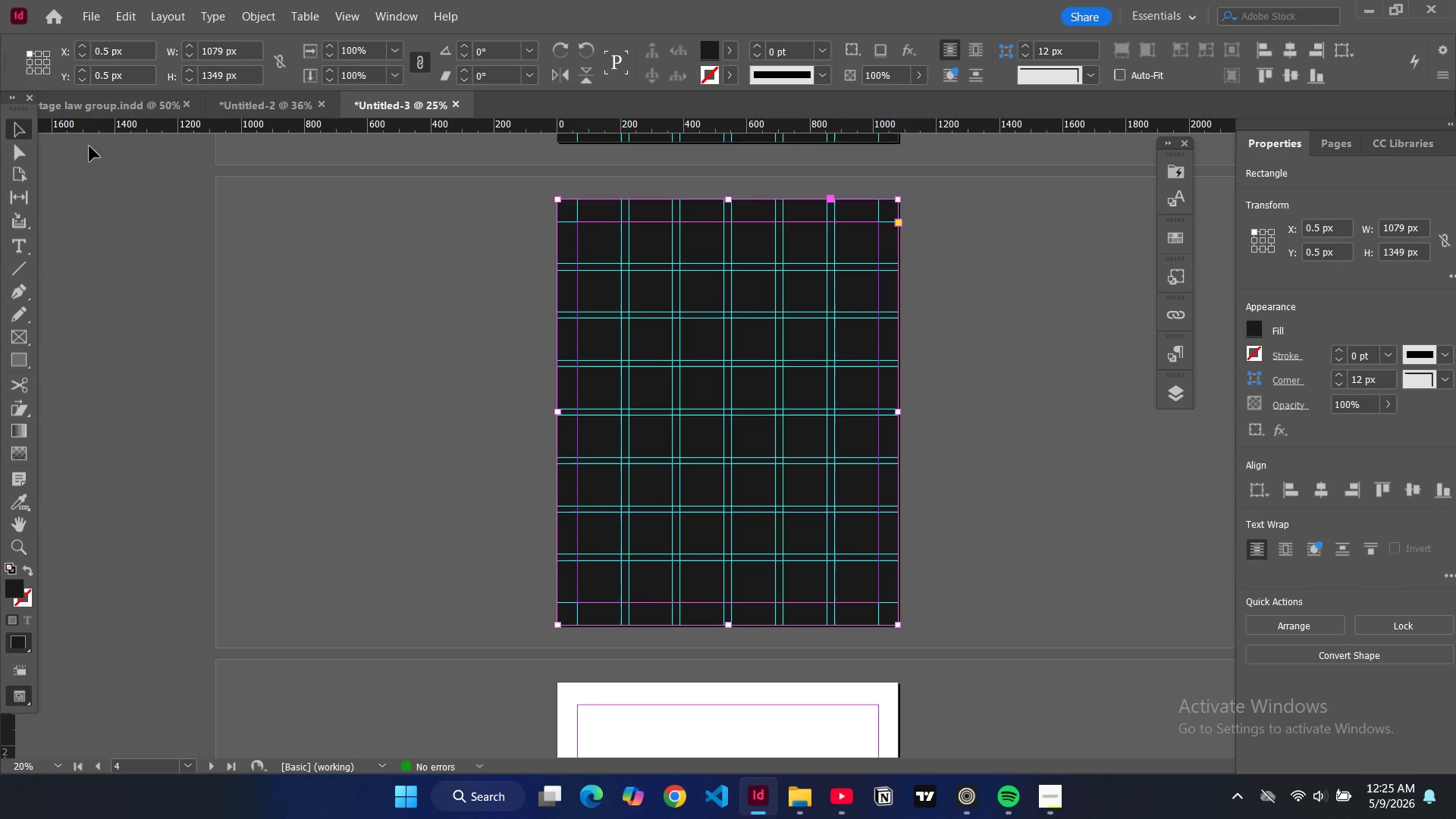 
wait(5.22)
 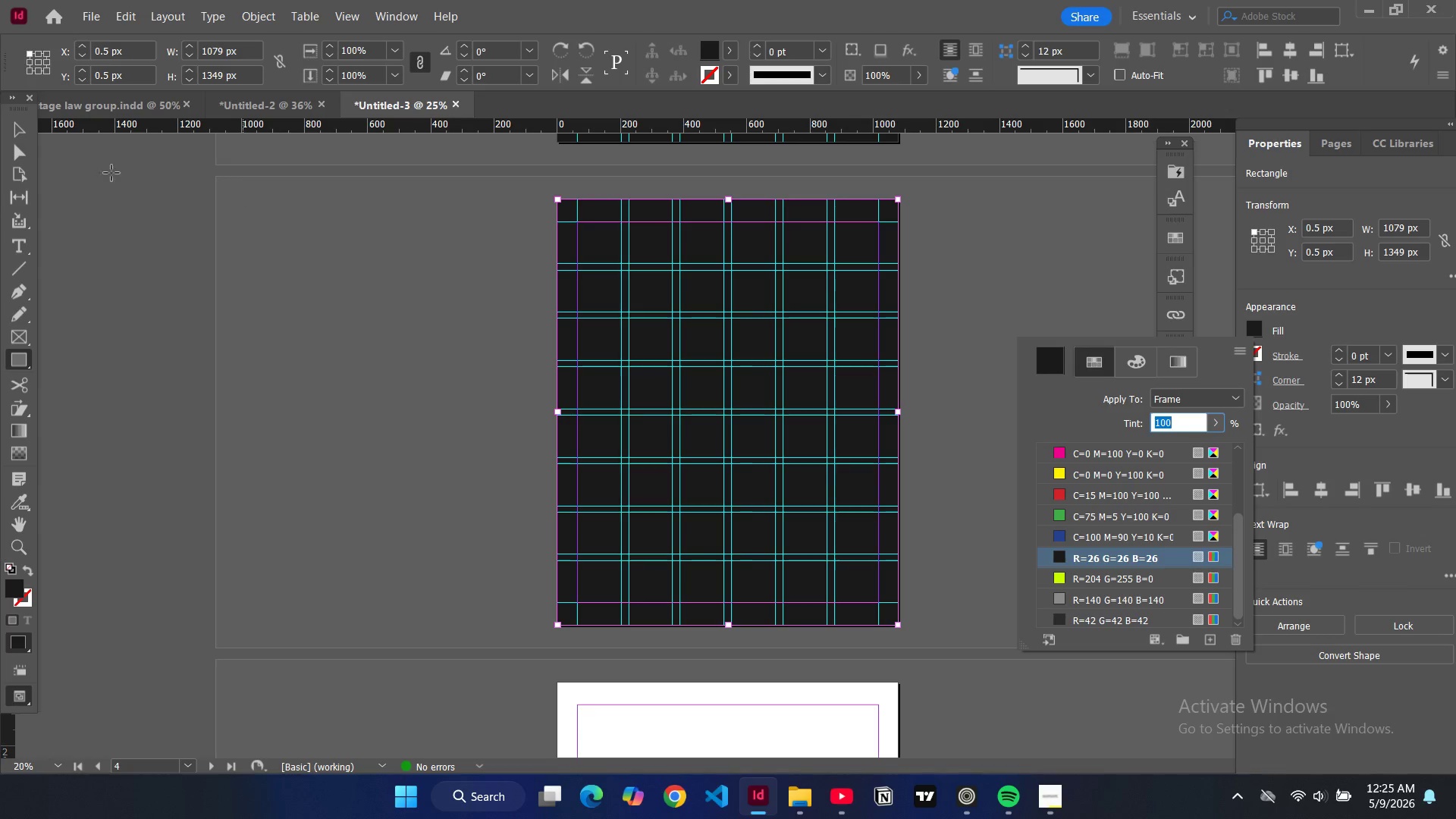 
key(Control+V)
 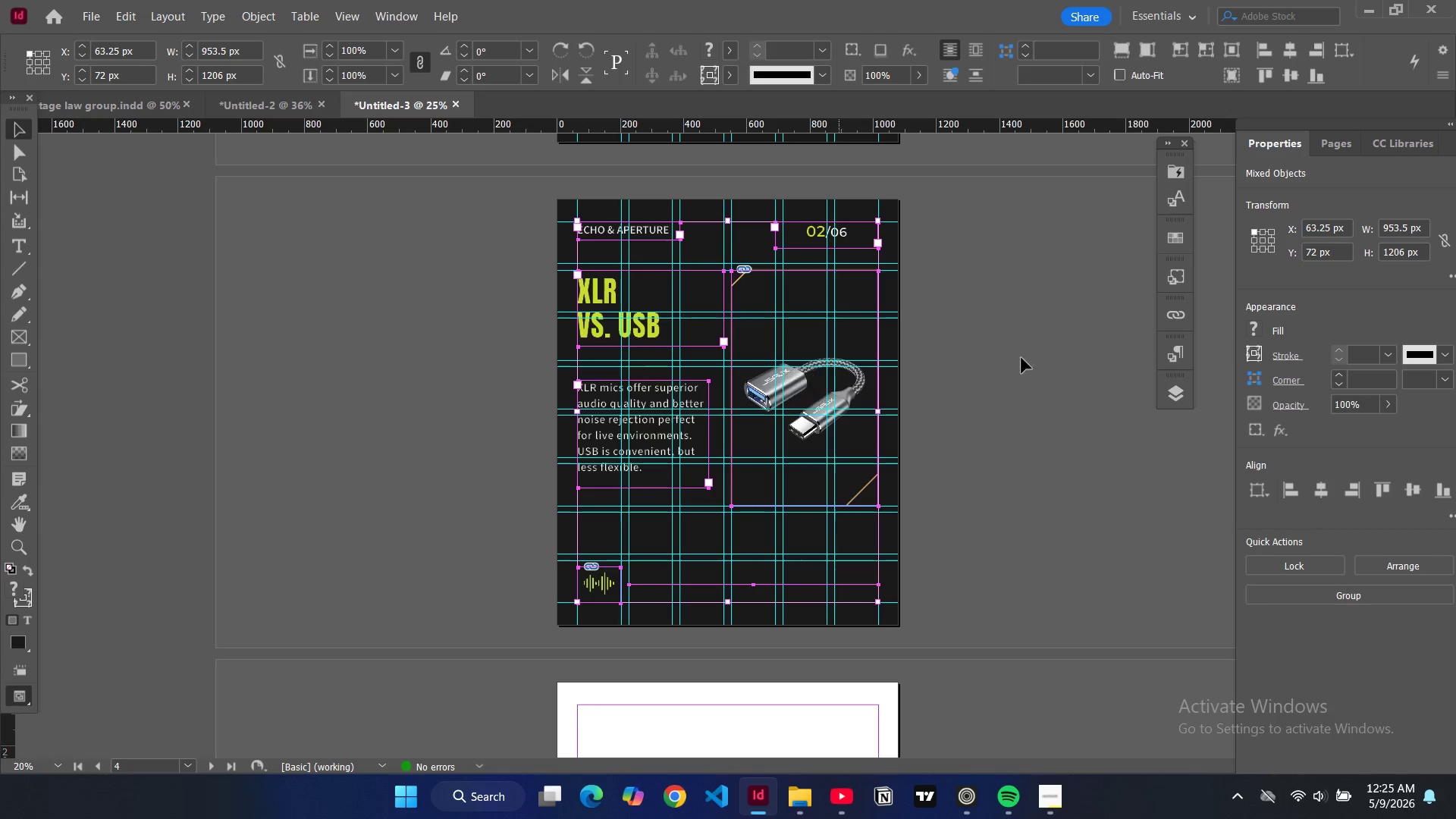 
left_click([1072, 378])
 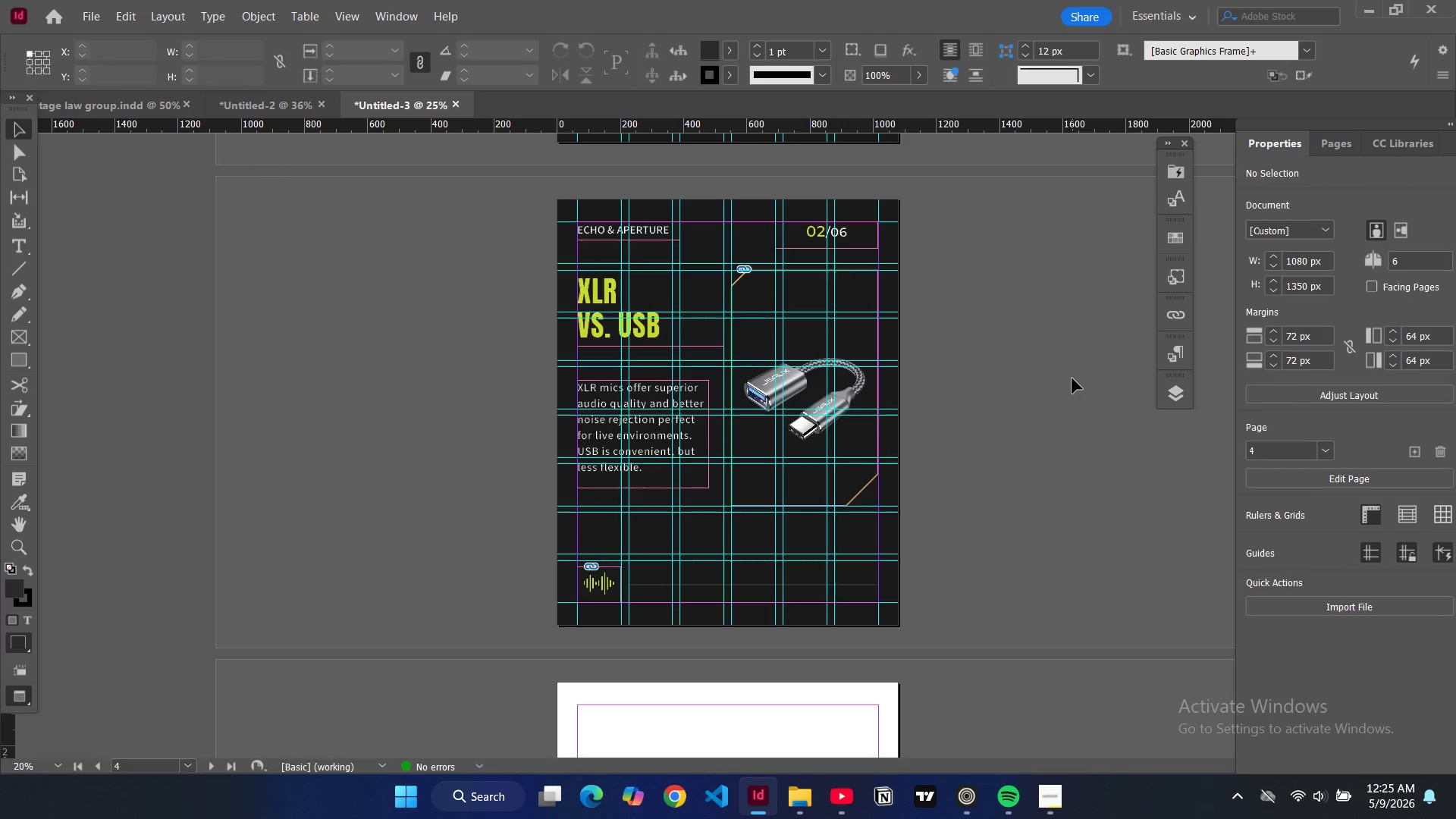 
type(ww)
 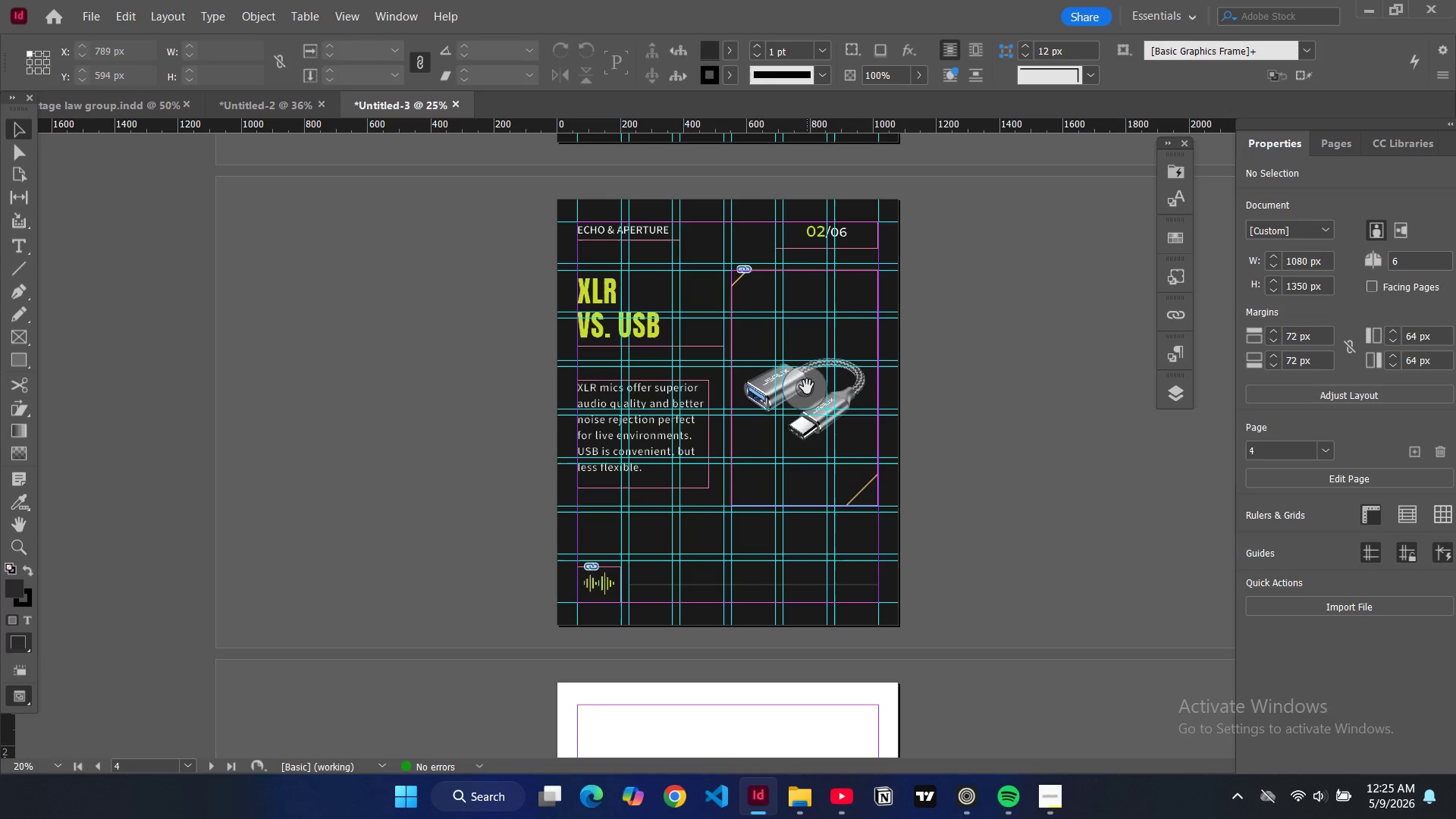 
left_click([807, 387])
 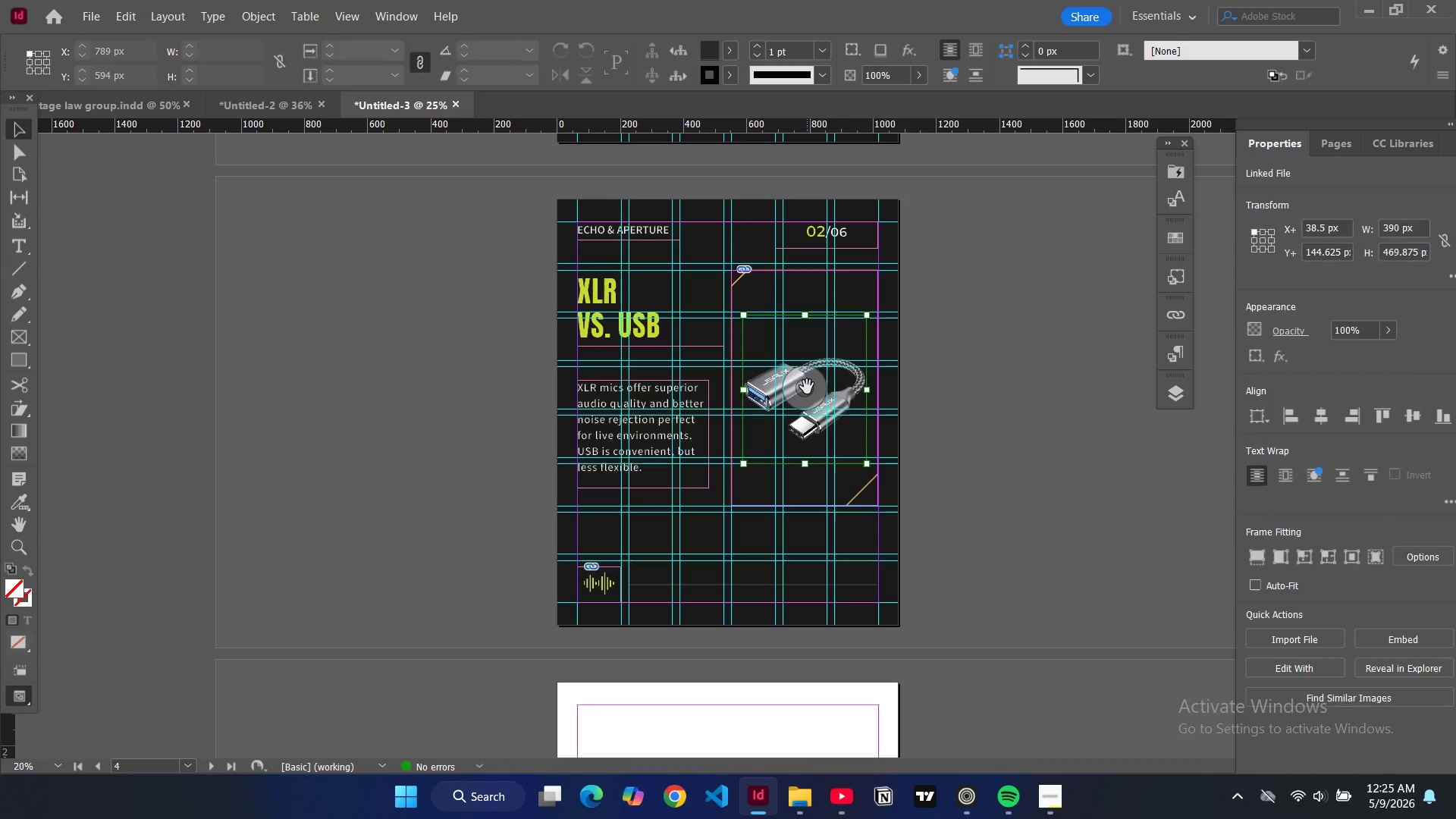 
key(Control+D)
 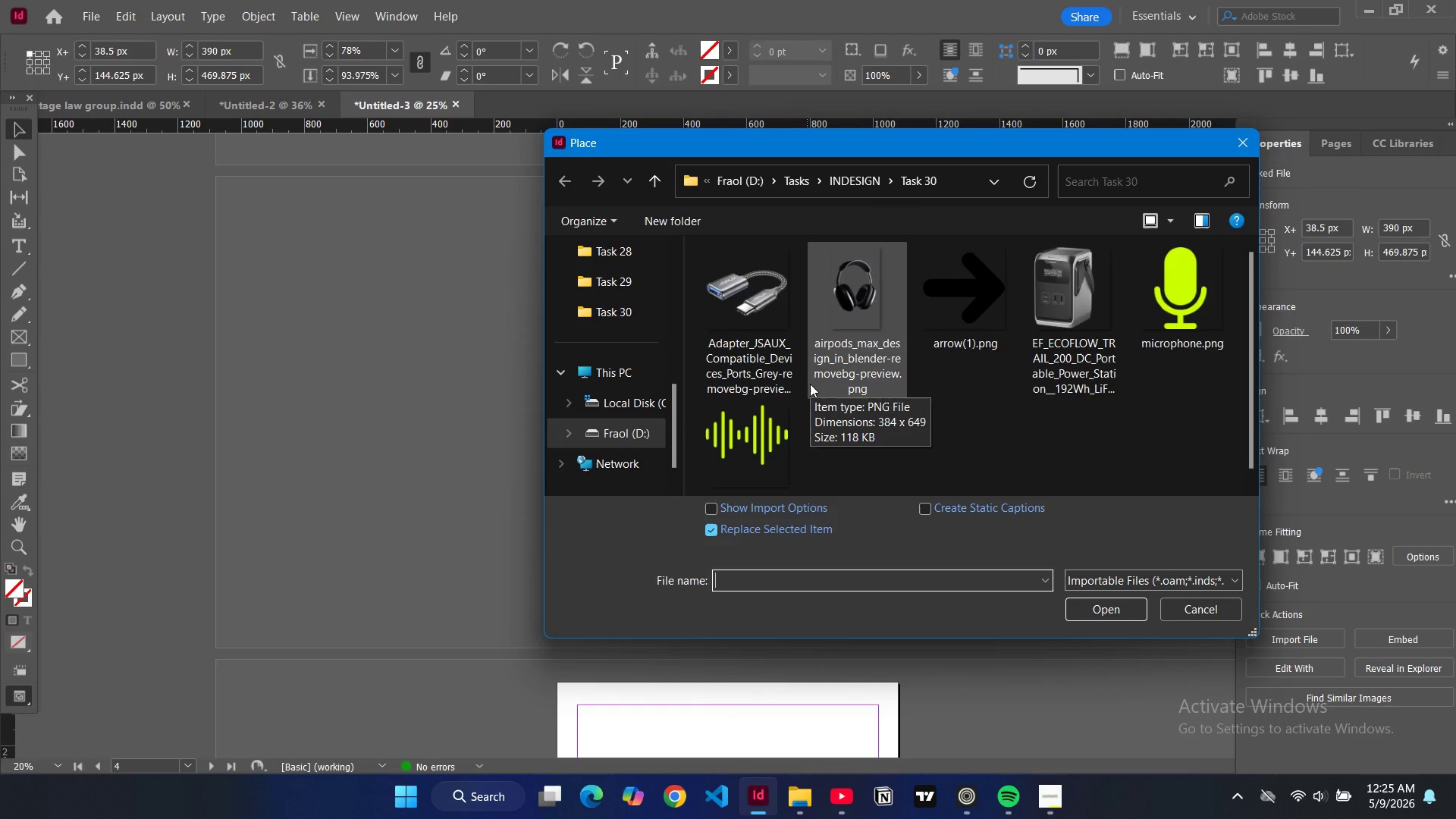 
wait(7.22)
 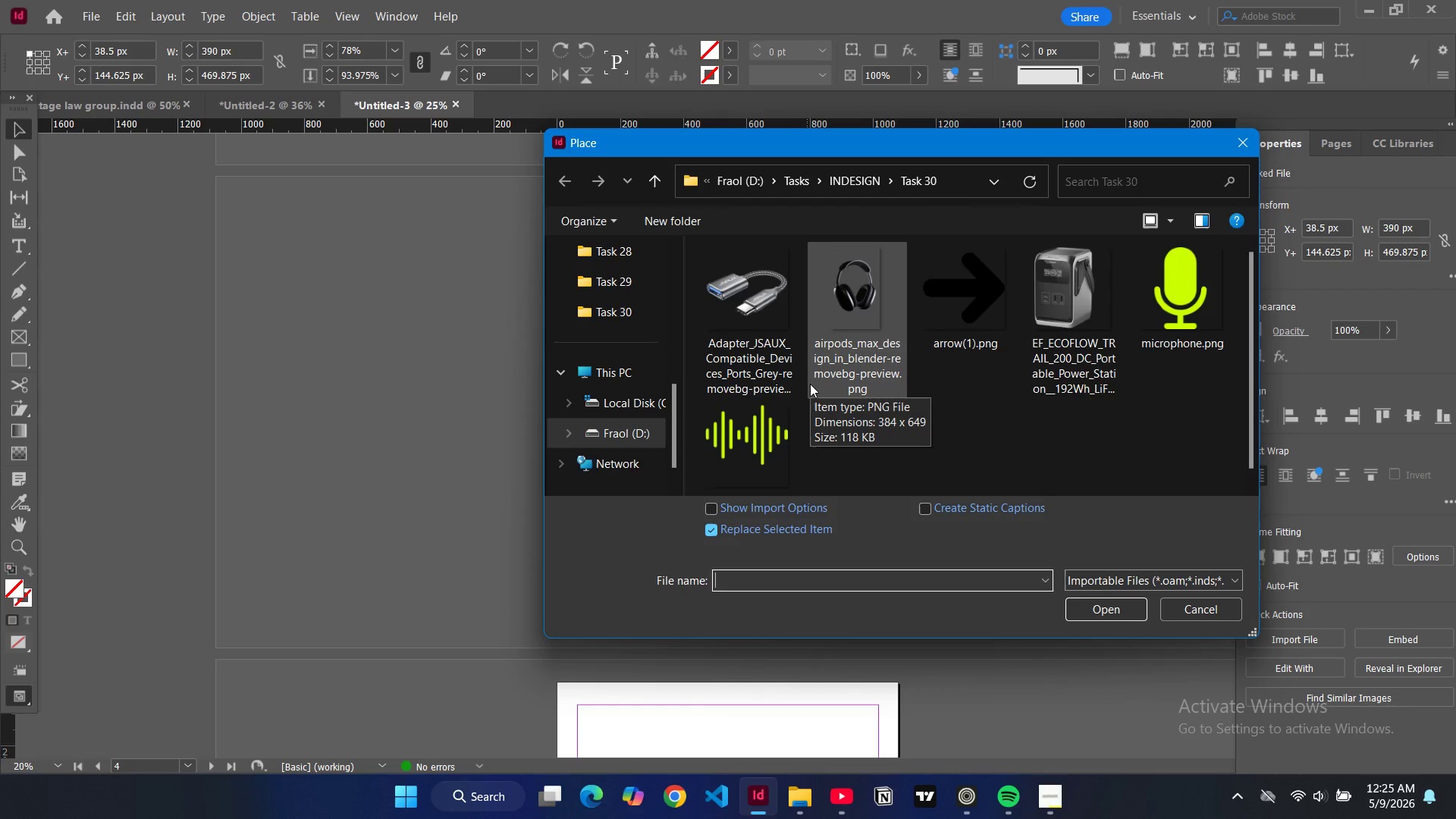 
left_click([1055, 335])
 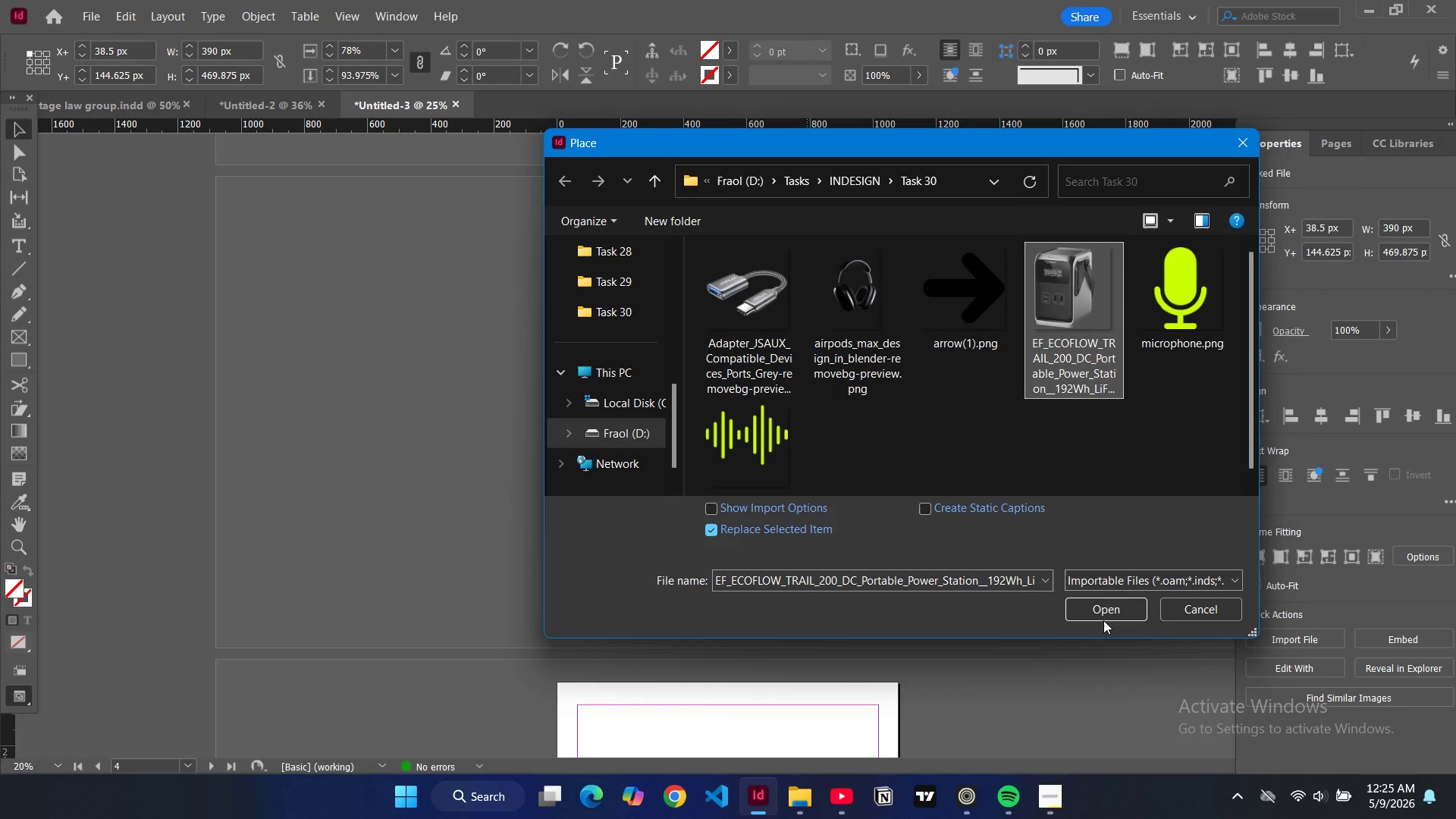 
left_click([1103, 620])
 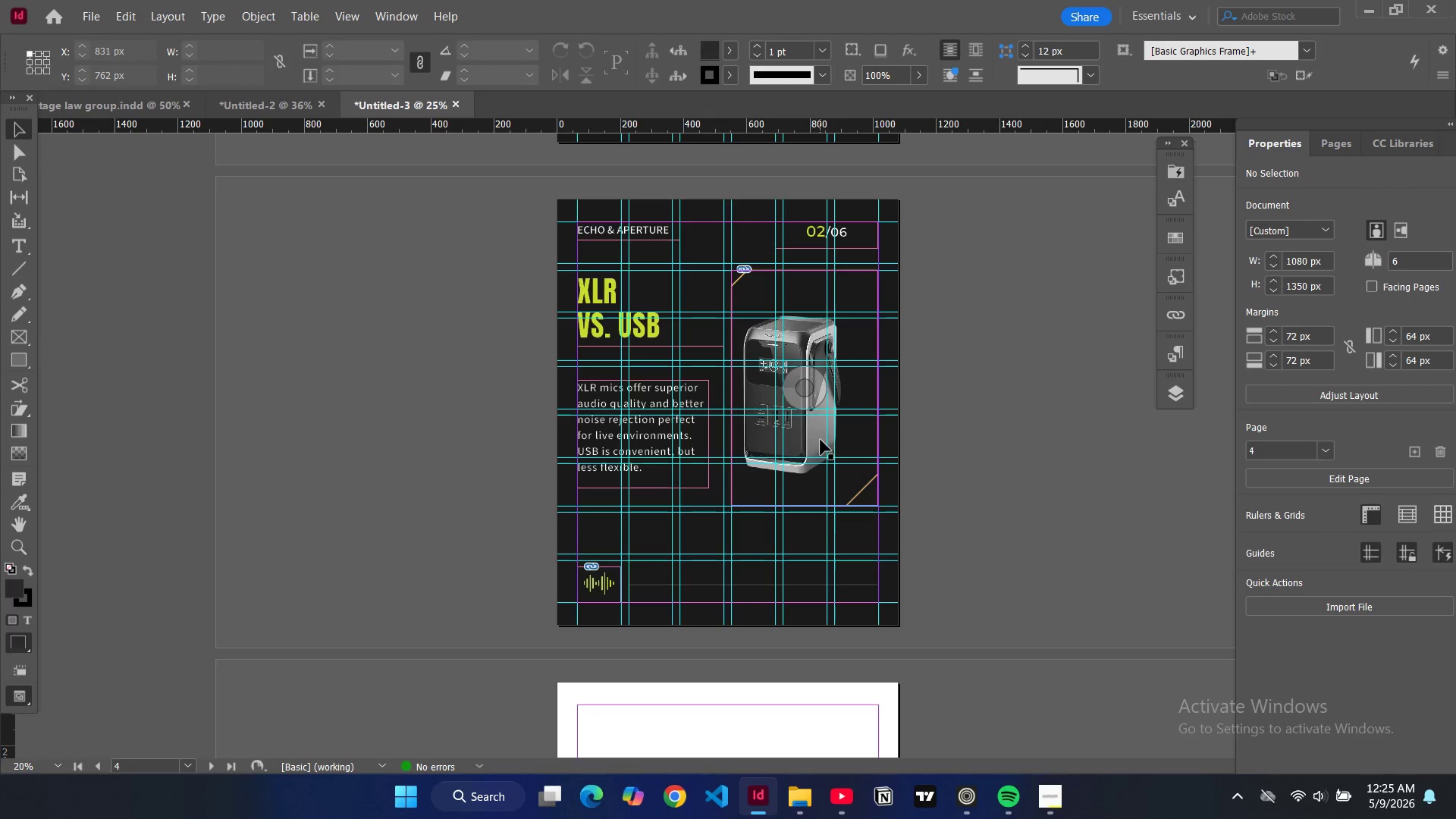 
double_click([806, 387])
 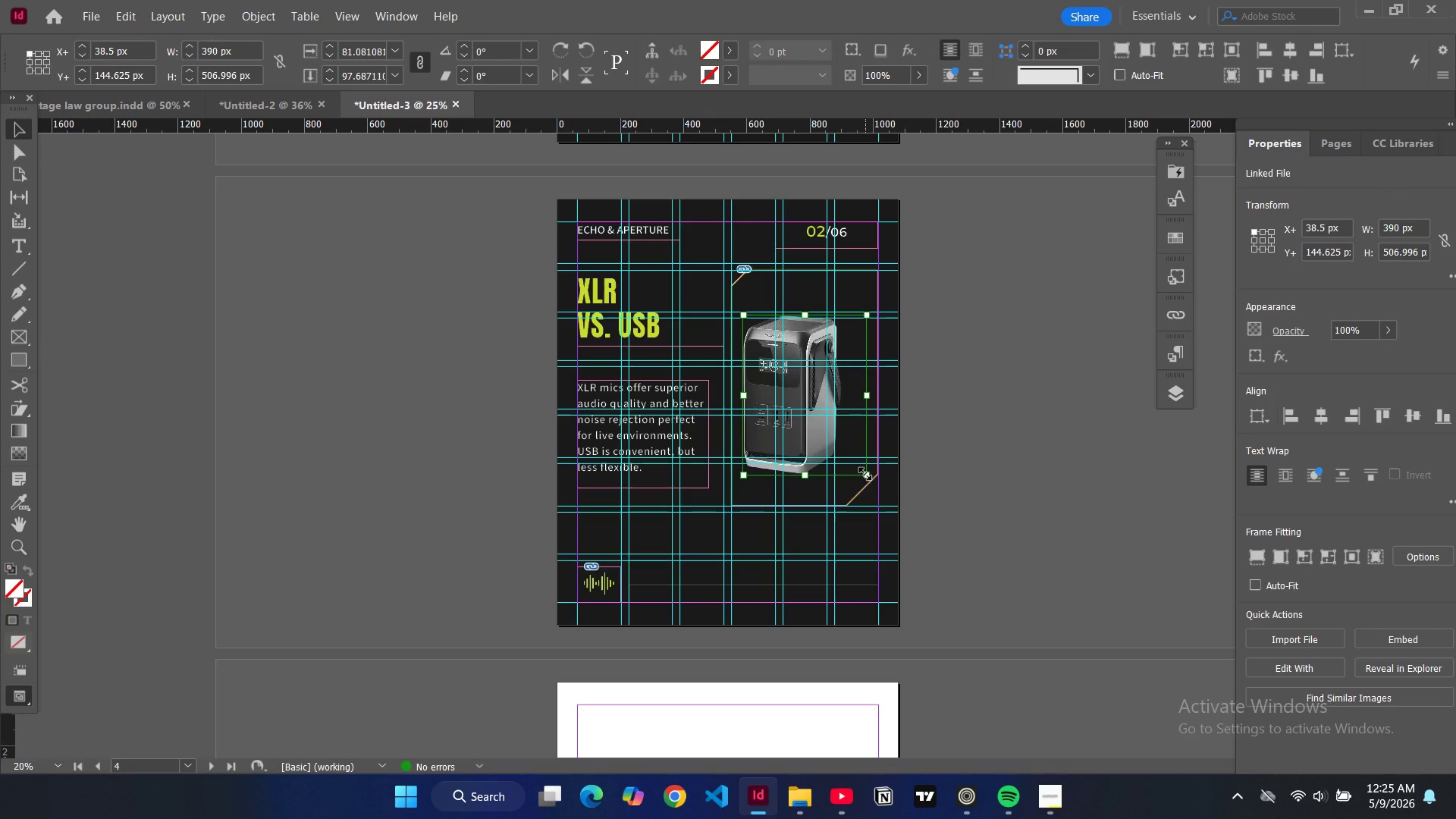 
left_click_drag(start_coordinate=[866, 475], to_coordinate=[862, 456])
 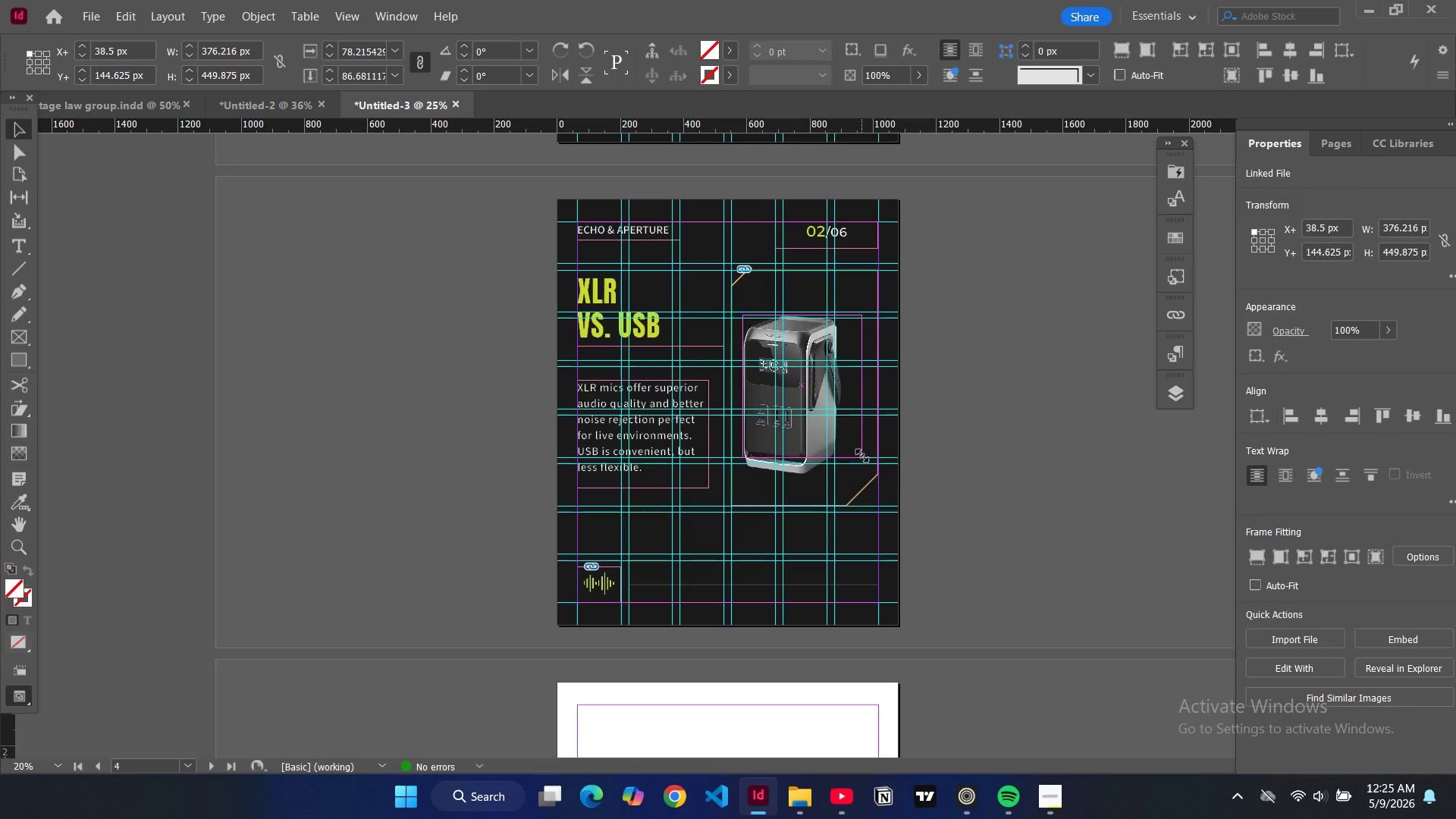 
left_click([862, 456])
 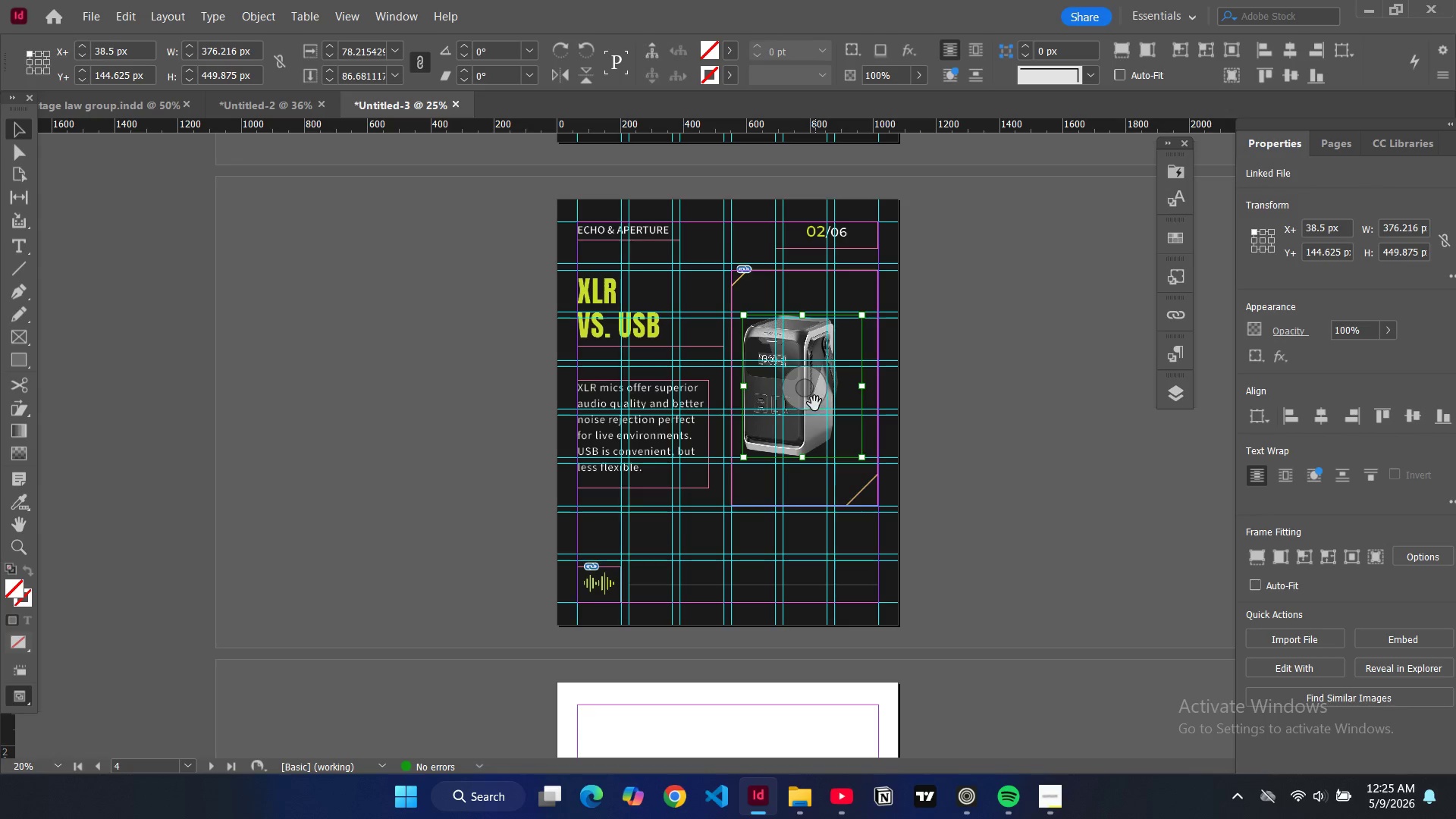 
left_click_drag(start_coordinate=[814, 403], to_coordinate=[830, 403])
 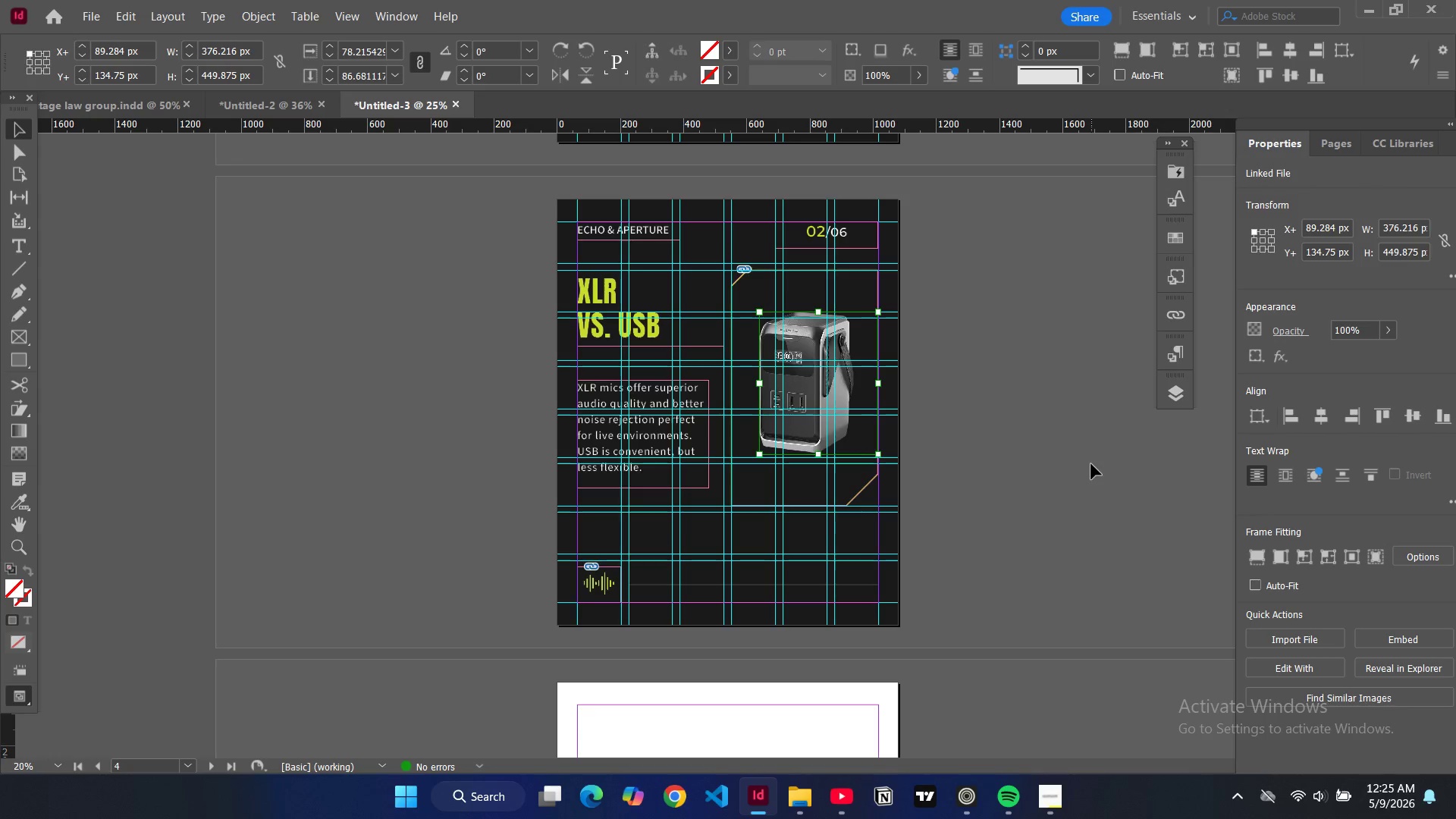 
left_click([1091, 464])
 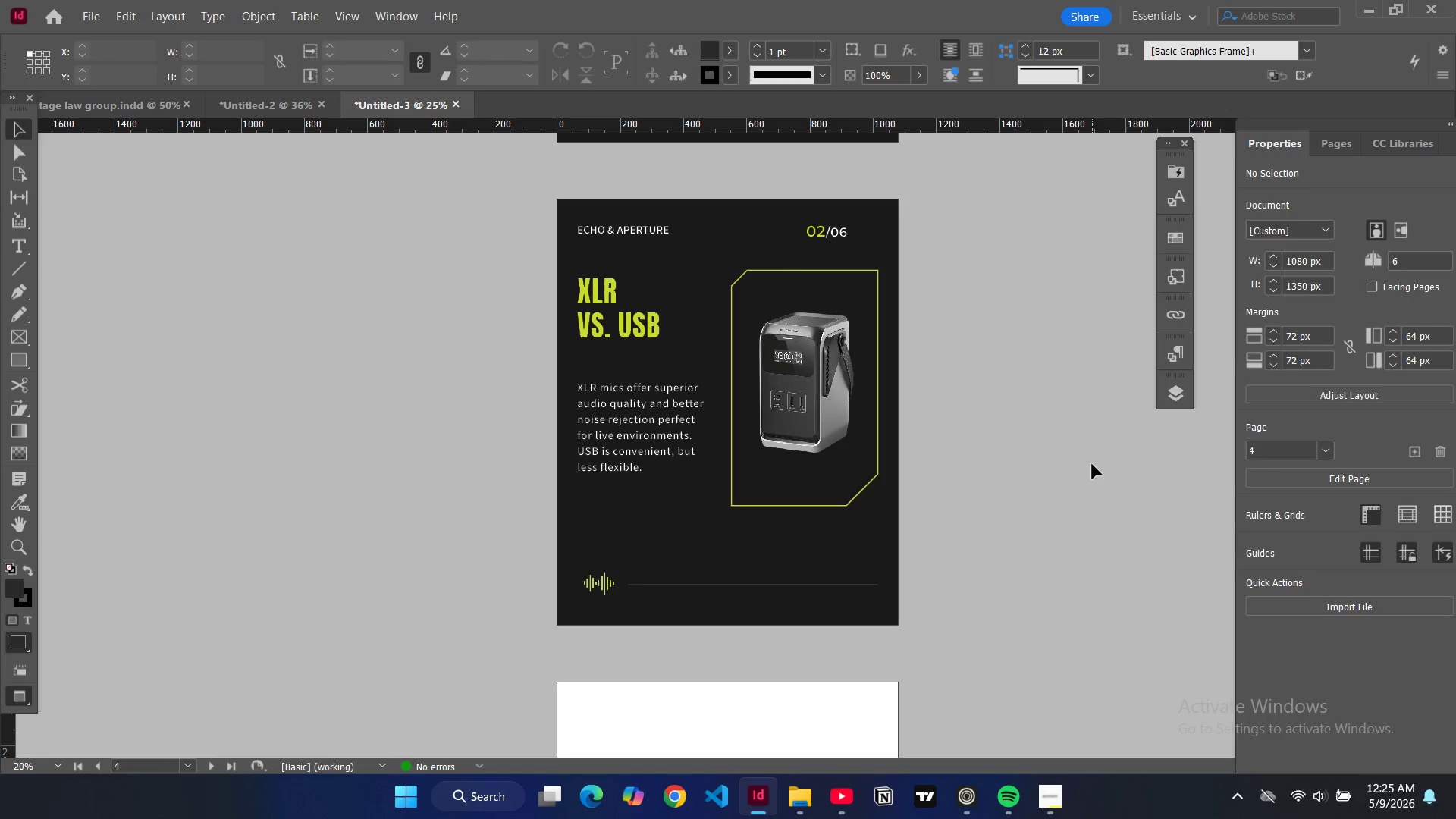 
key(W)
 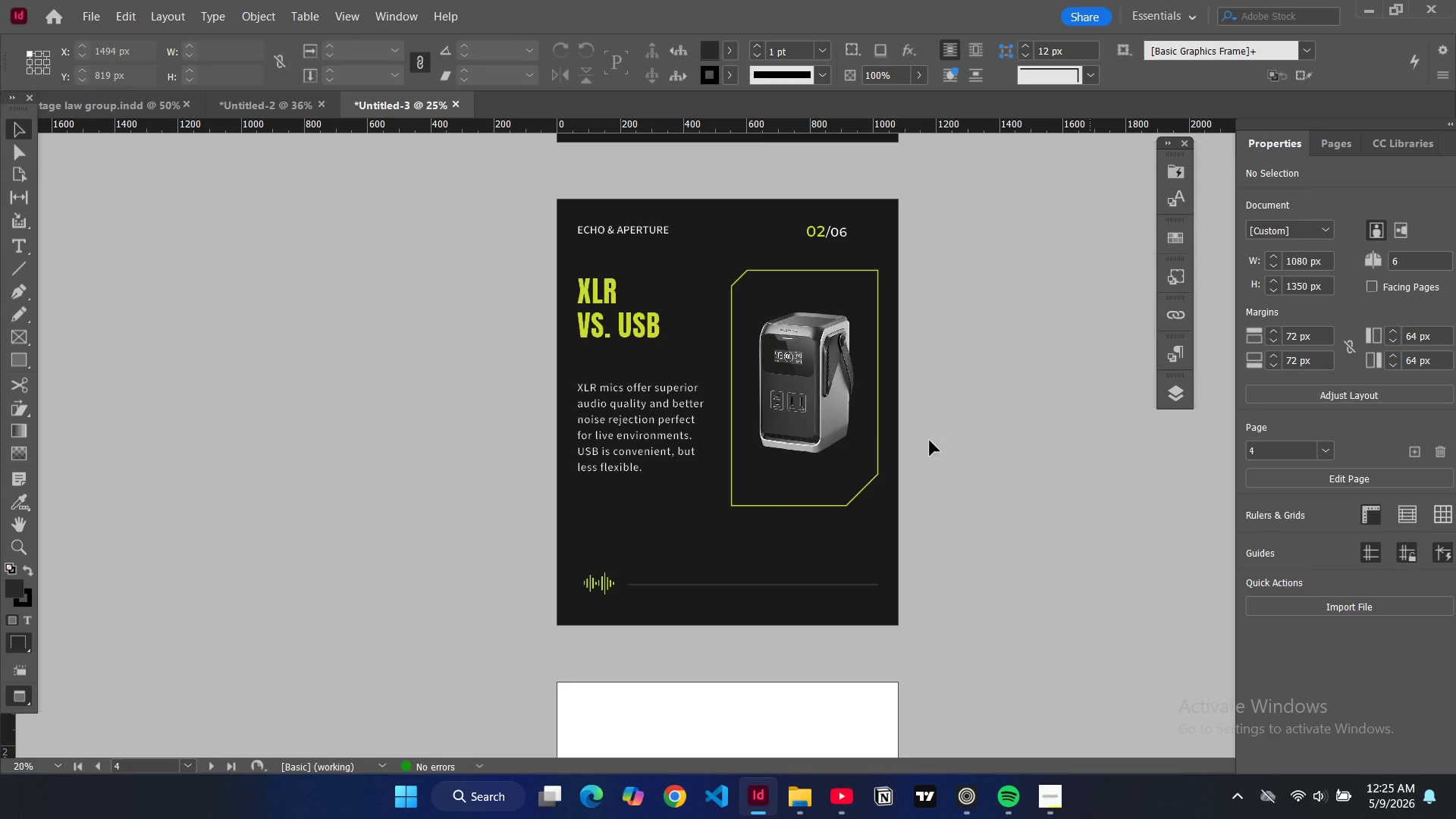 
key(W)
 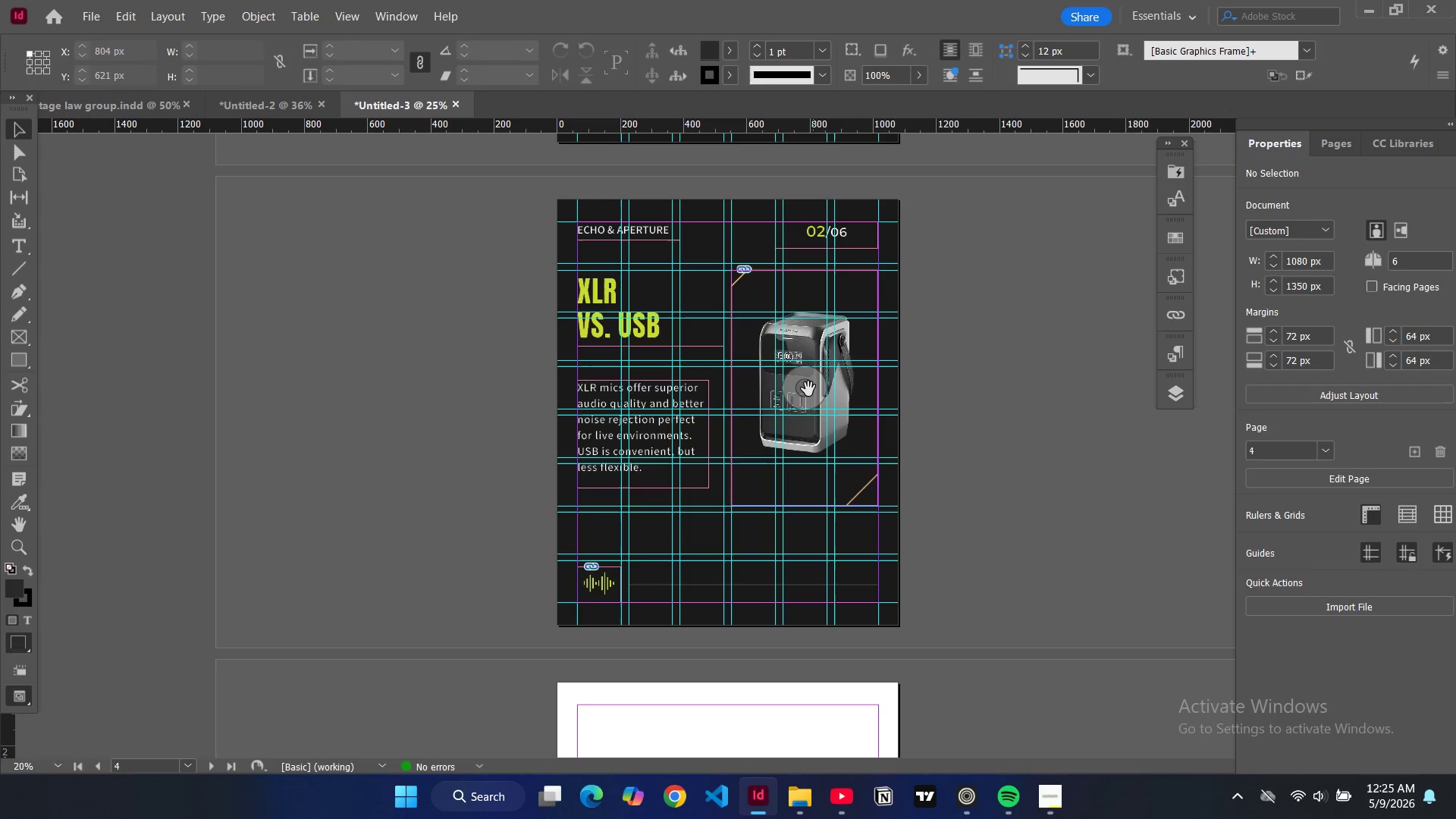 
left_click([808, 388])
 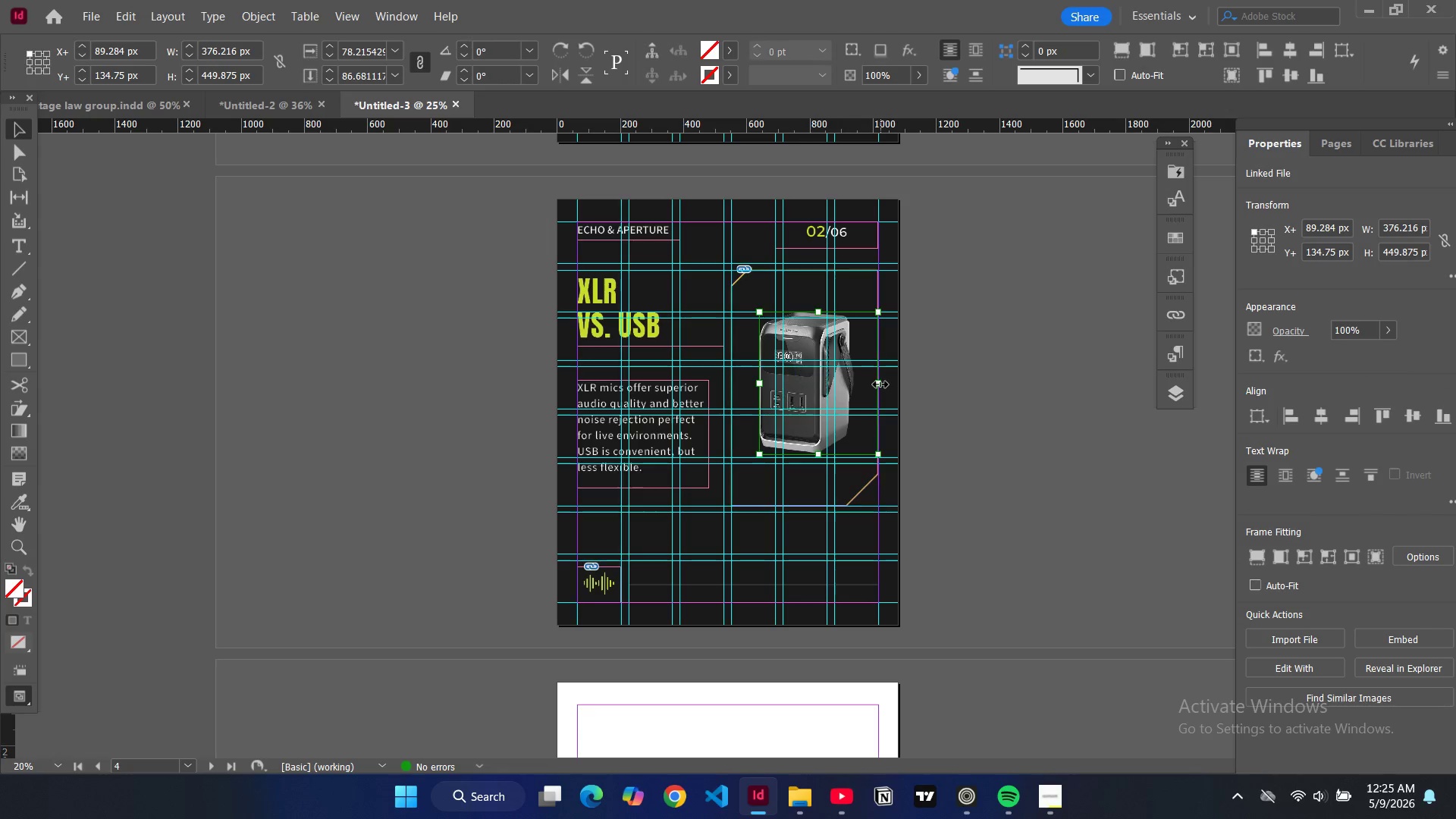 
left_click_drag(start_coordinate=[880, 384], to_coordinate=[893, 385])
 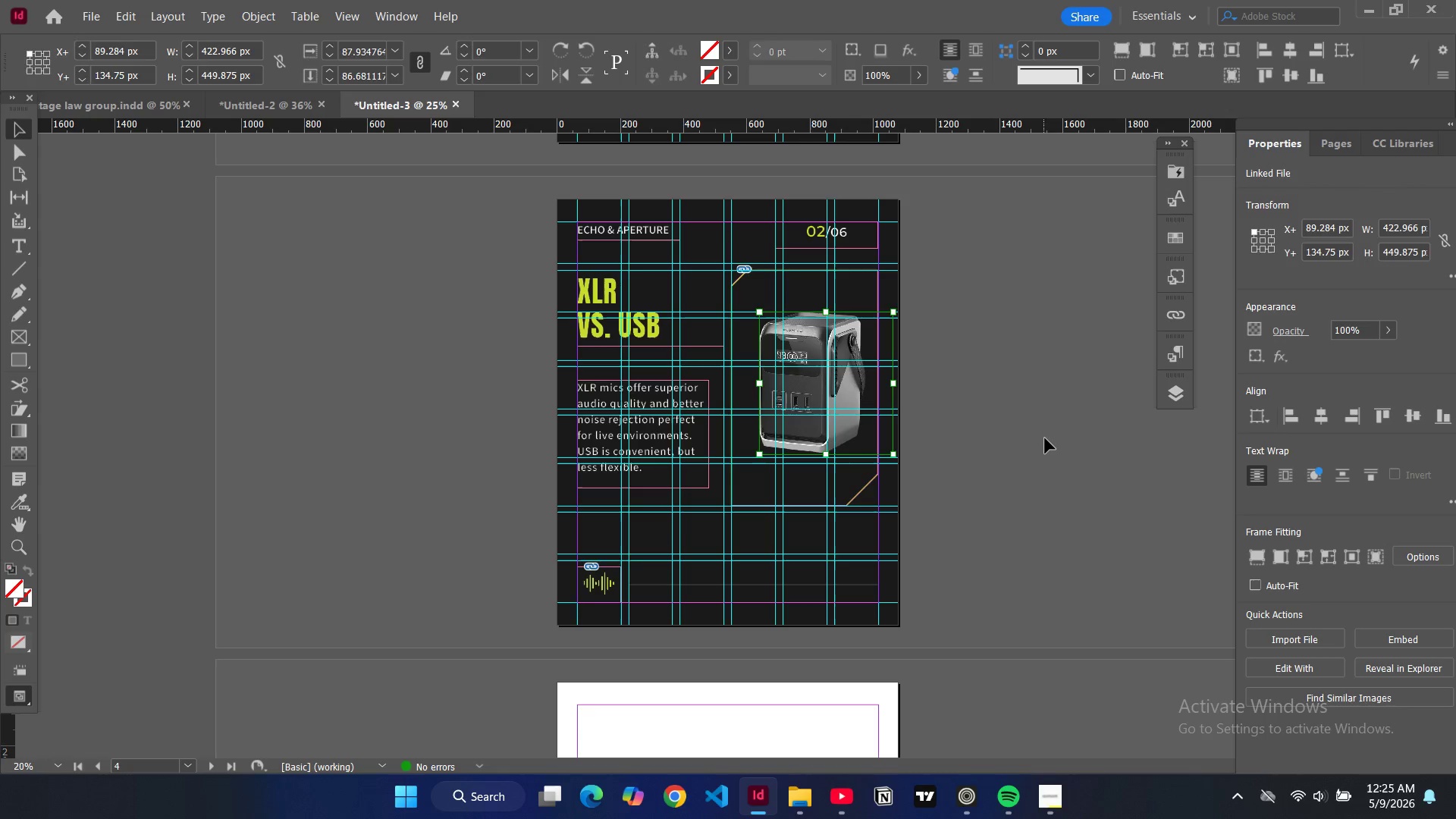 
key(W)
 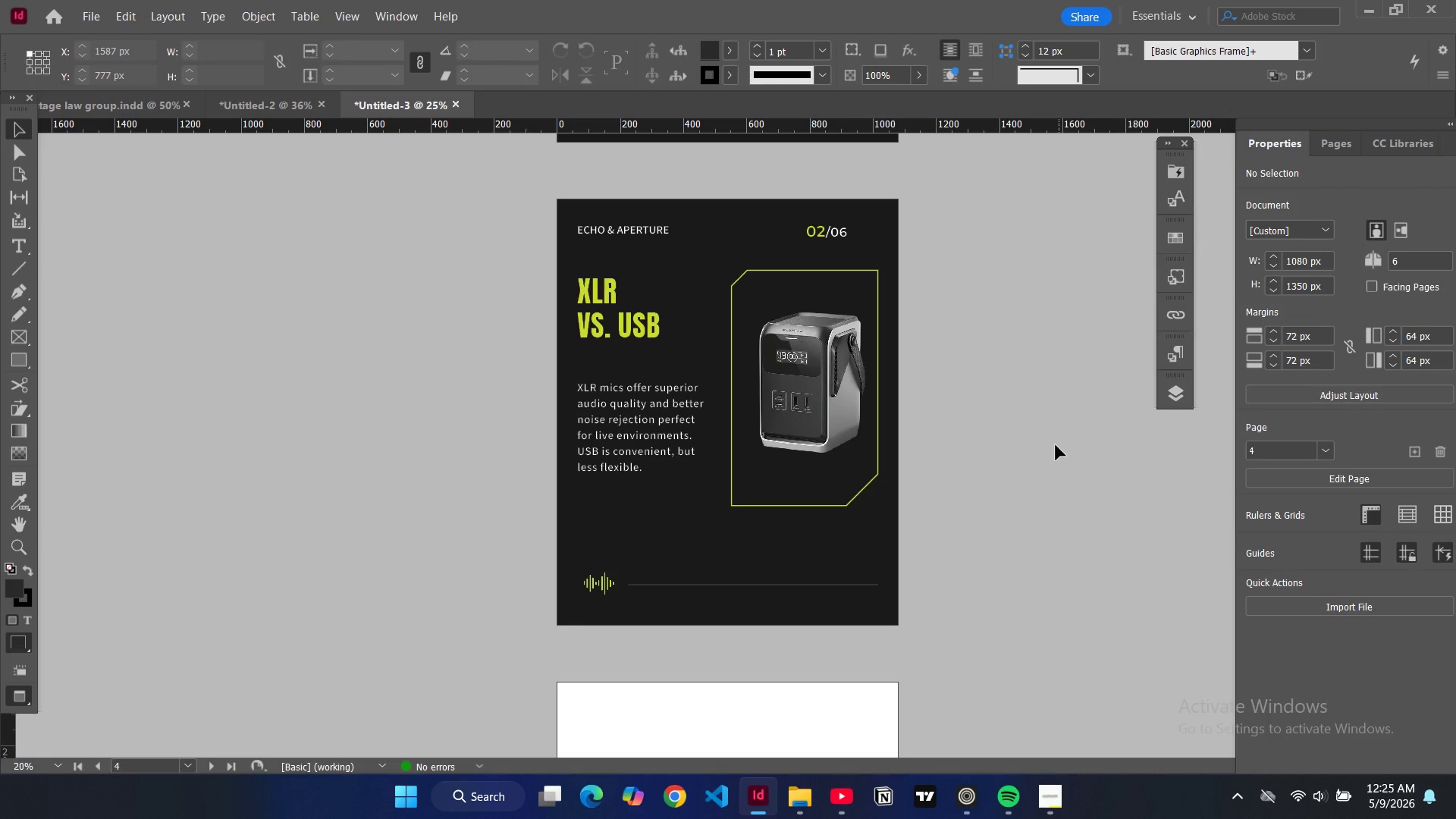 
key(W)
 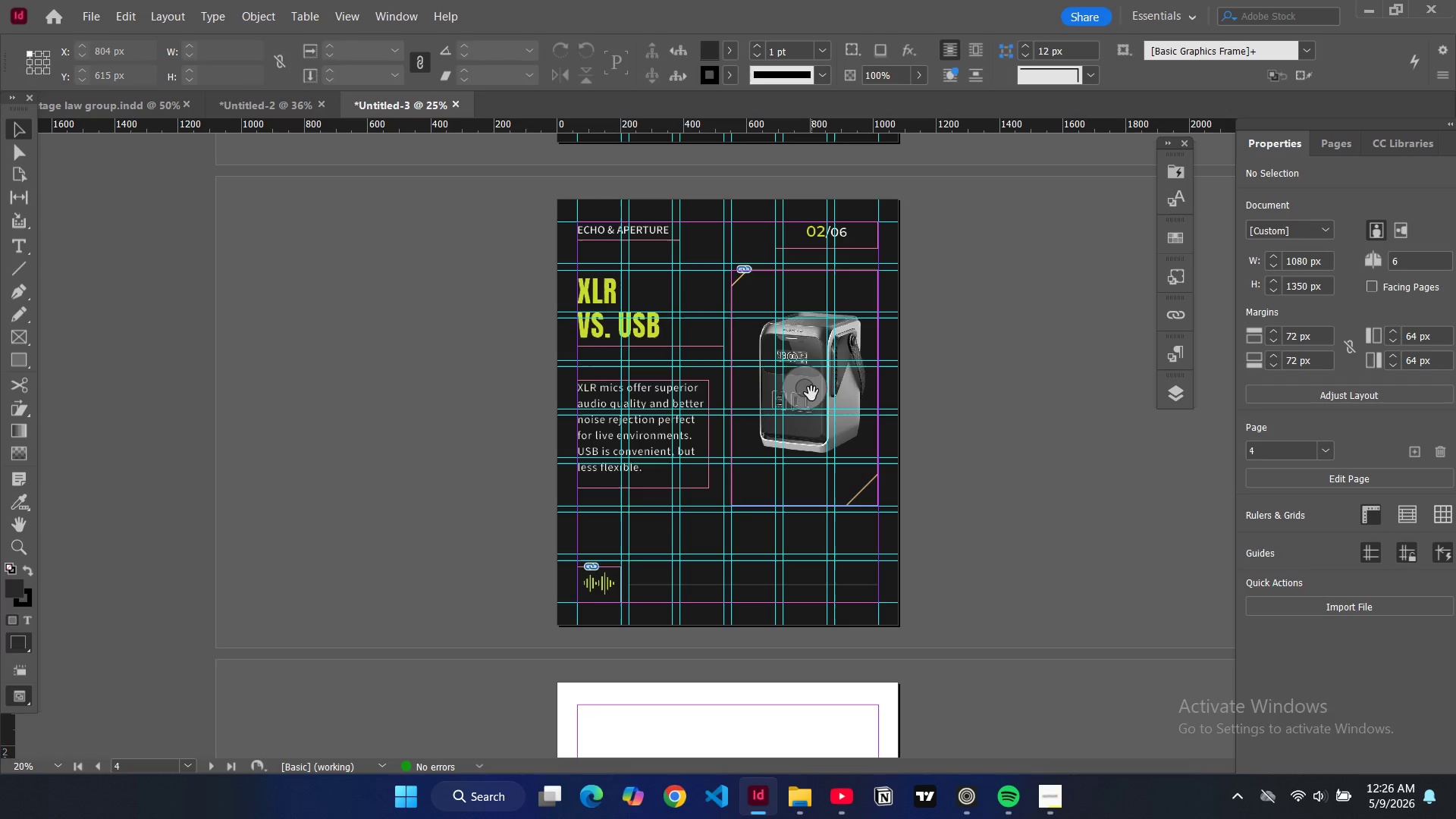 
left_click_drag(start_coordinate=[811, 394], to_coordinate=[805, 391])
 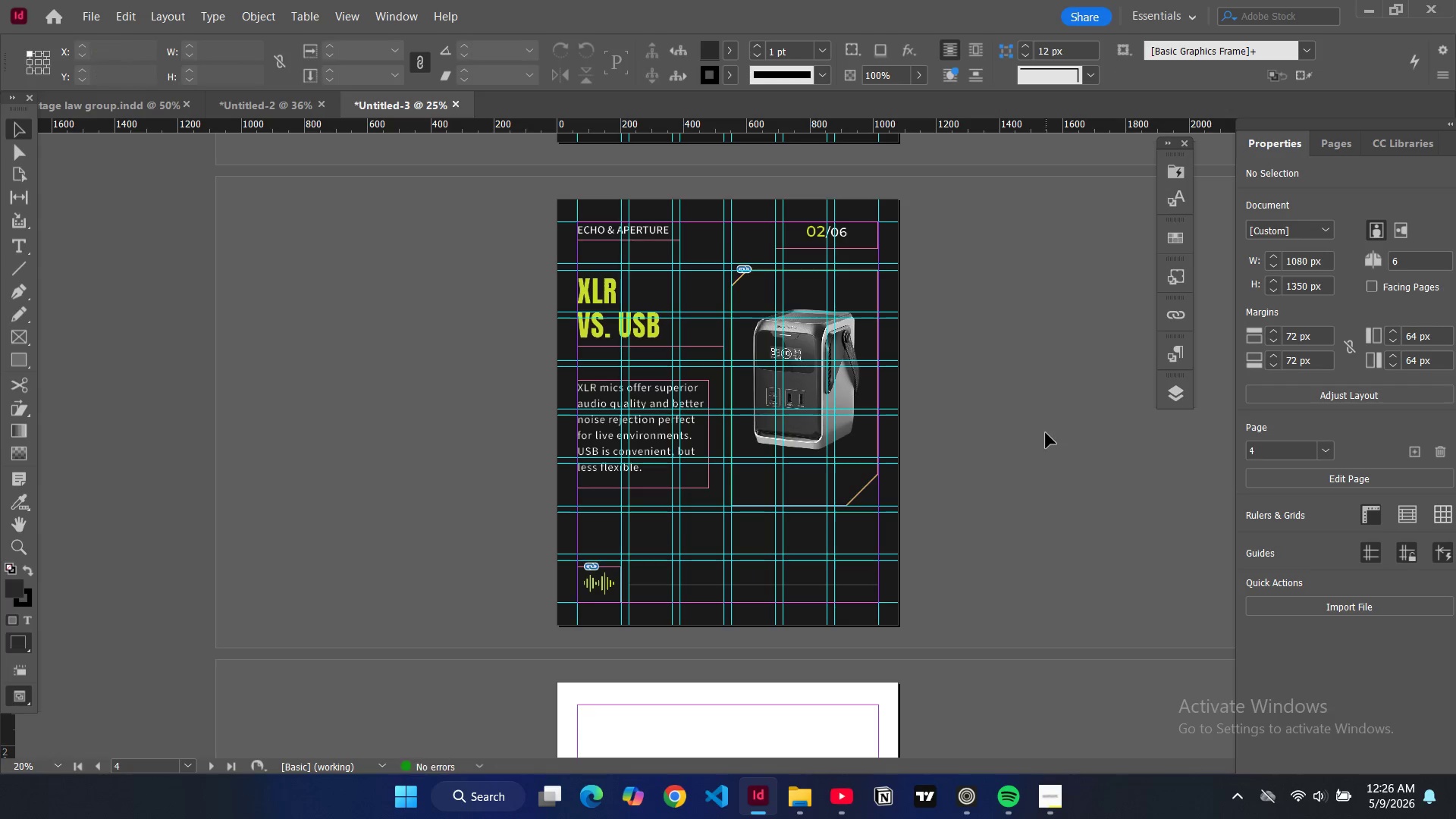 
left_click([1046, 433])
 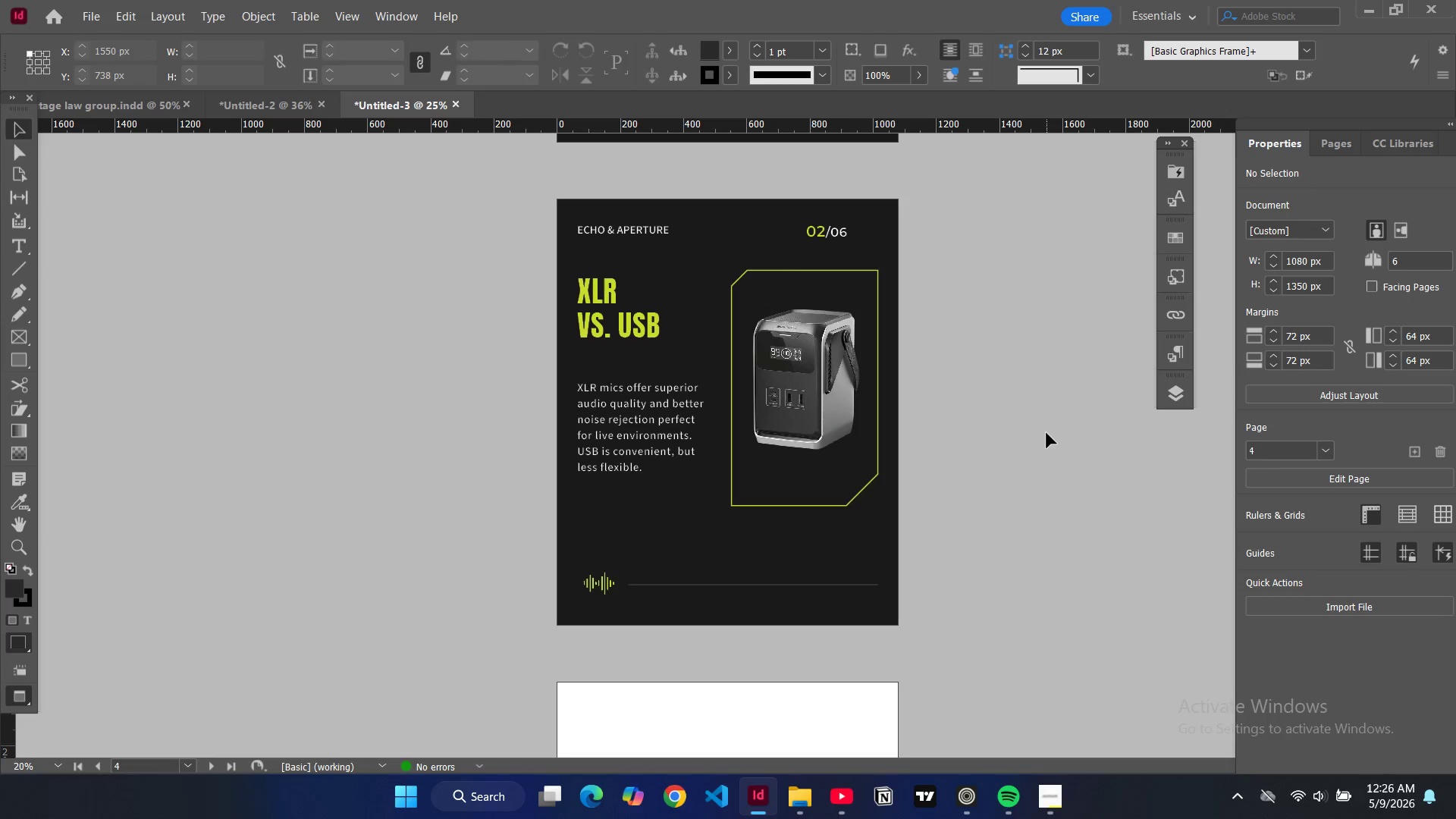 
key(W)
 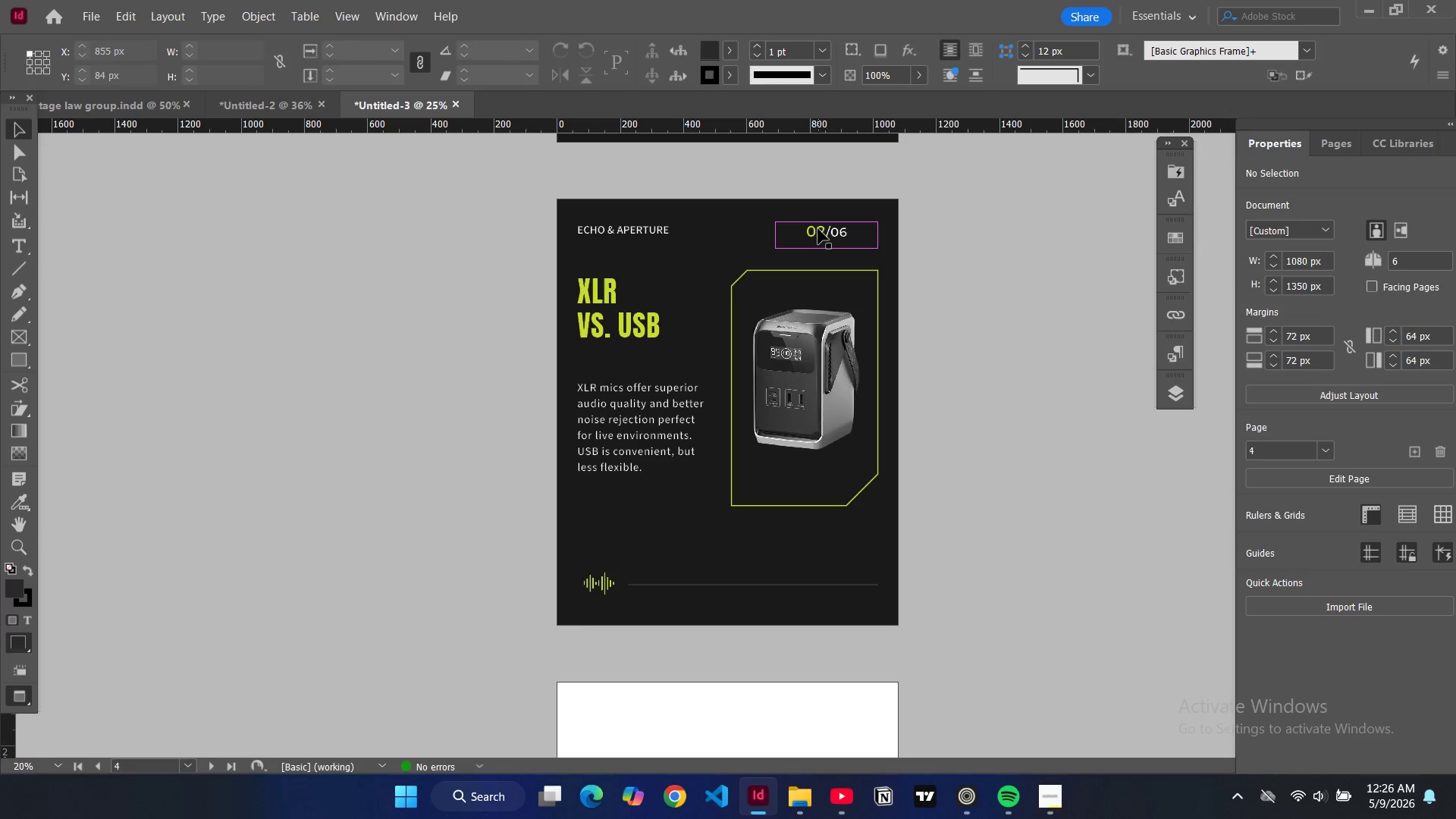 
double_click([824, 231])
 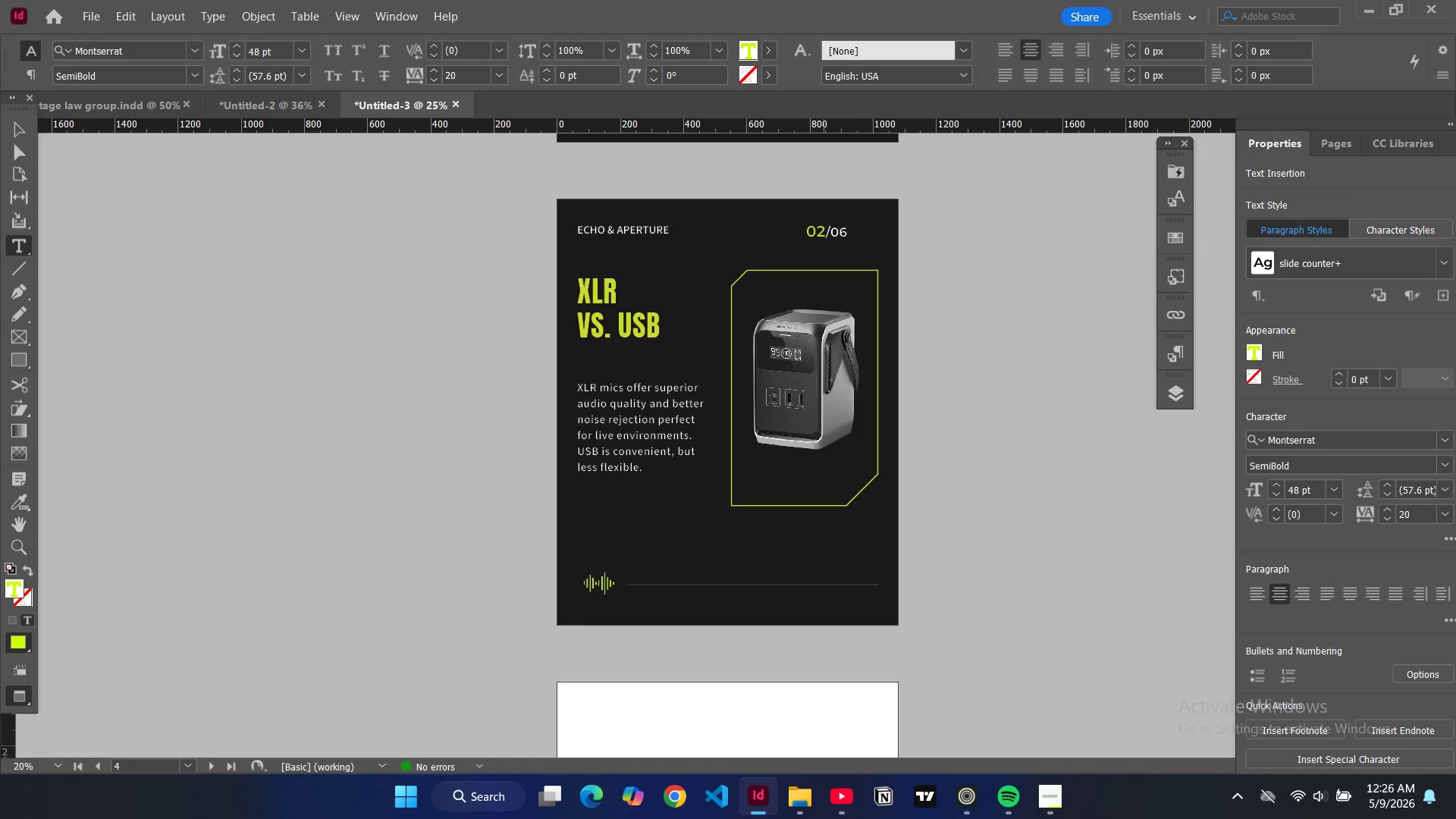 
key(Backspace)
 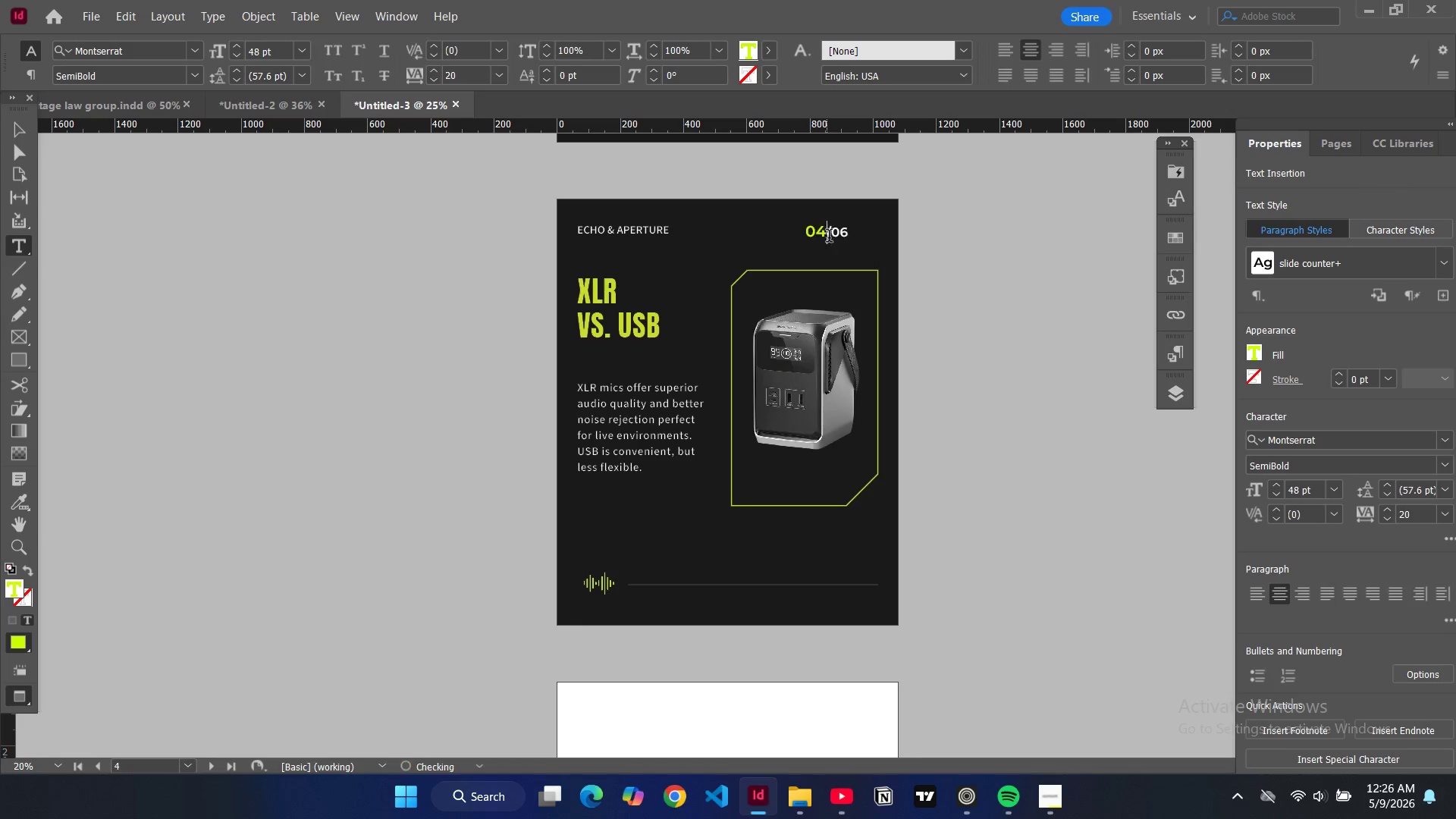 
key(4)
 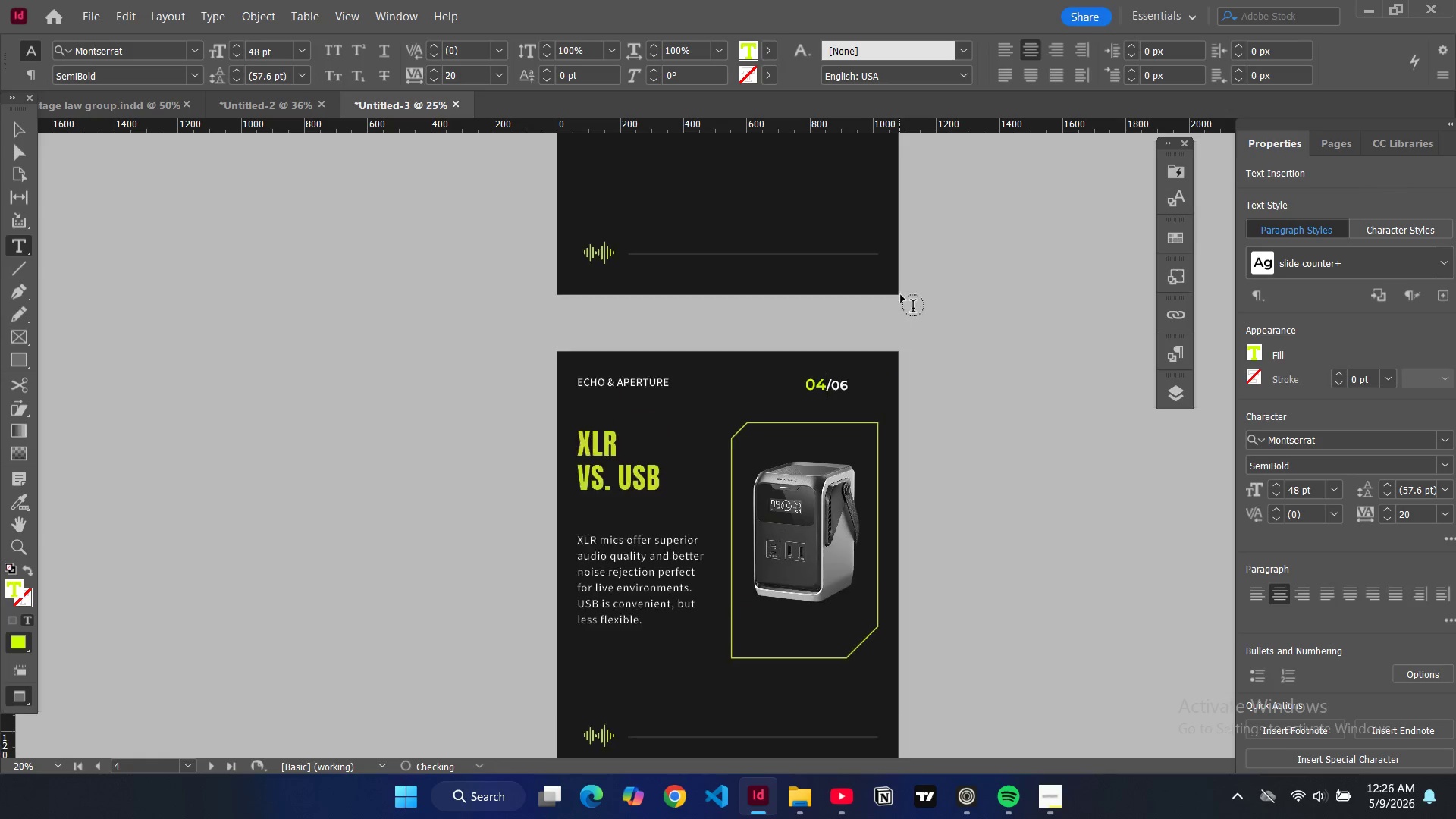 
scroll: coordinate [901, 290], scroll_direction: up, amount: 11.0
 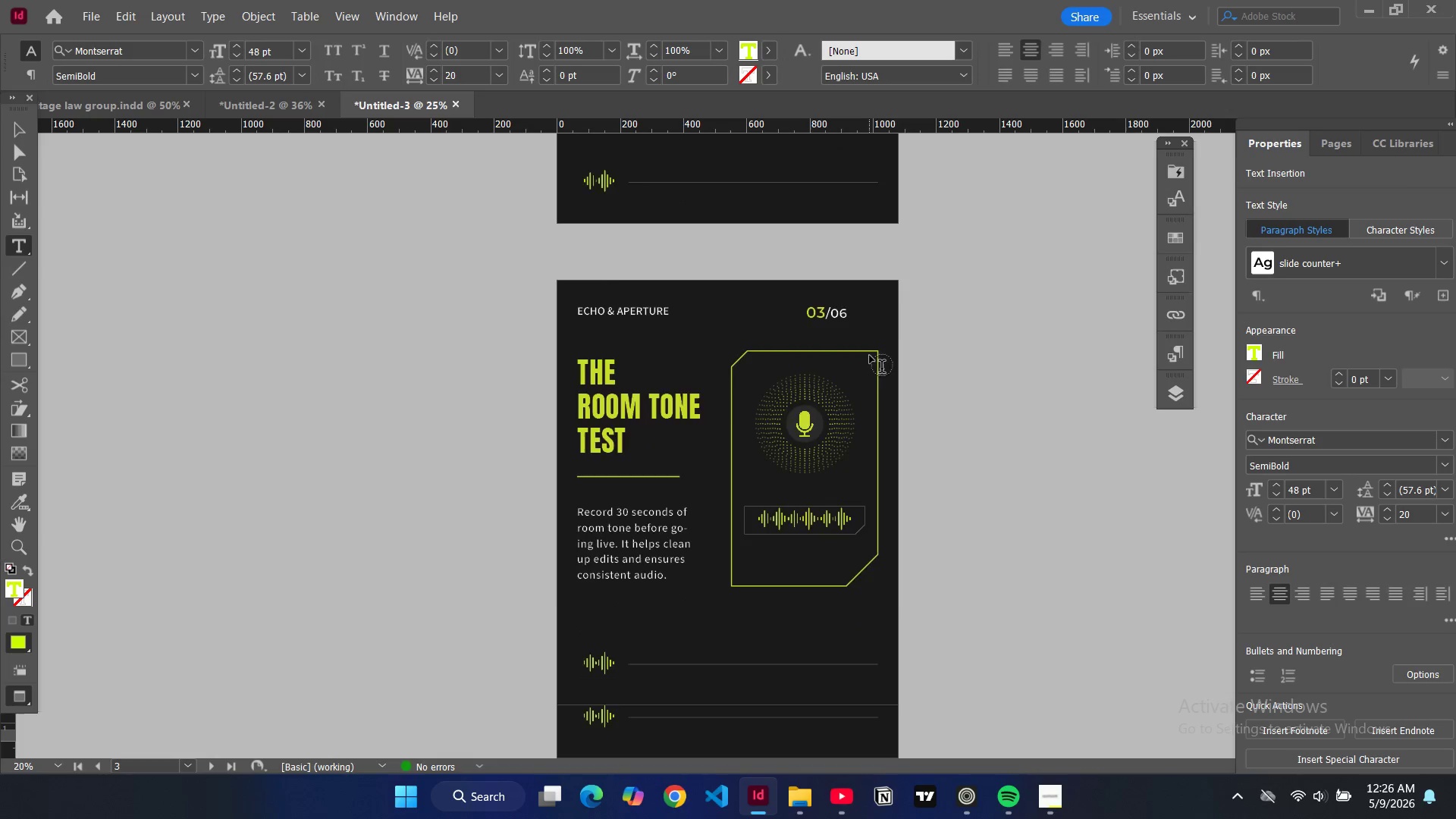 
scroll: coordinate [870, 367], scroll_direction: down, amount: 11.0
 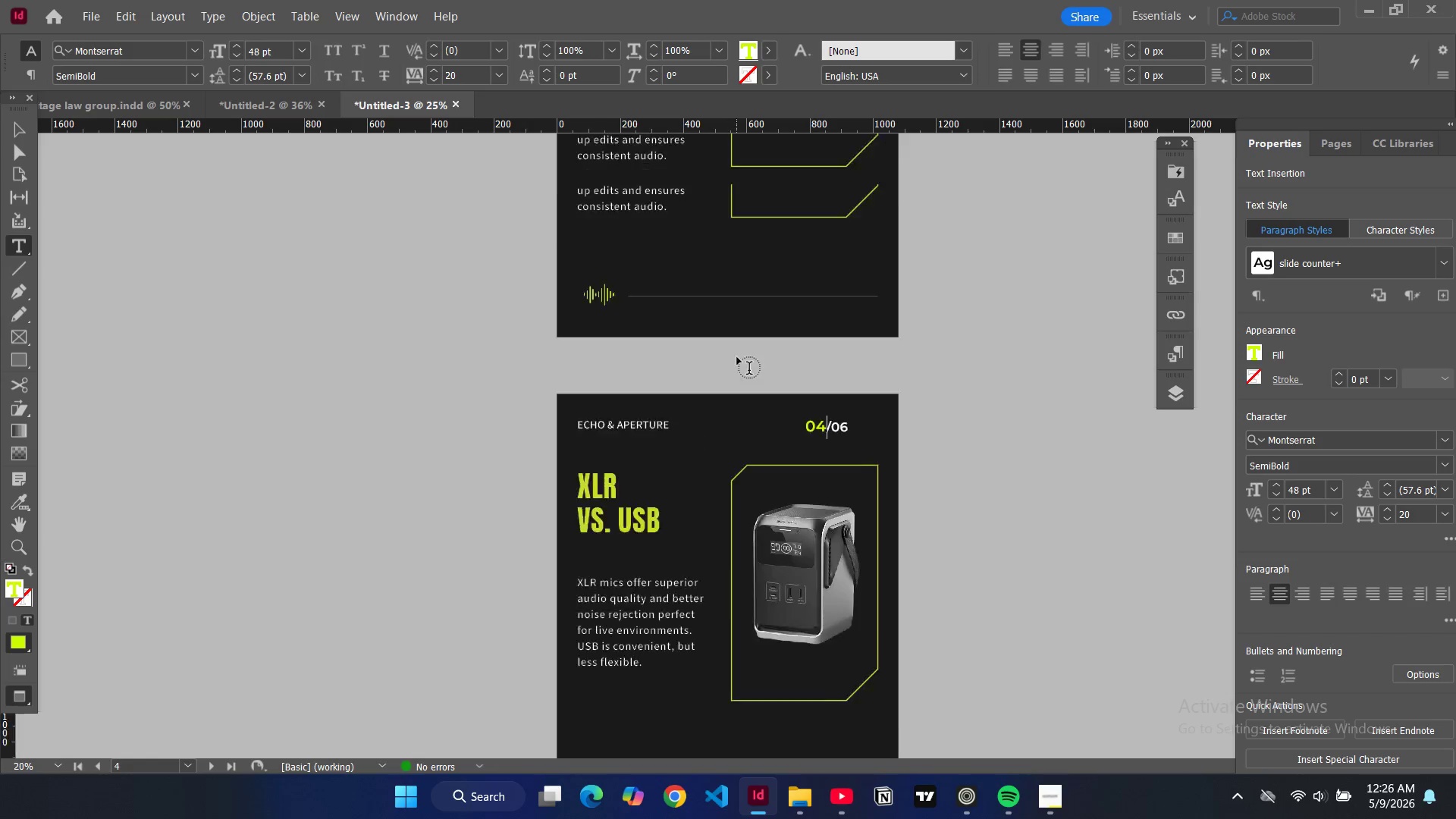 
scroll: coordinate [737, 355], scroll_direction: up, amount: 8.0
 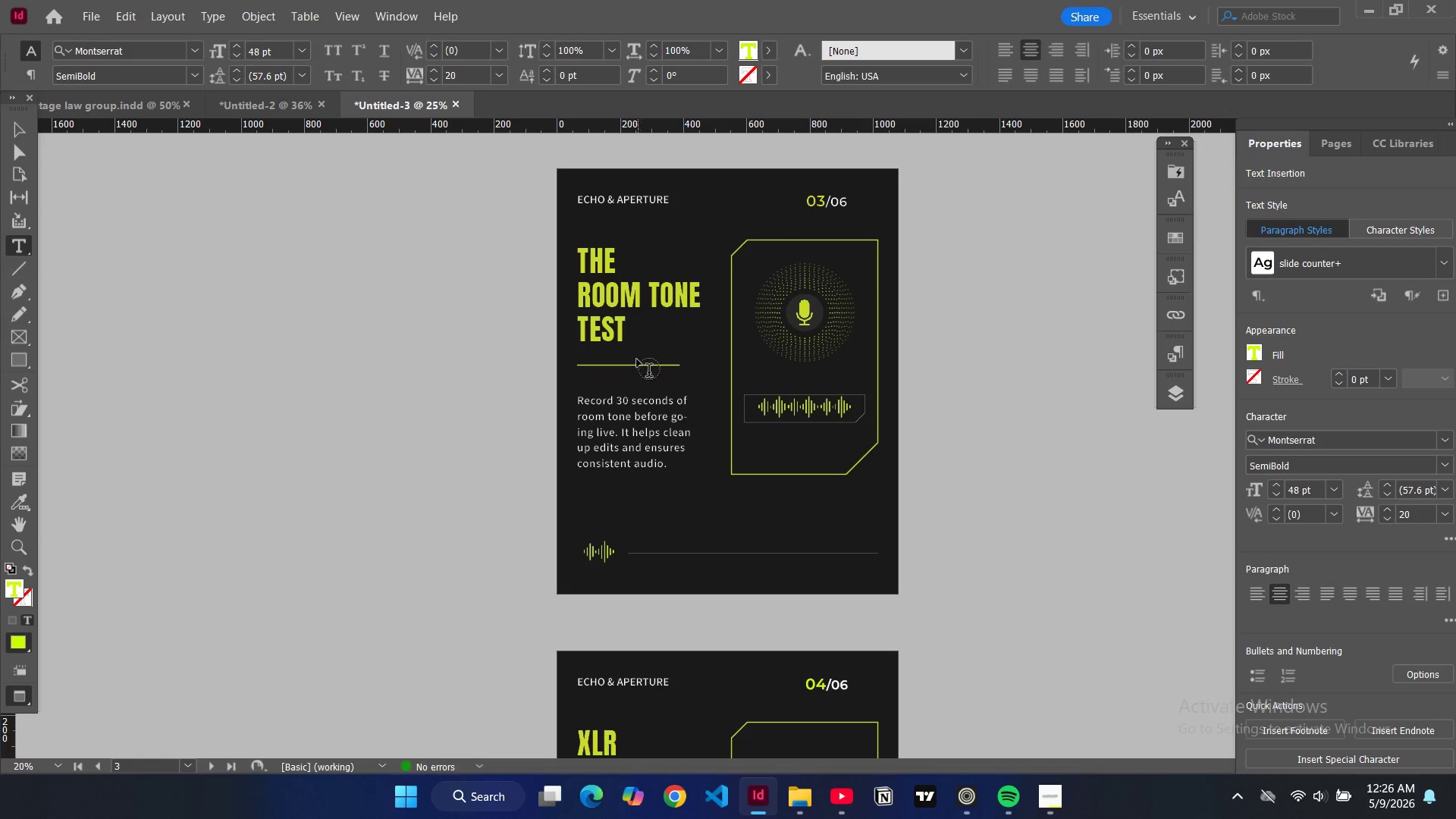 
key(W)
 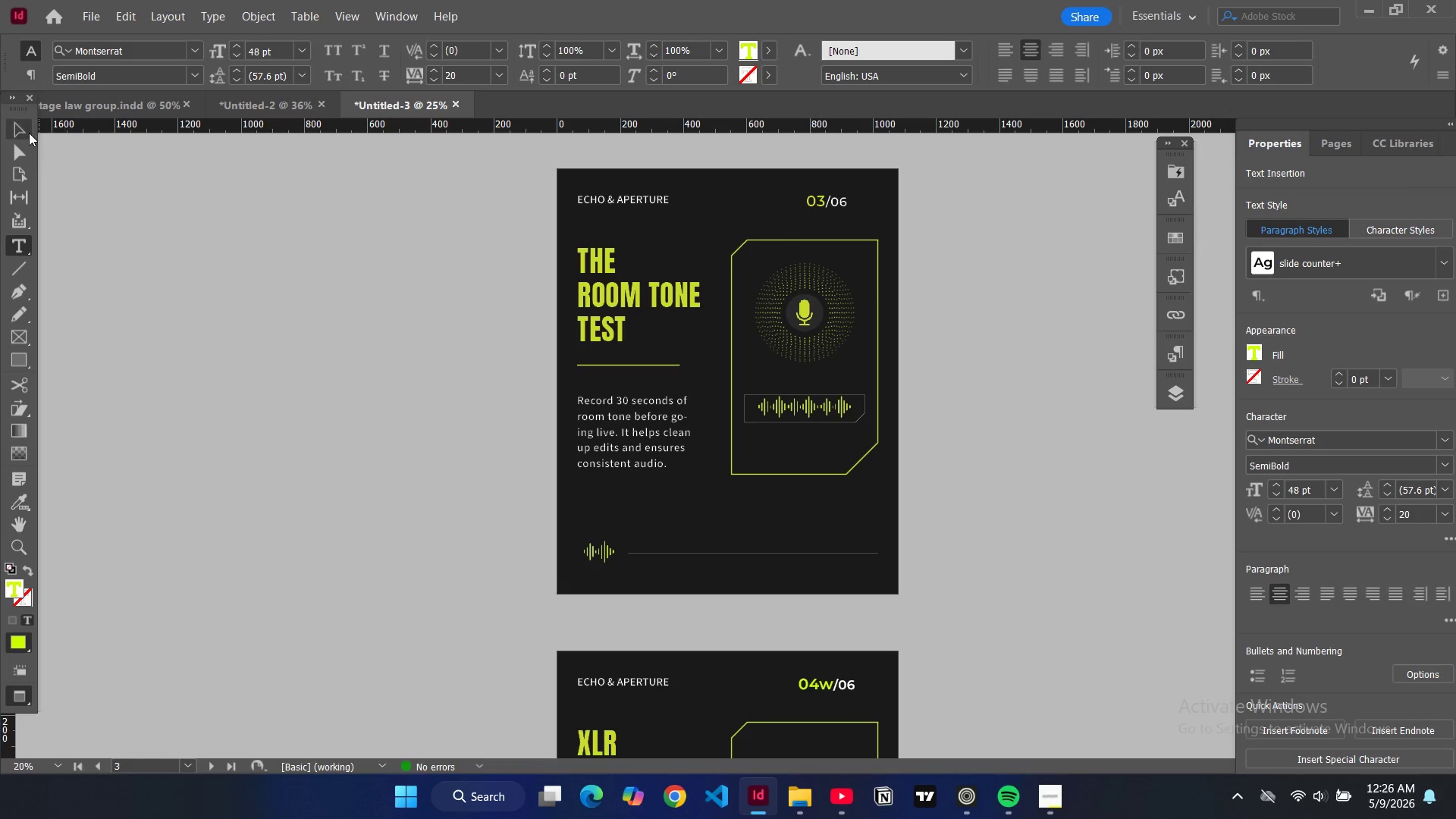 
left_click([24, 133])
 